 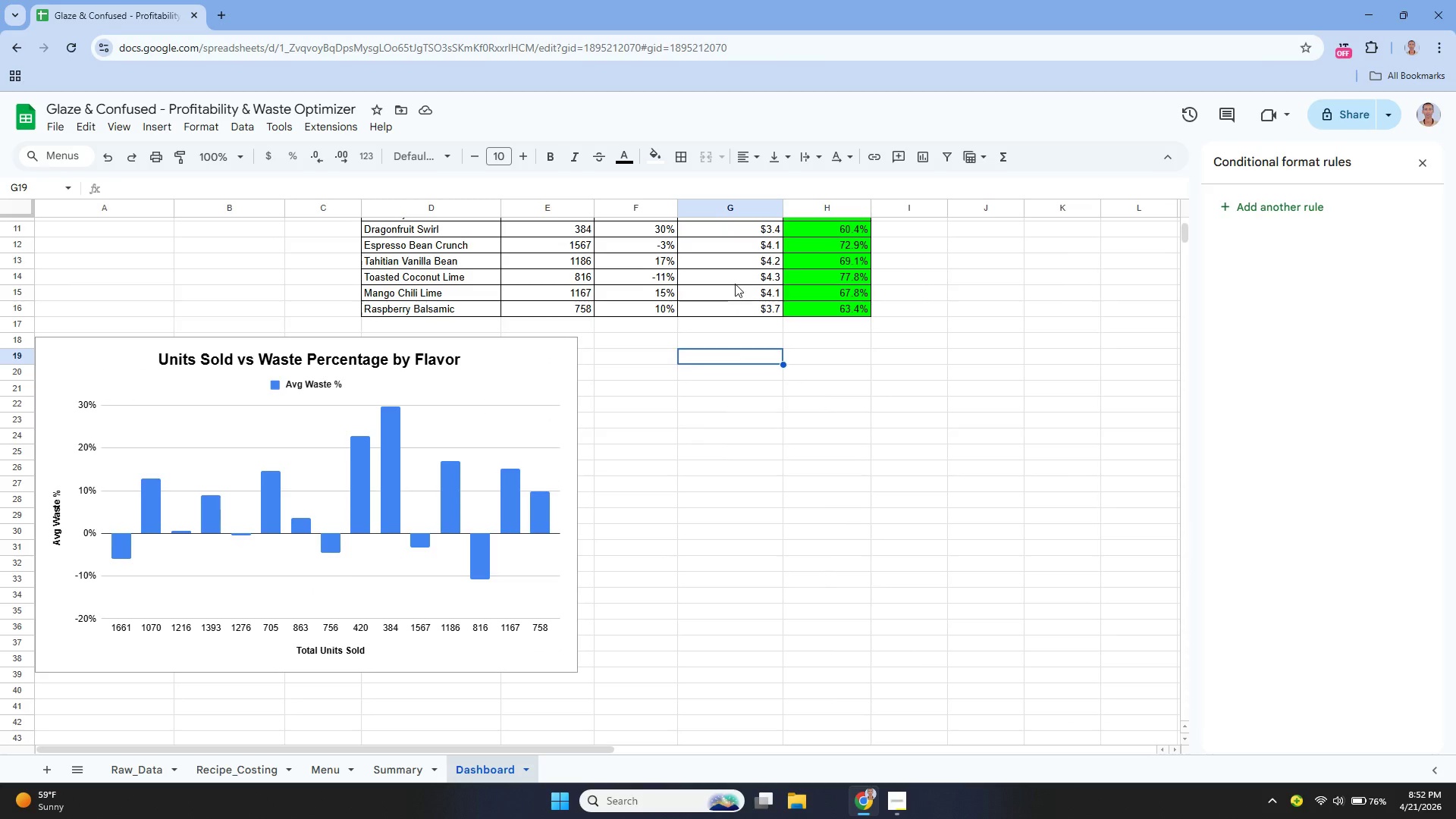 
scroll: coordinate [731, 363], scroll_direction: up, amount: 3.0
 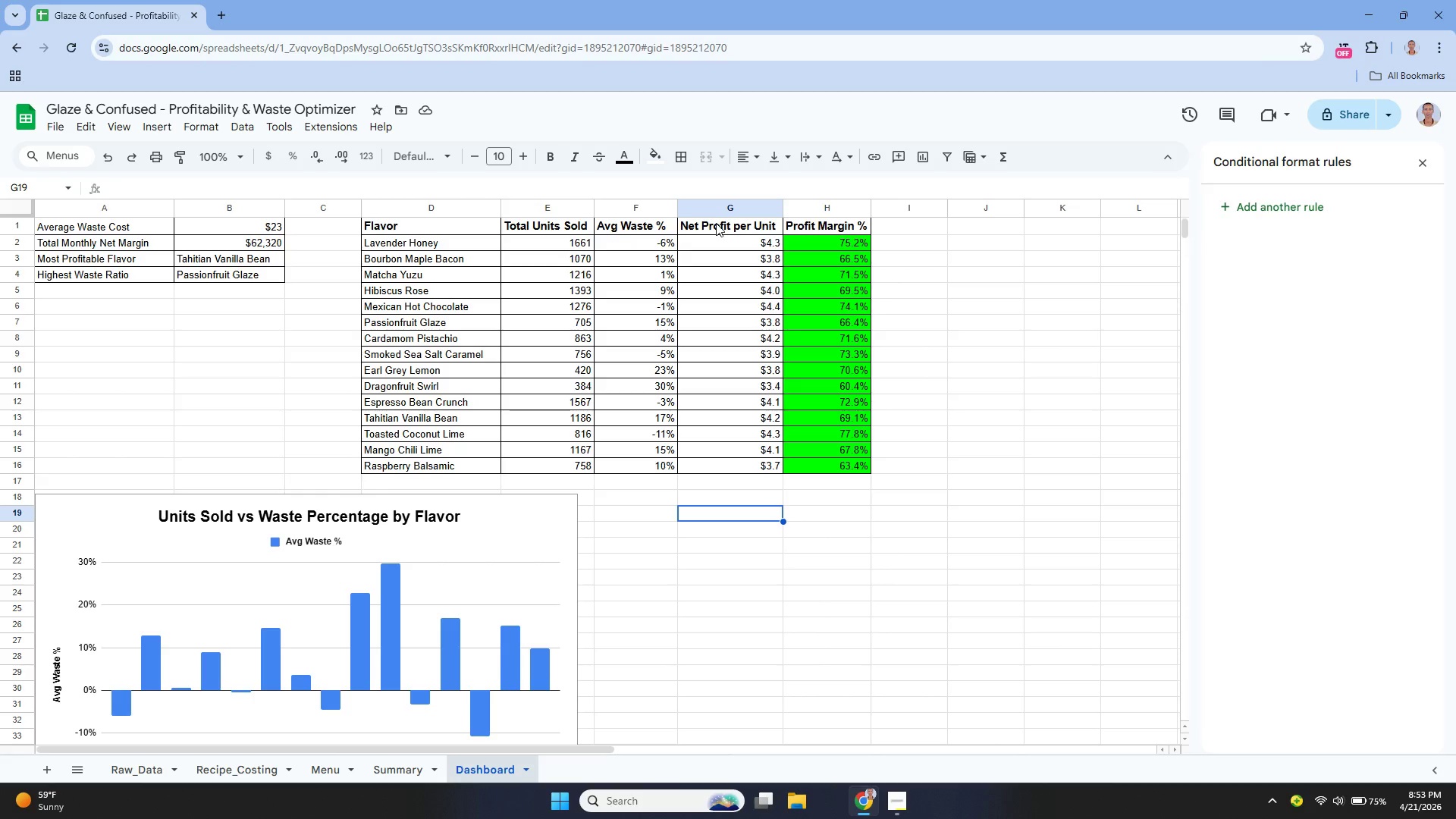 
wait(39.61)
 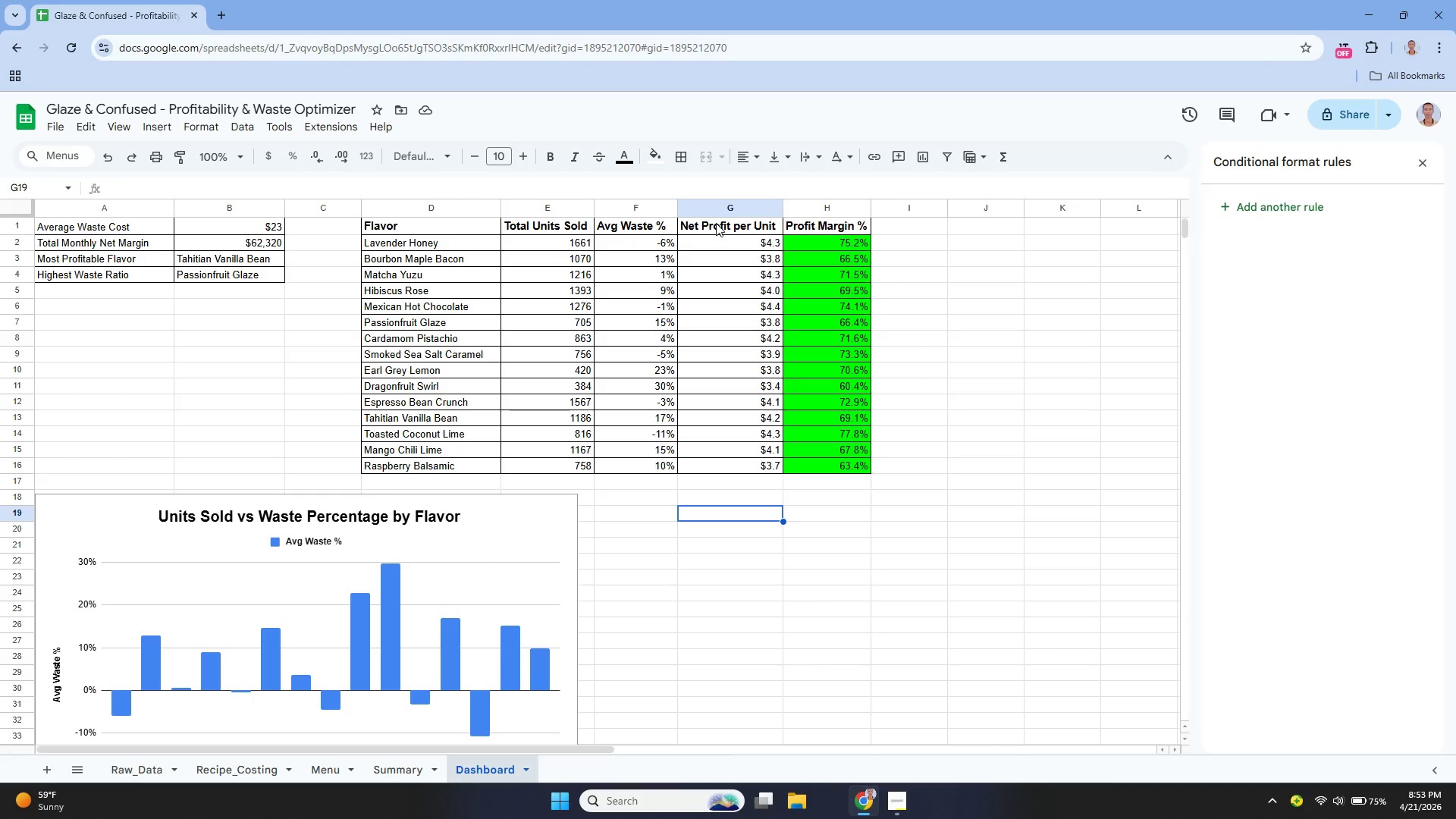 
mouse_move([129, 777])
 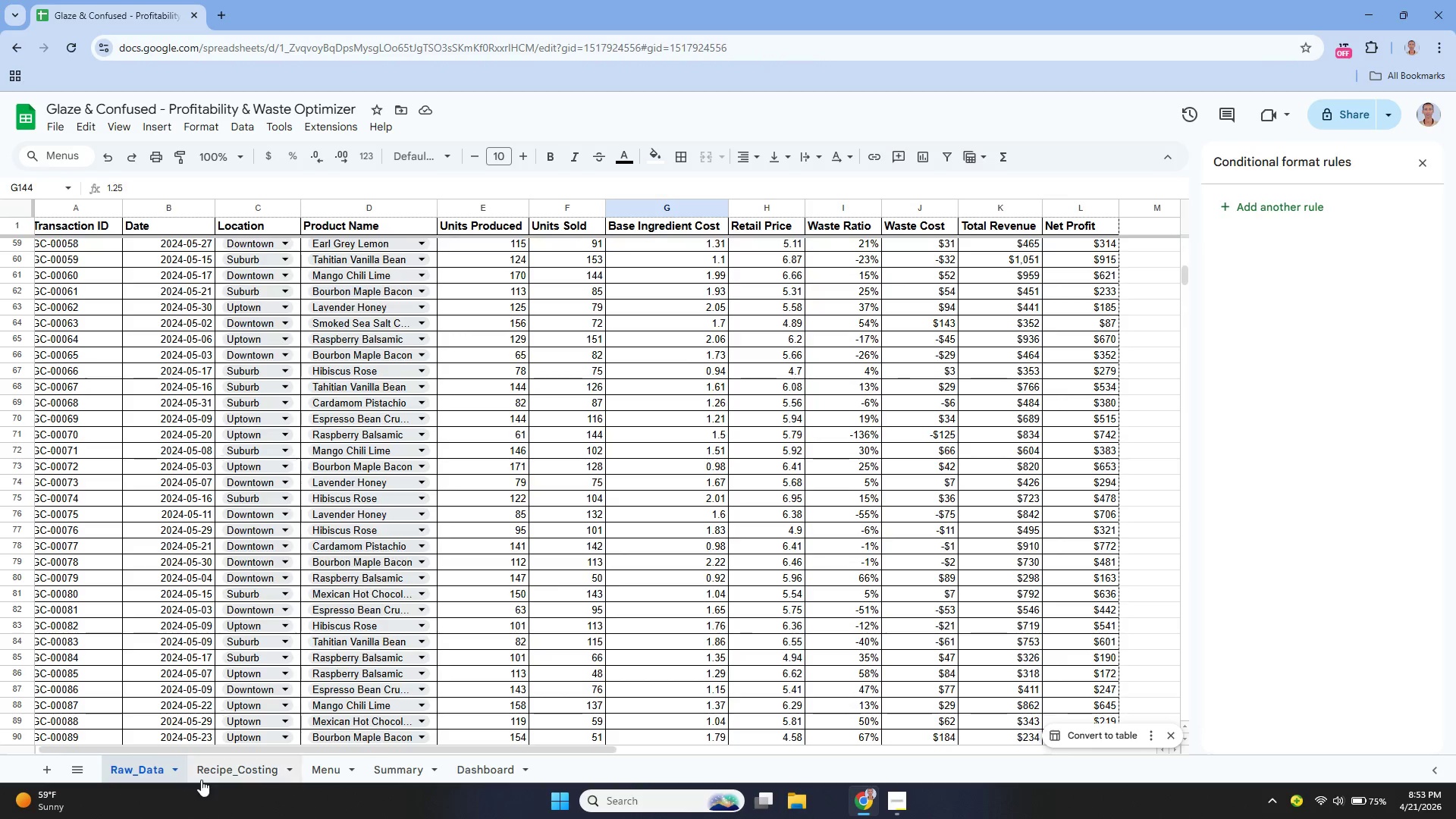 
left_click([205, 777])
 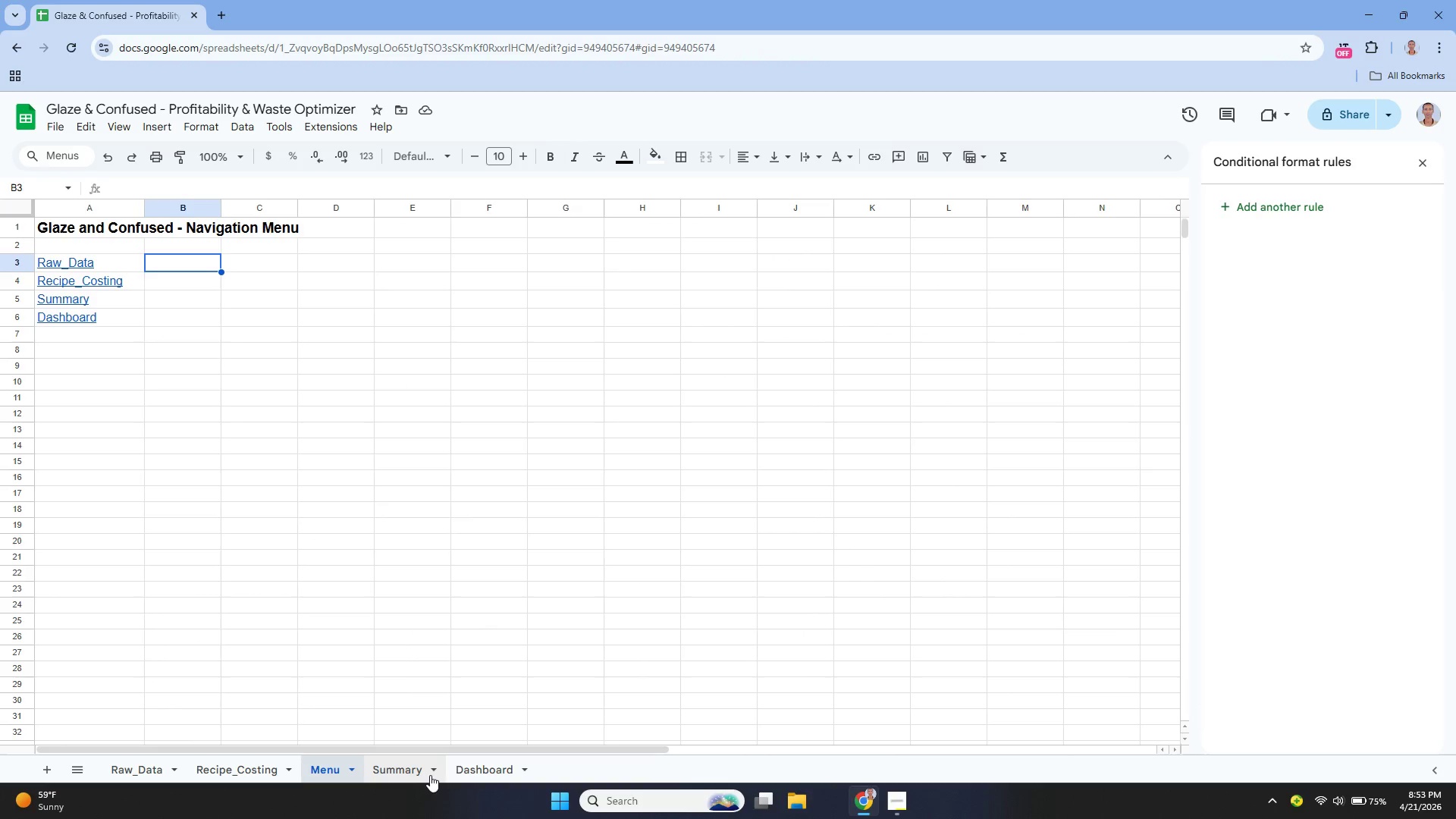 
left_click([406, 774])
 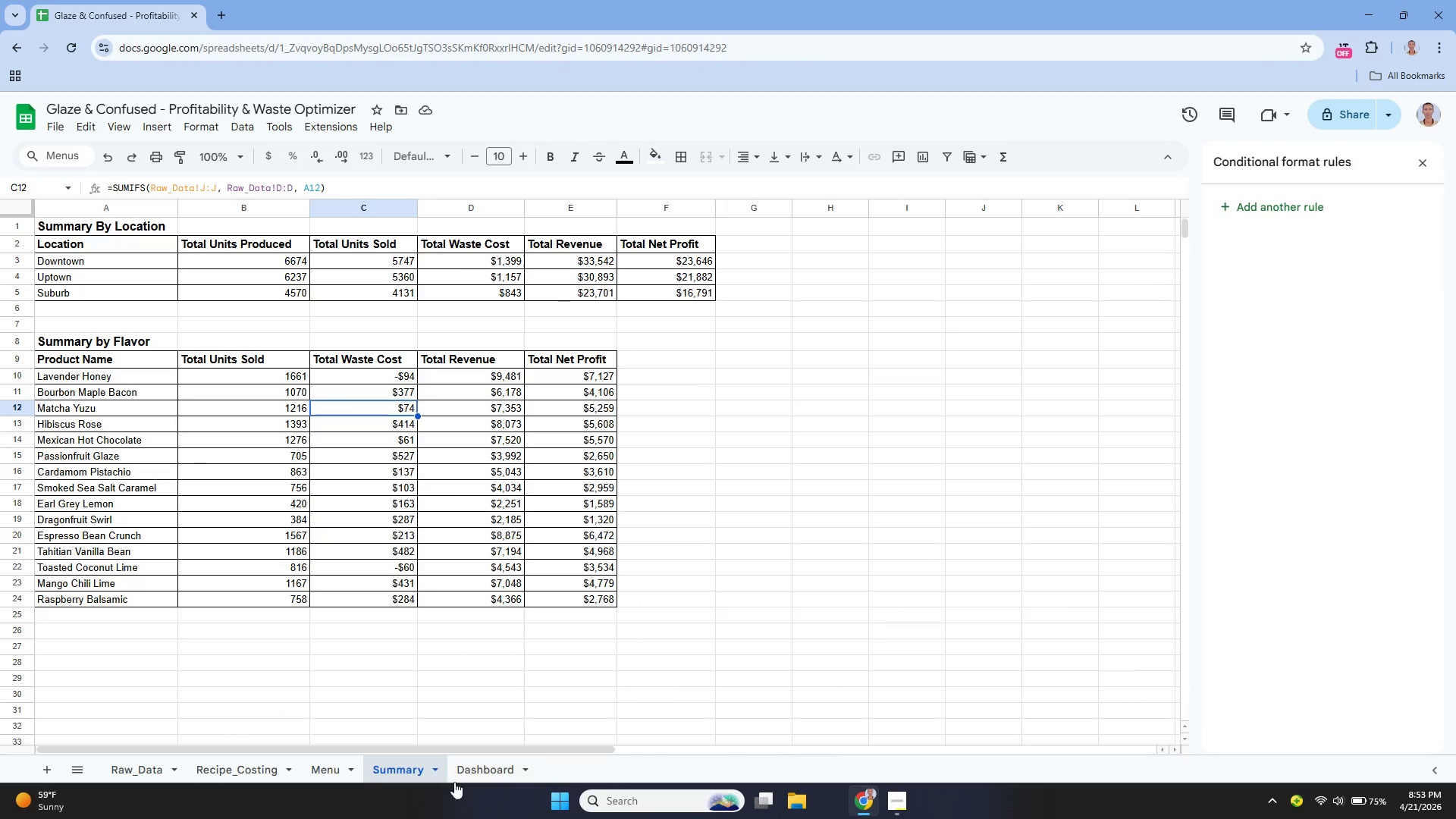 
left_click([464, 775])
 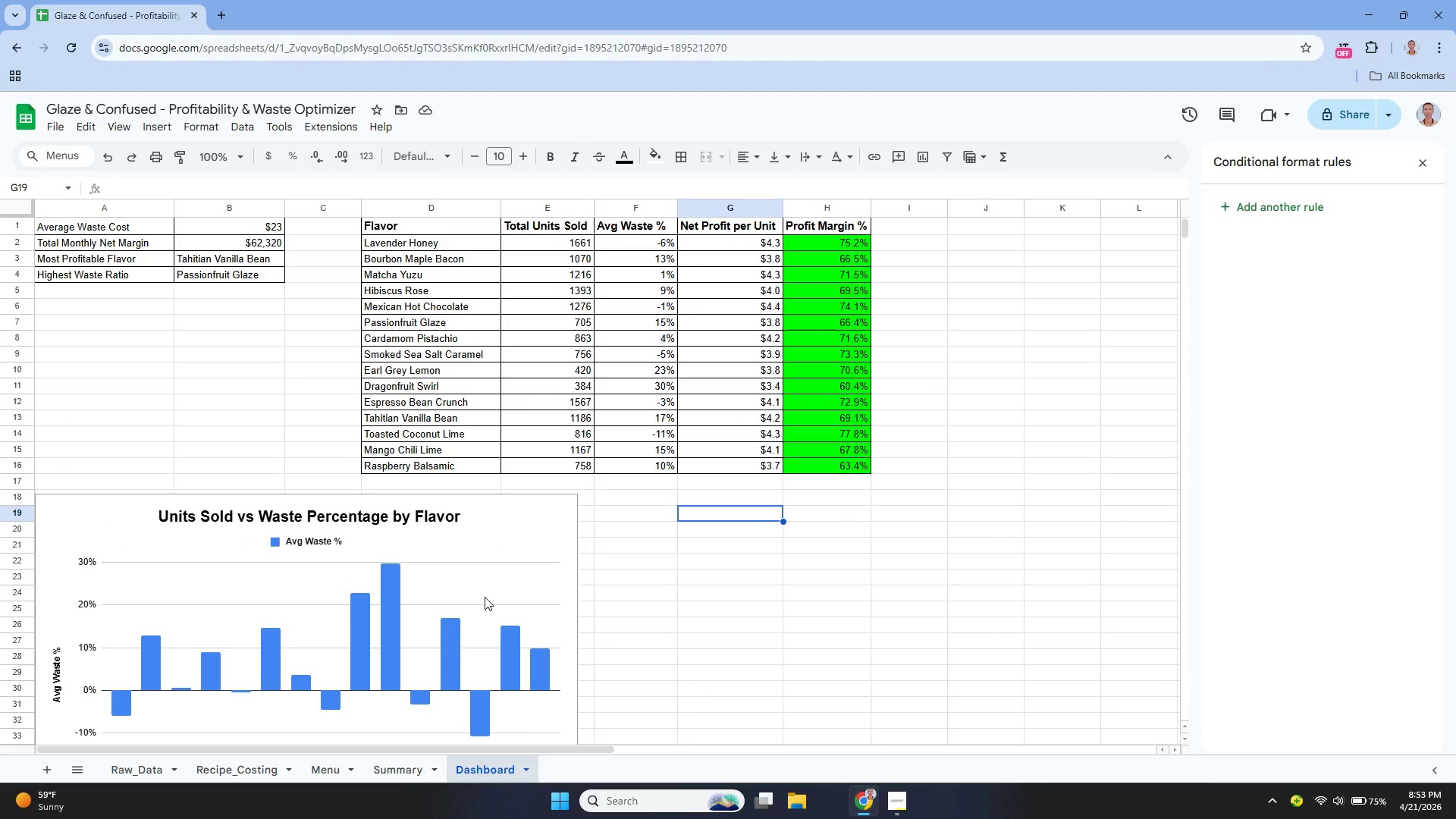 
wait(19.64)
 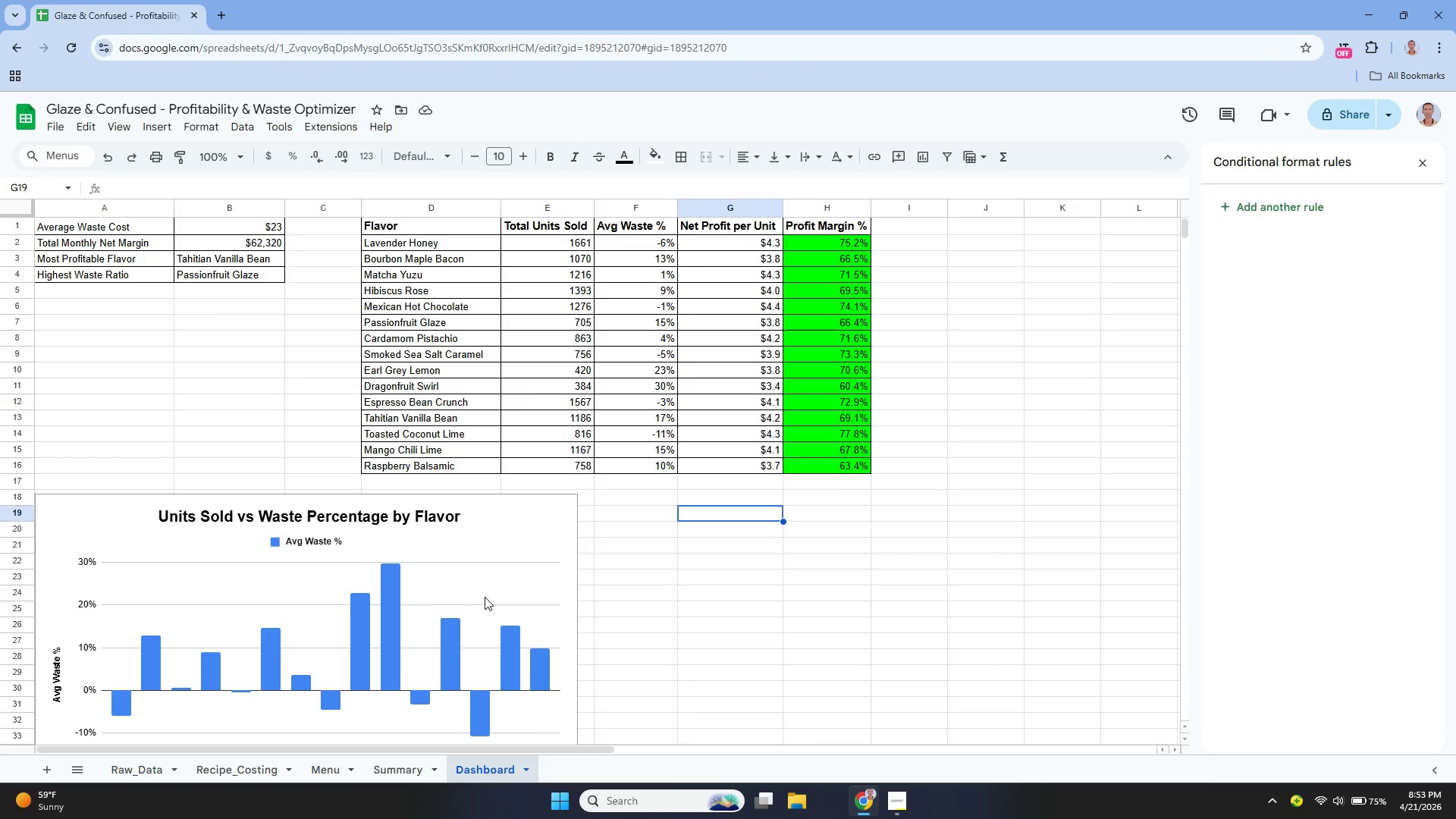 
left_click([165, 124])
 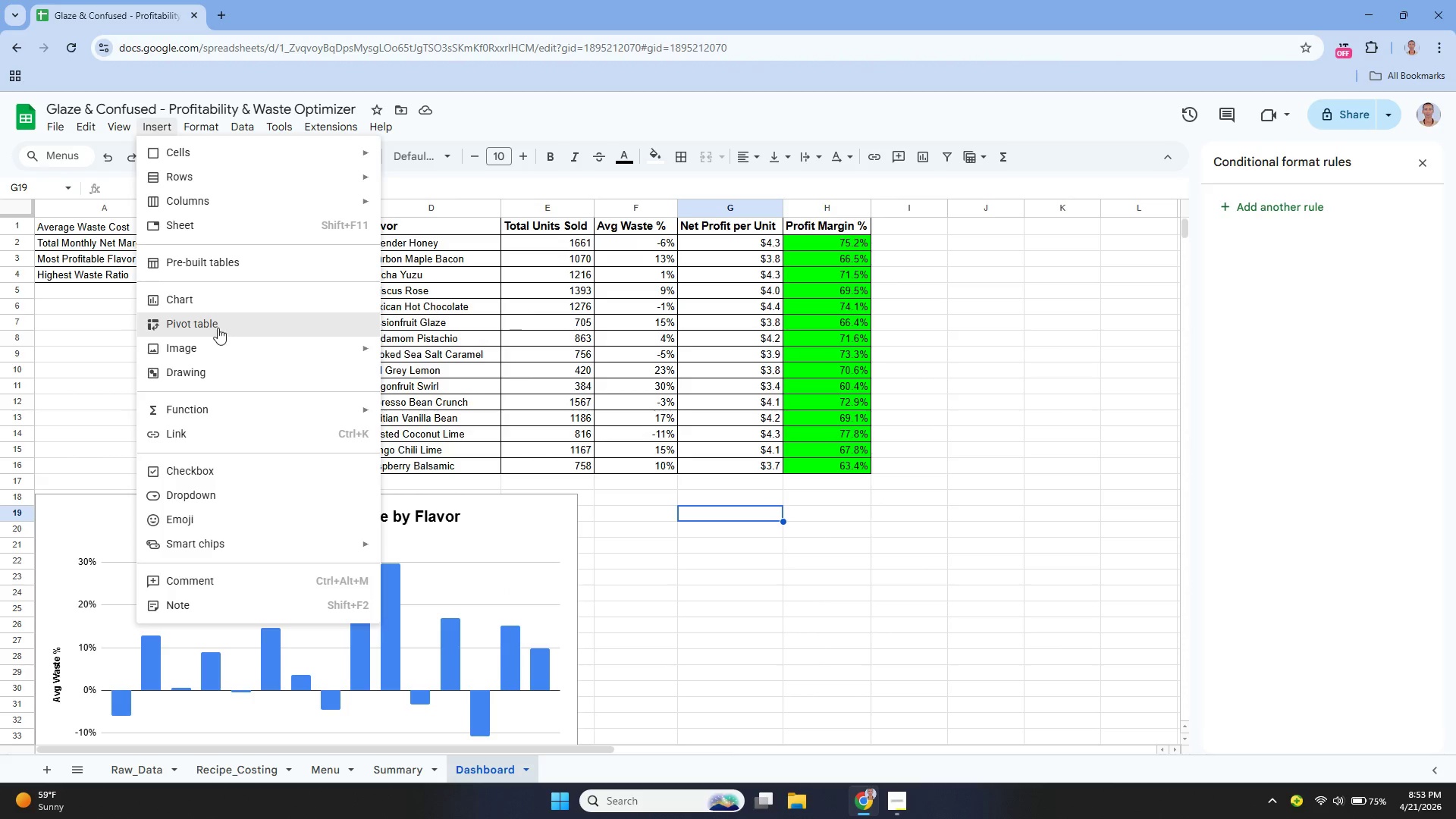 
left_click([212, 325])
 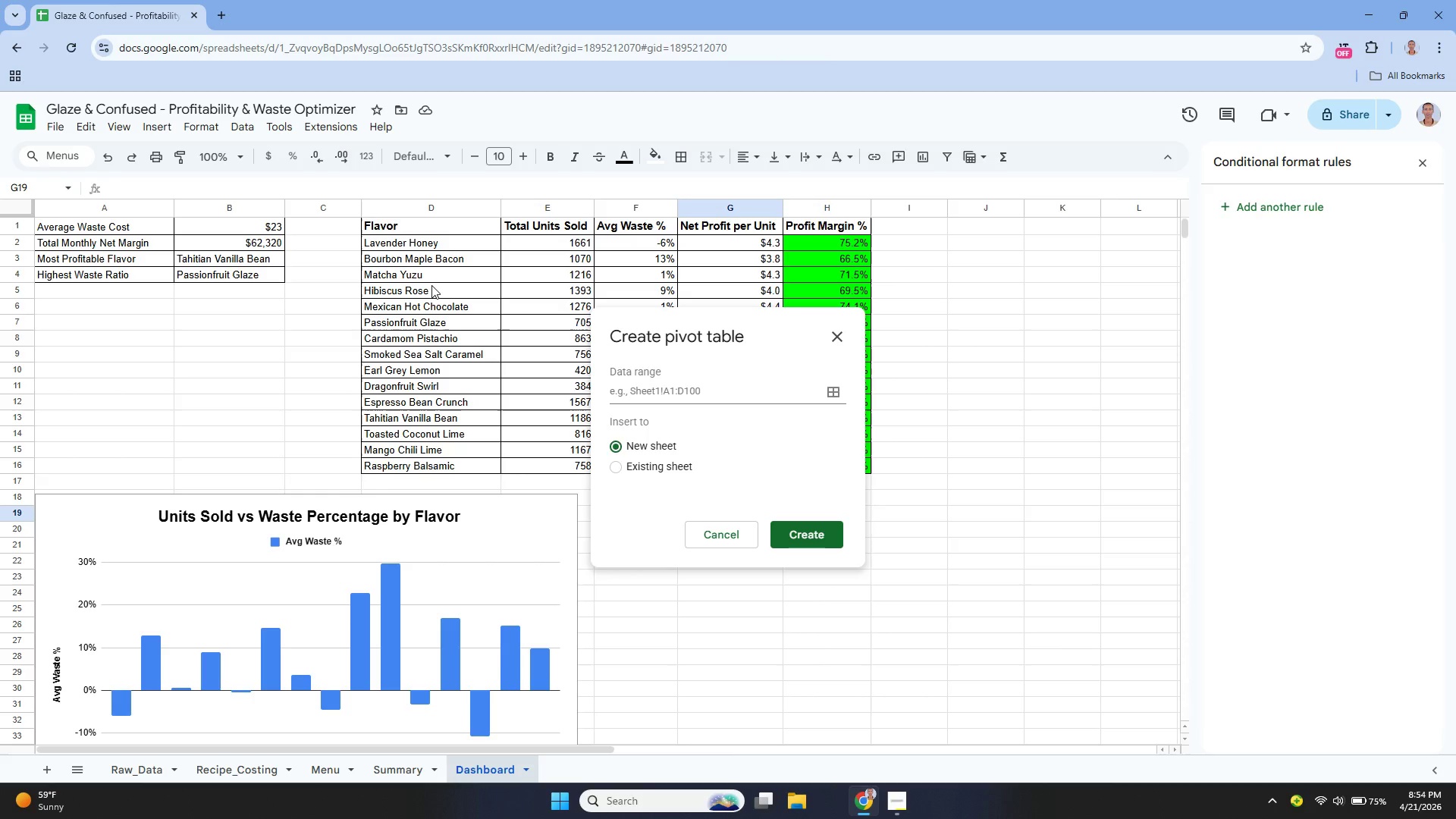 
wait(26.31)
 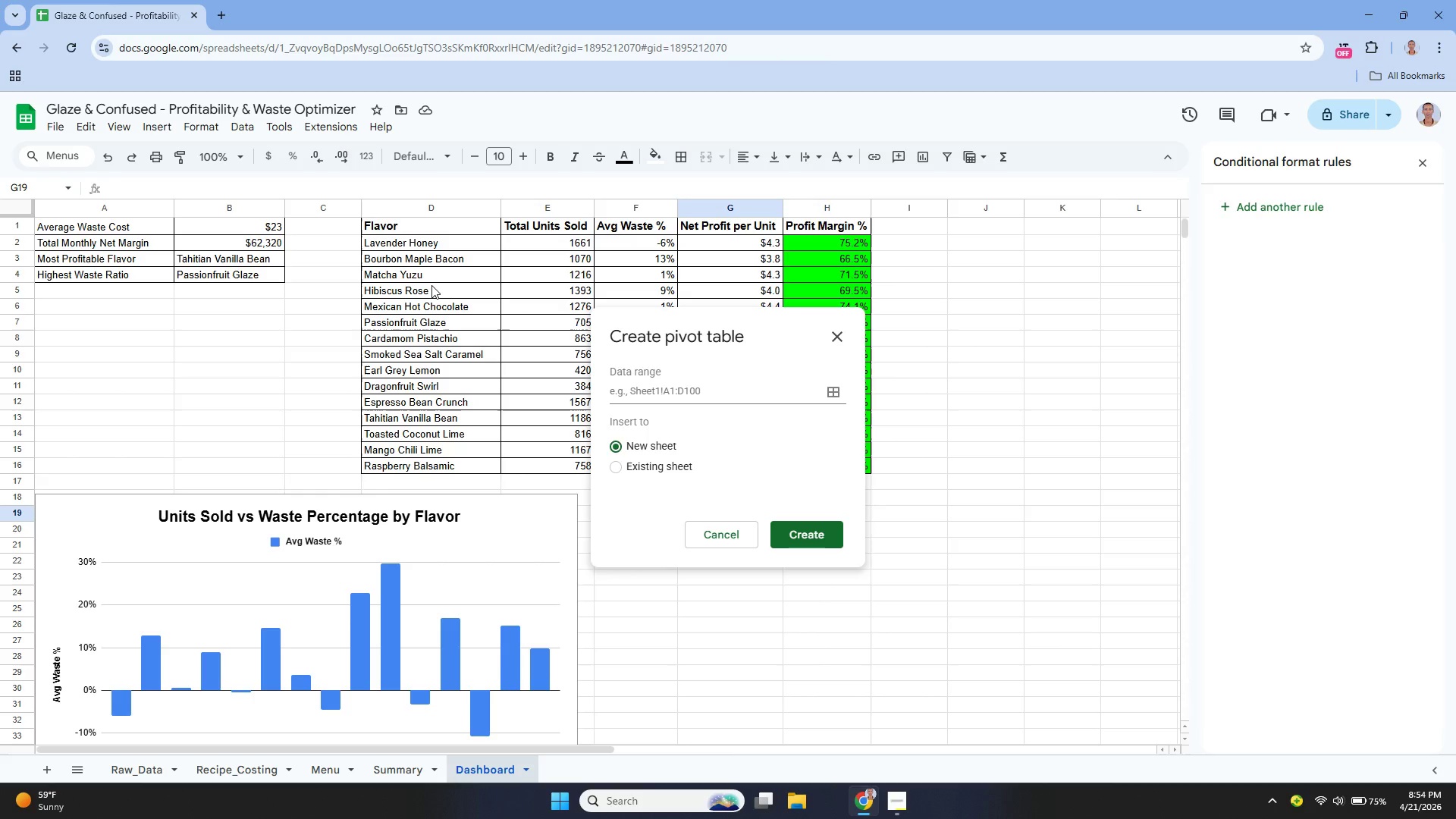 
left_click_drag(start_coordinate=[671, 385], to_coordinate=[667, 383])
 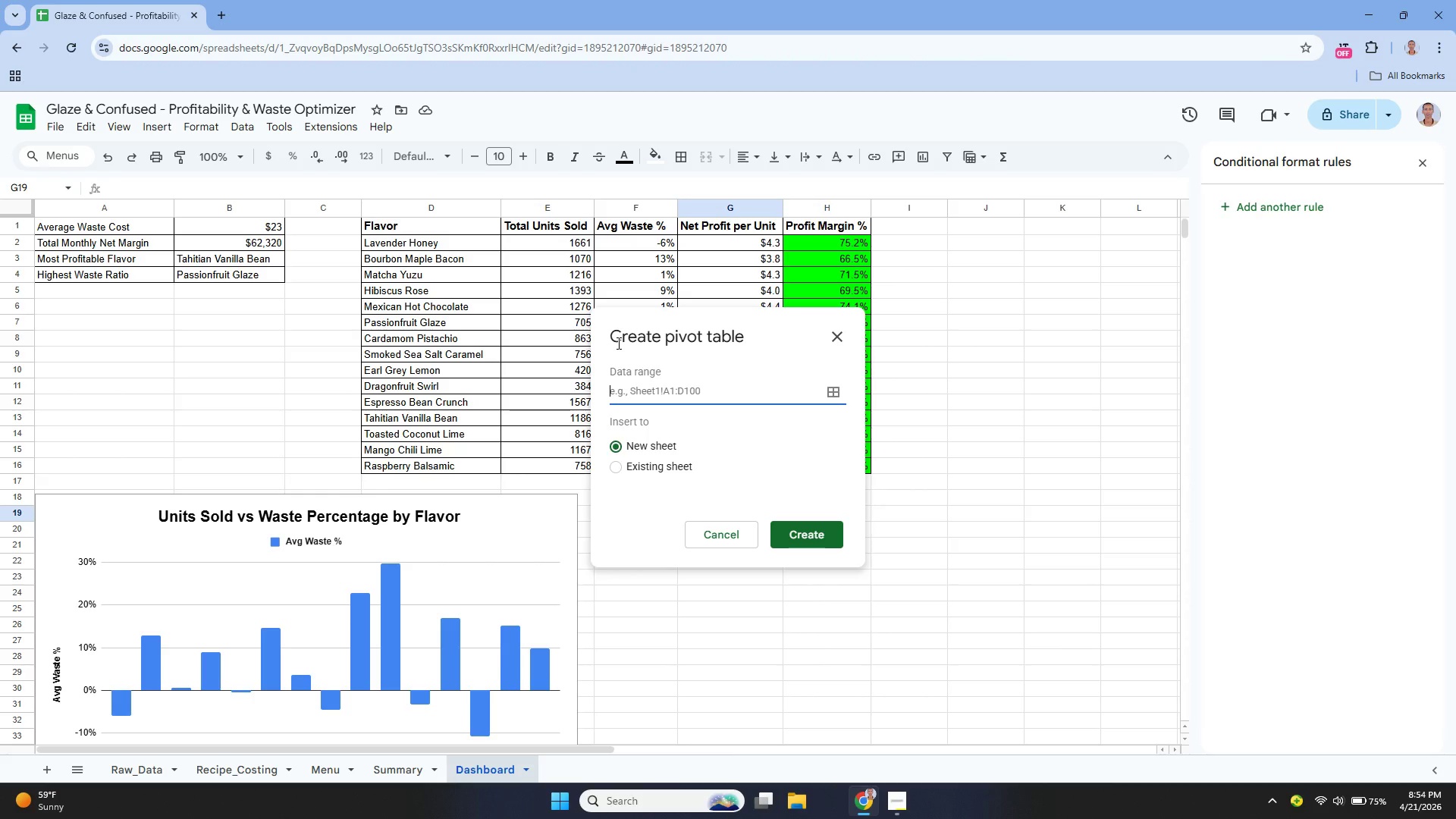 
type(Raw_Data!A1)
 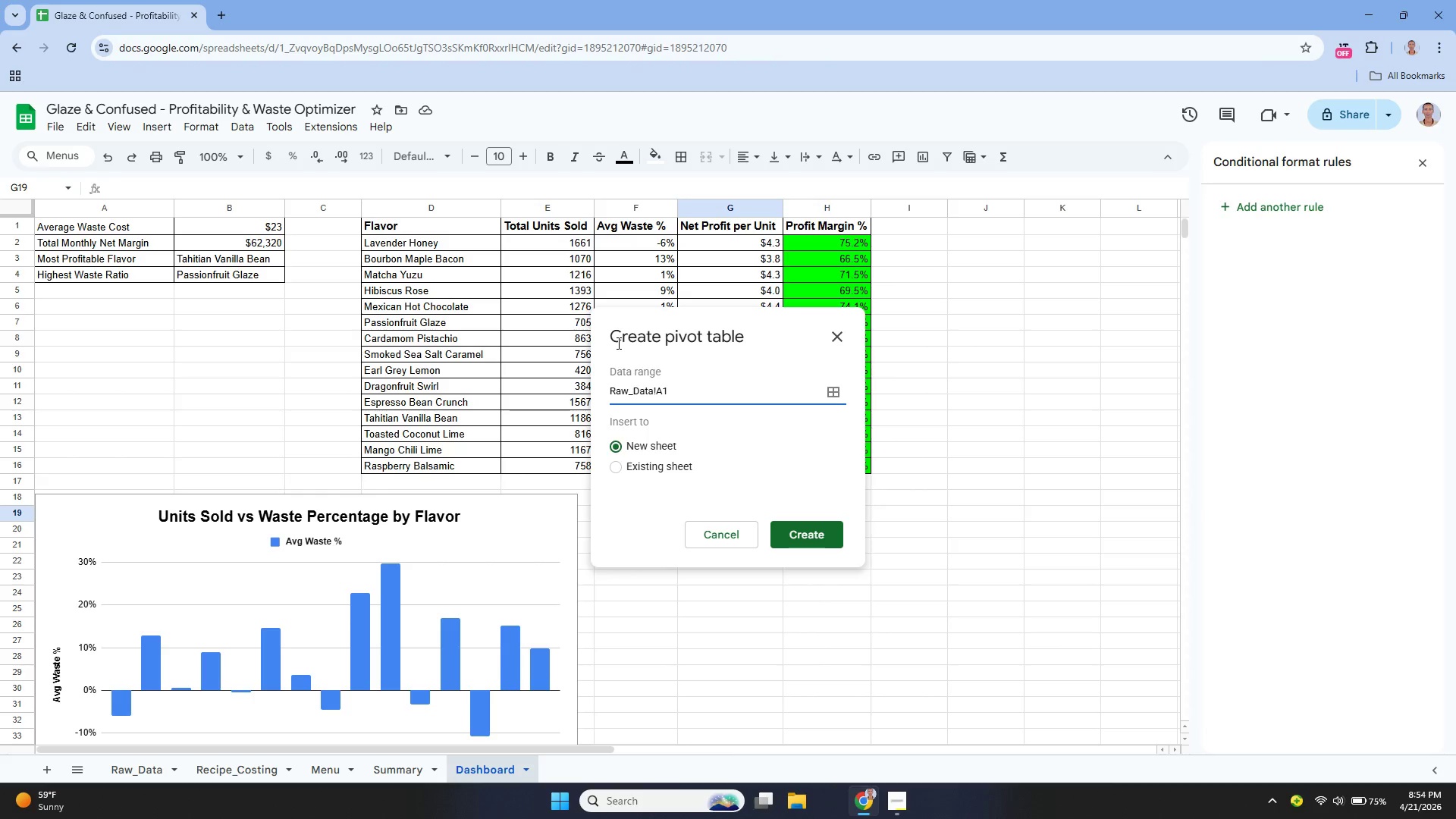 
type(:L151)
 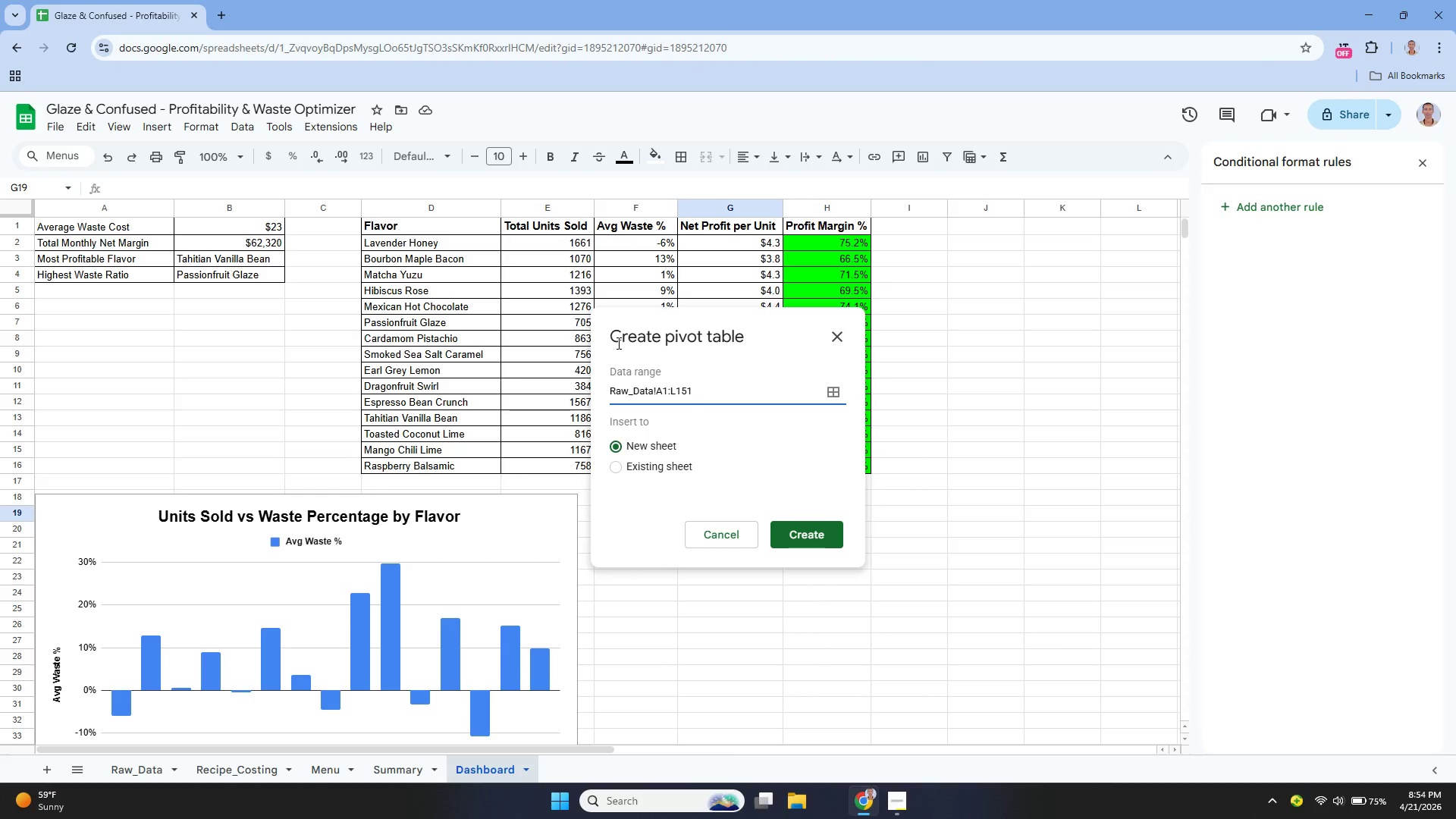 
left_click([132, 774])
 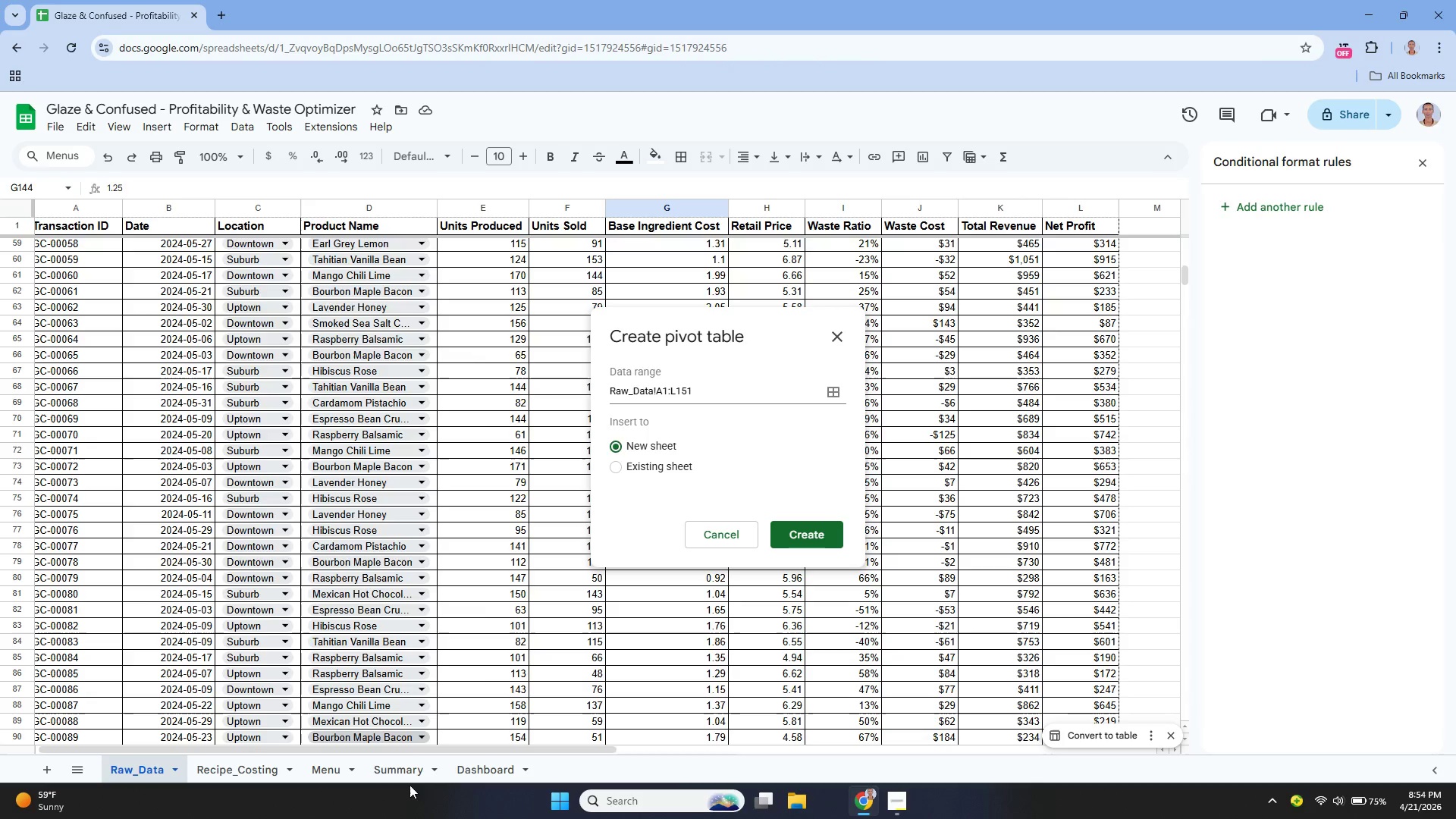 
left_click([473, 765])
 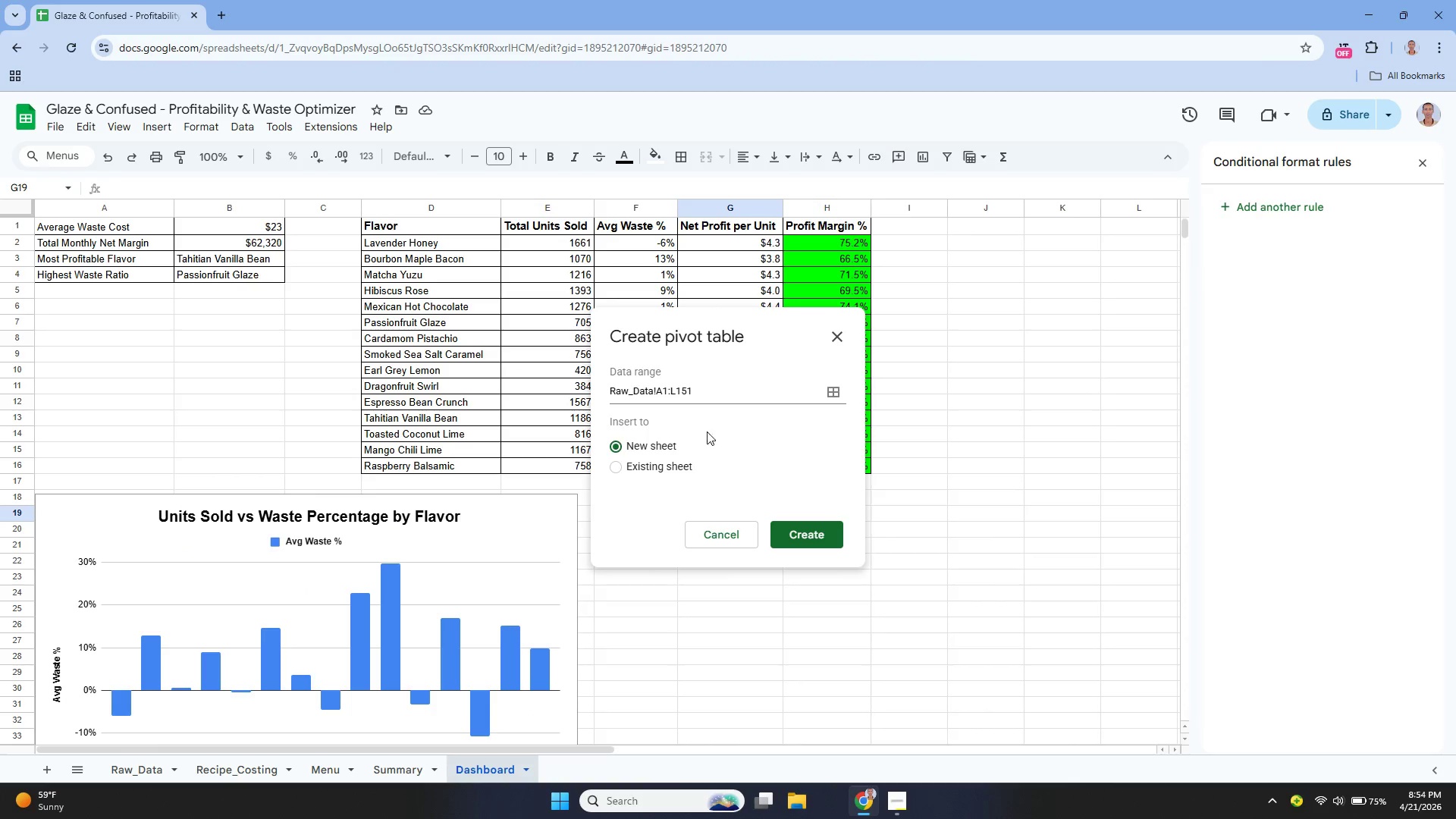 
left_click([709, 393])
 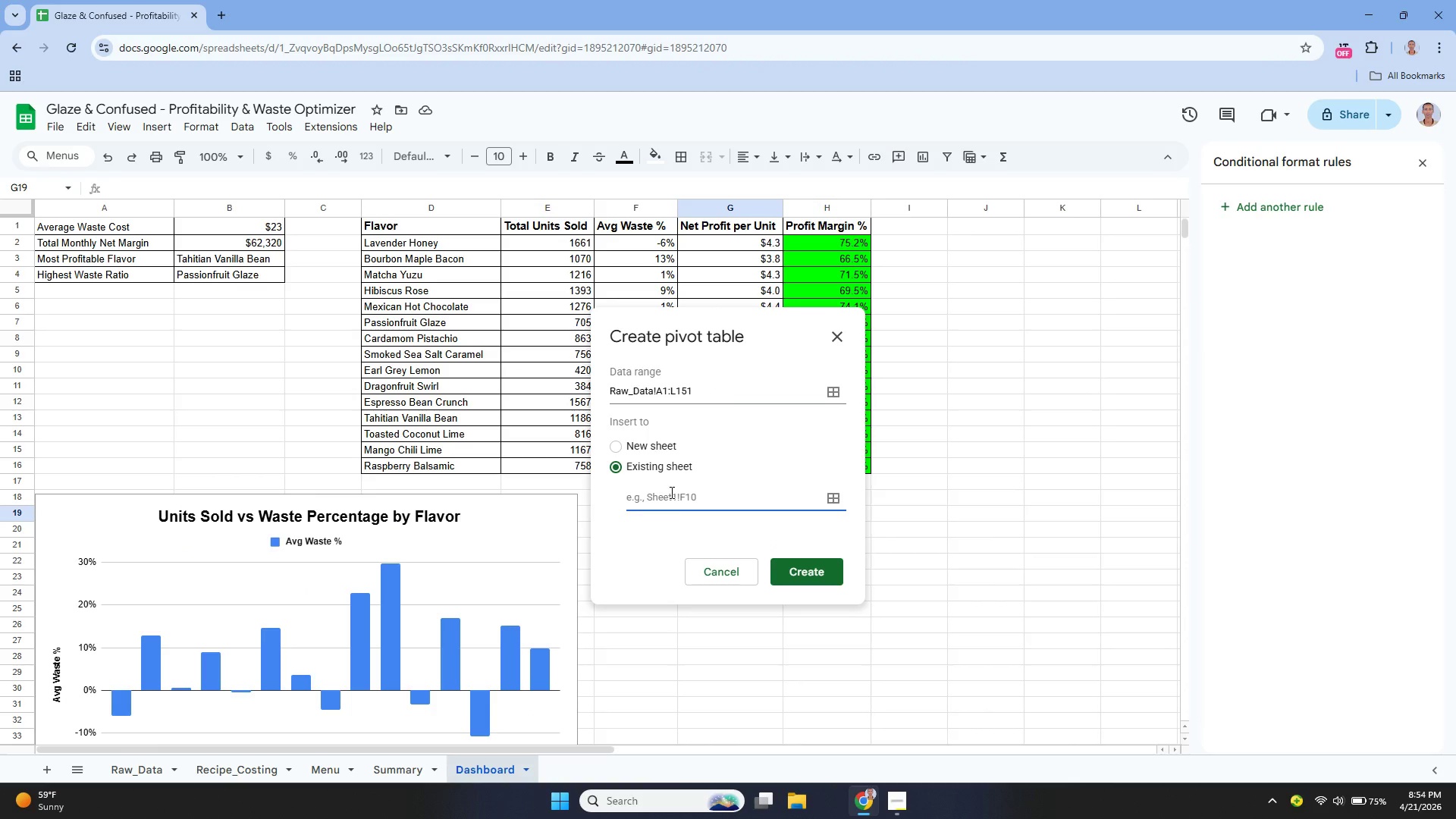 
wait(11.25)
 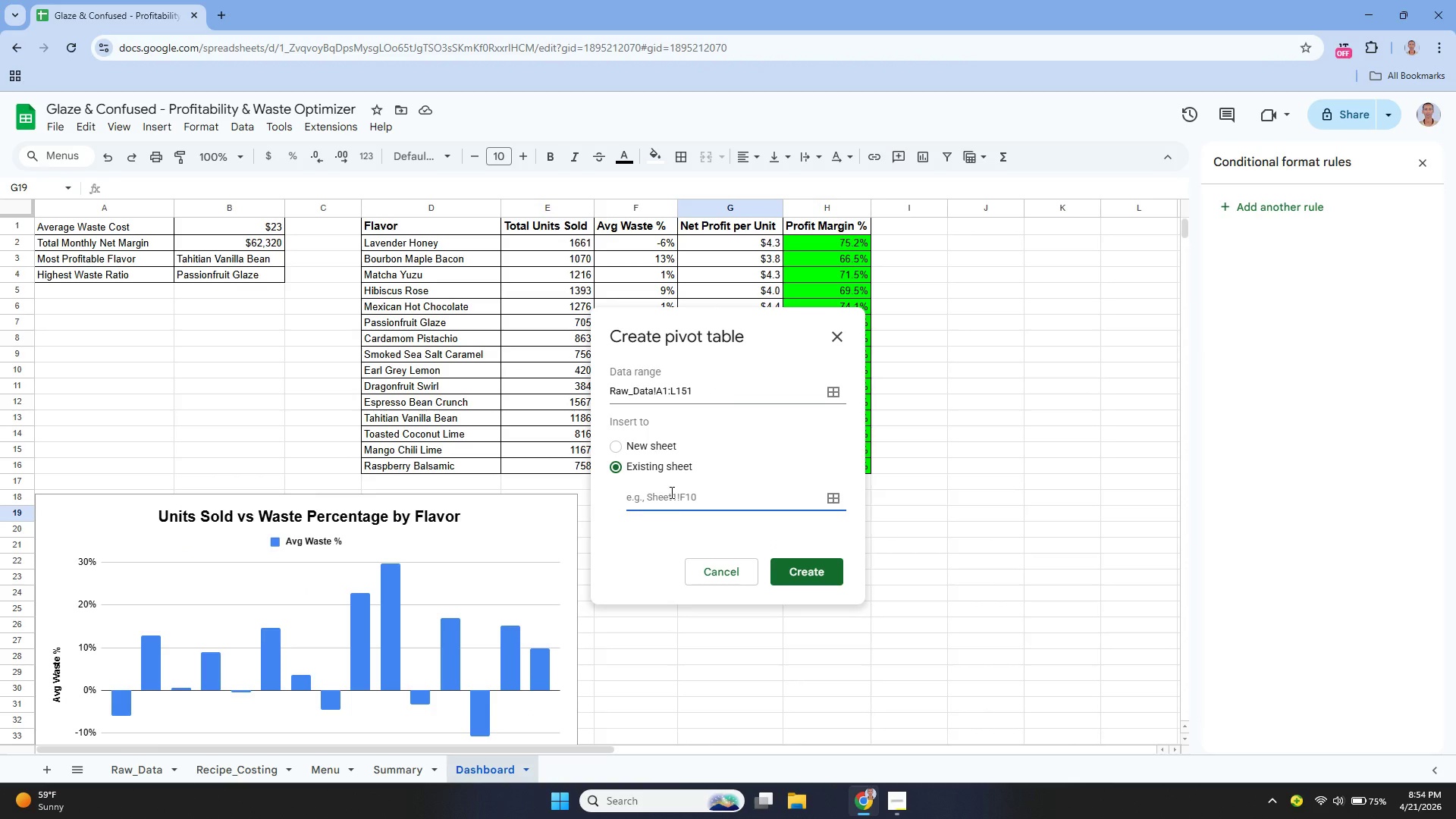 
left_click_drag(start_coordinate=[731, 330], to_coordinate=[919, 322])
 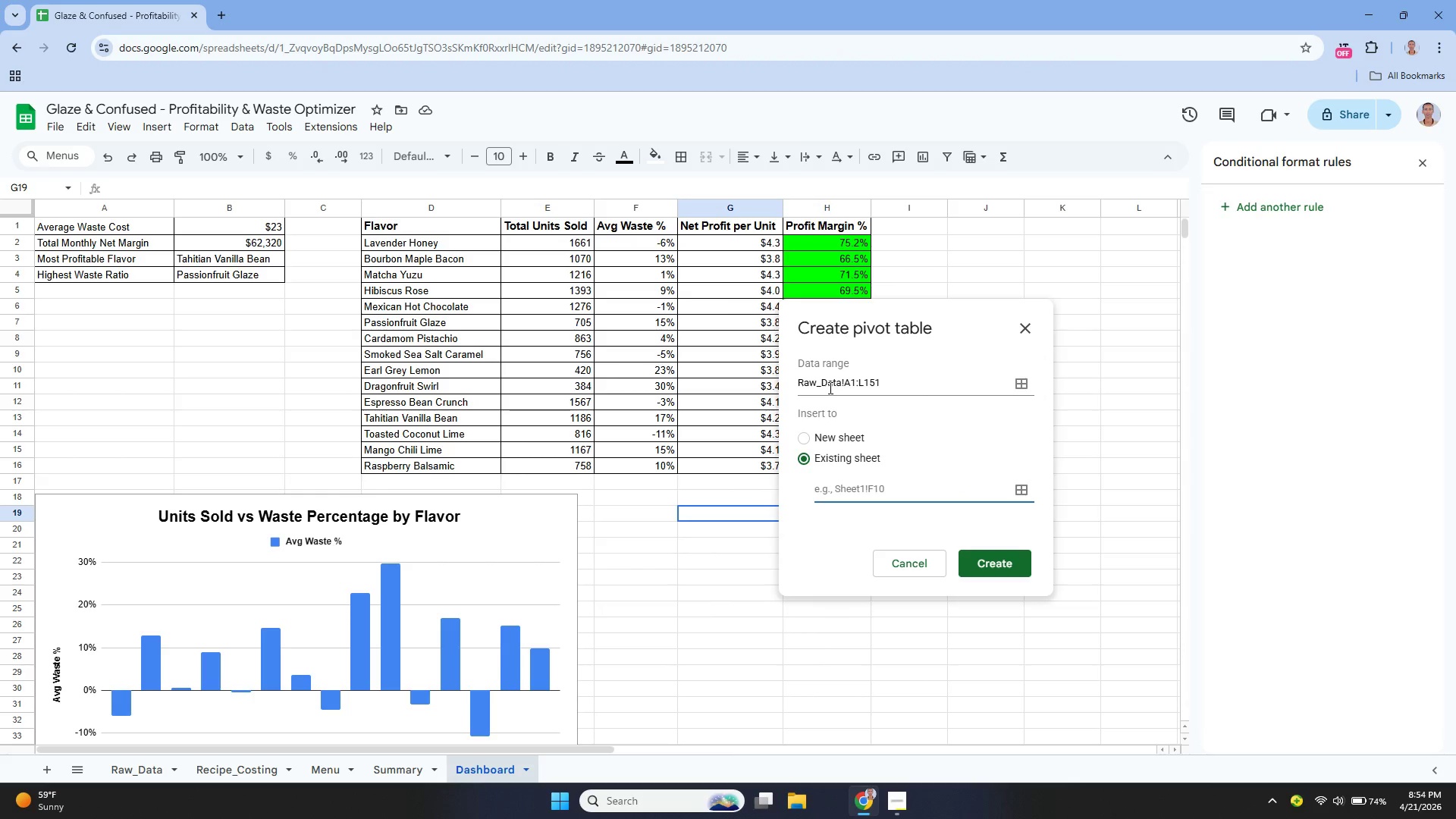 
wait(6.72)
 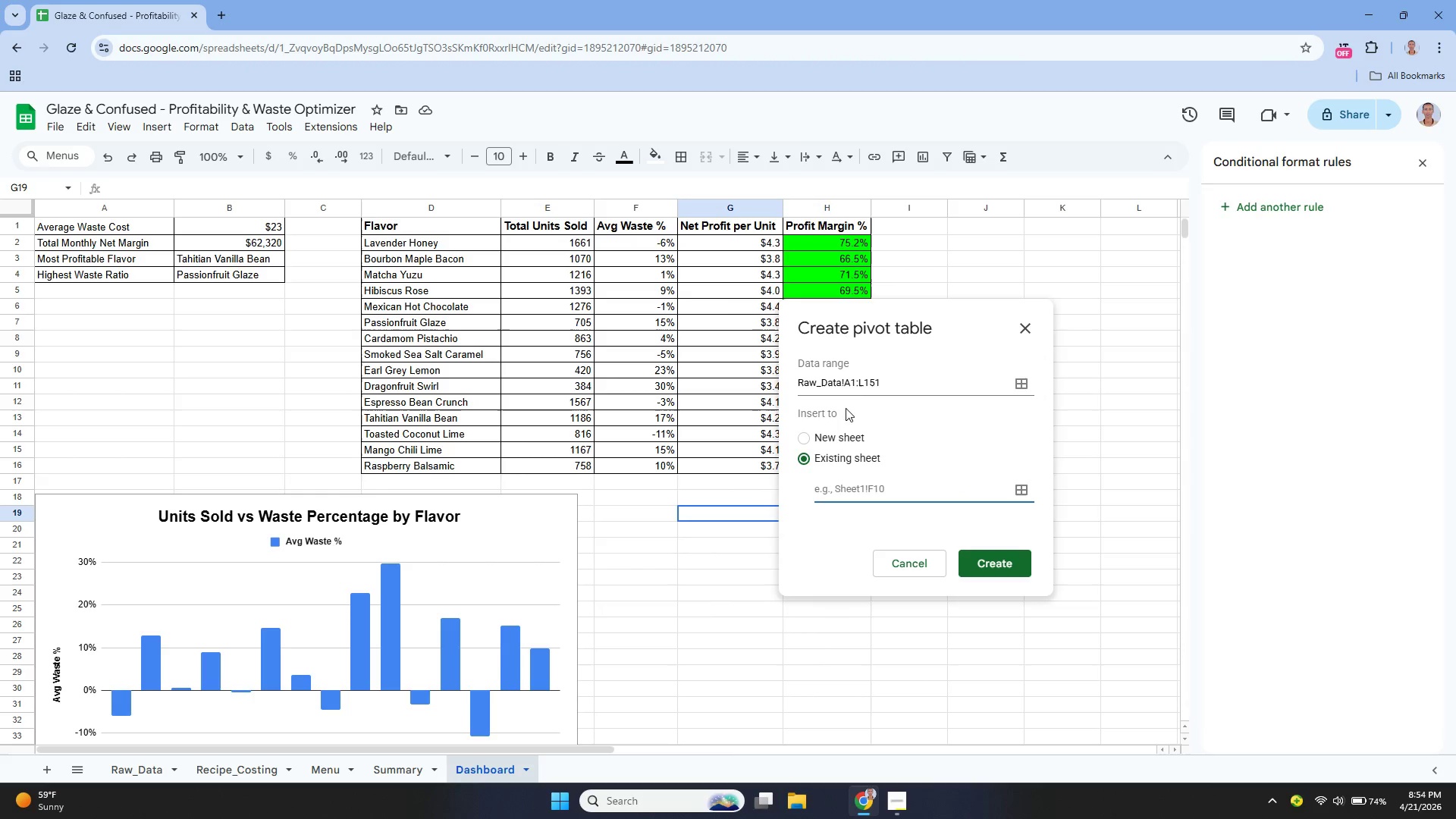 
type(G18)
 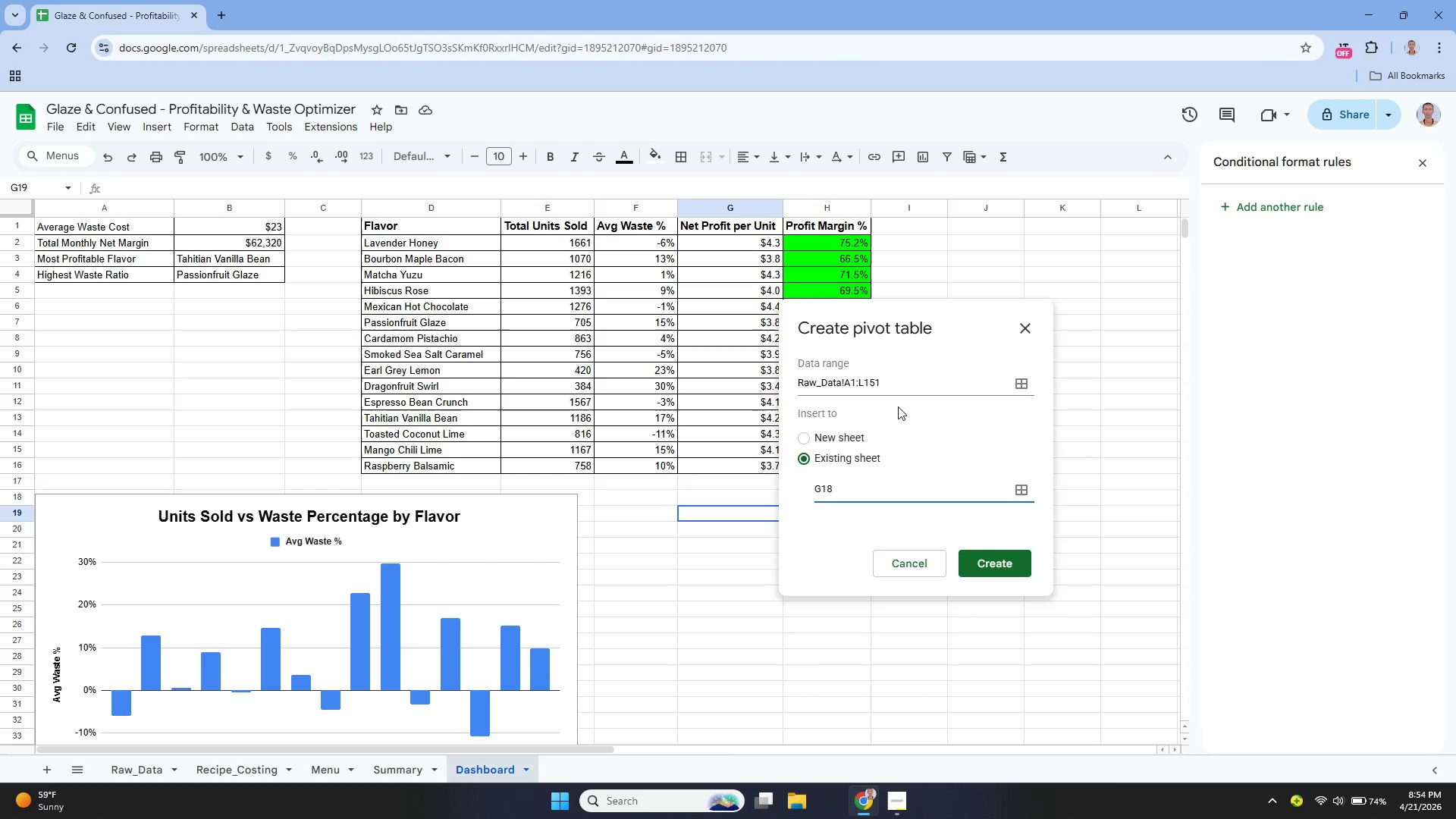 
left_click([924, 445])
 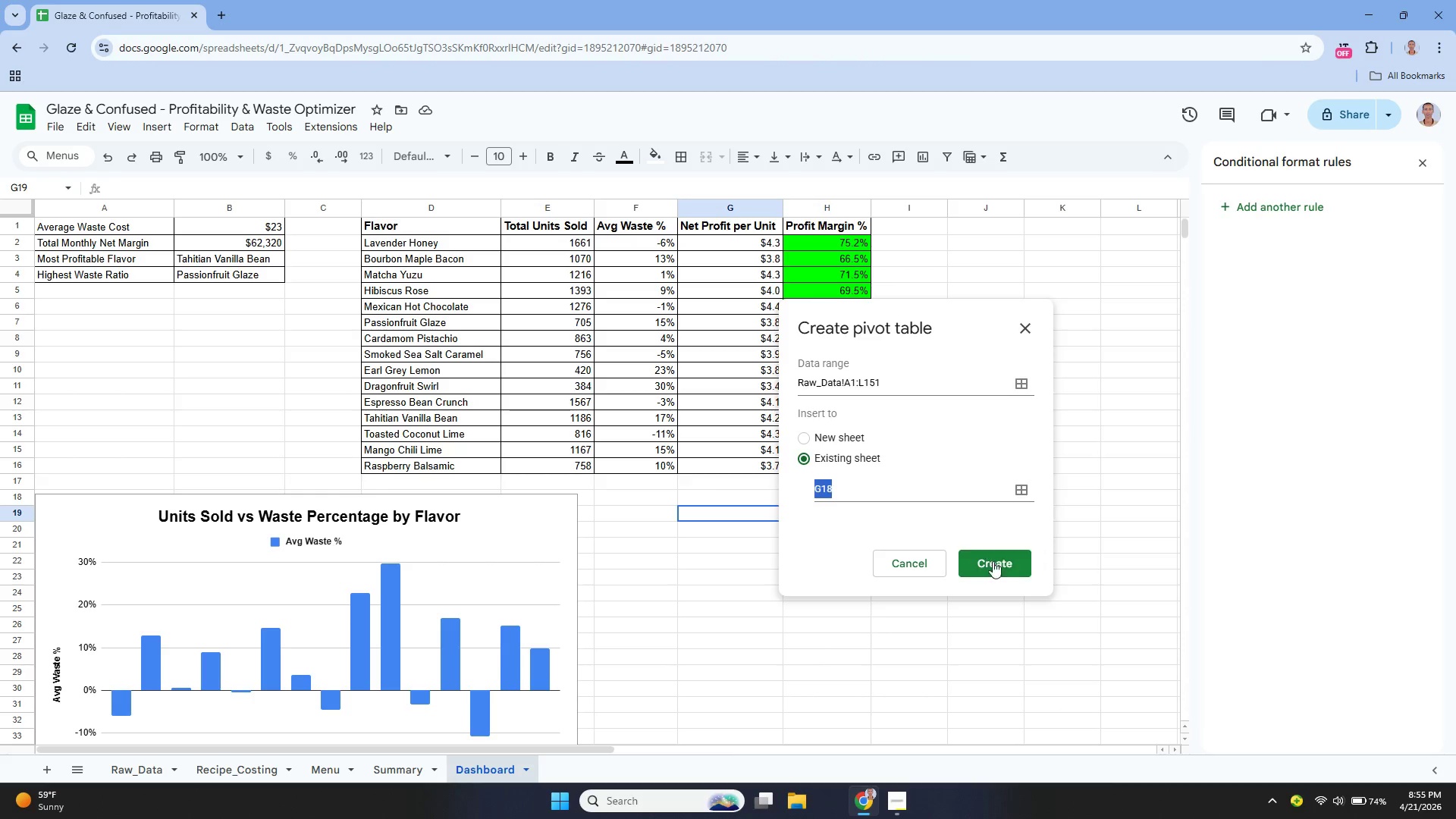 
wait(13.8)
 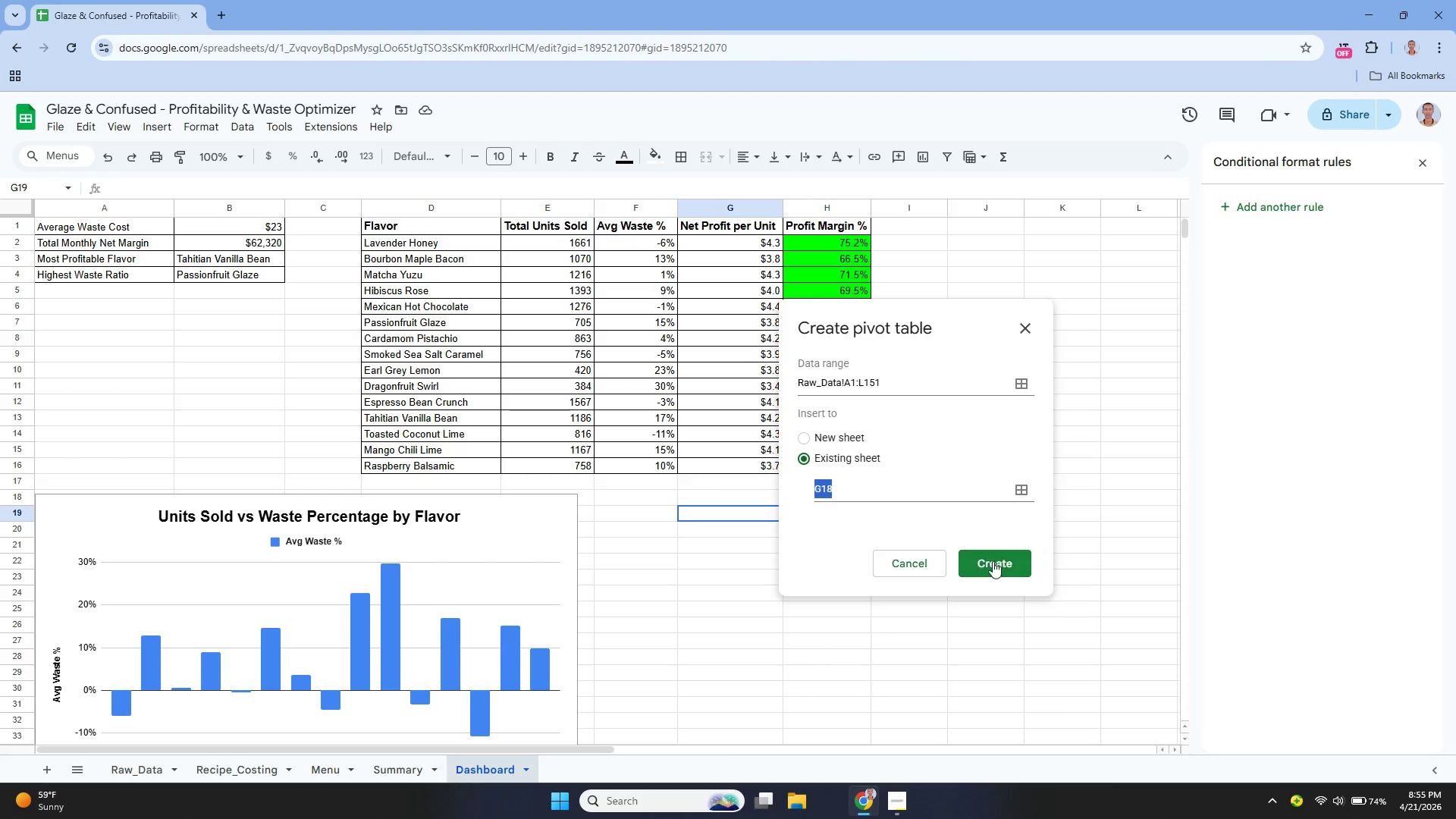 
left_click_drag(start_coordinate=[471, 751], to_coordinate=[639, 733])
 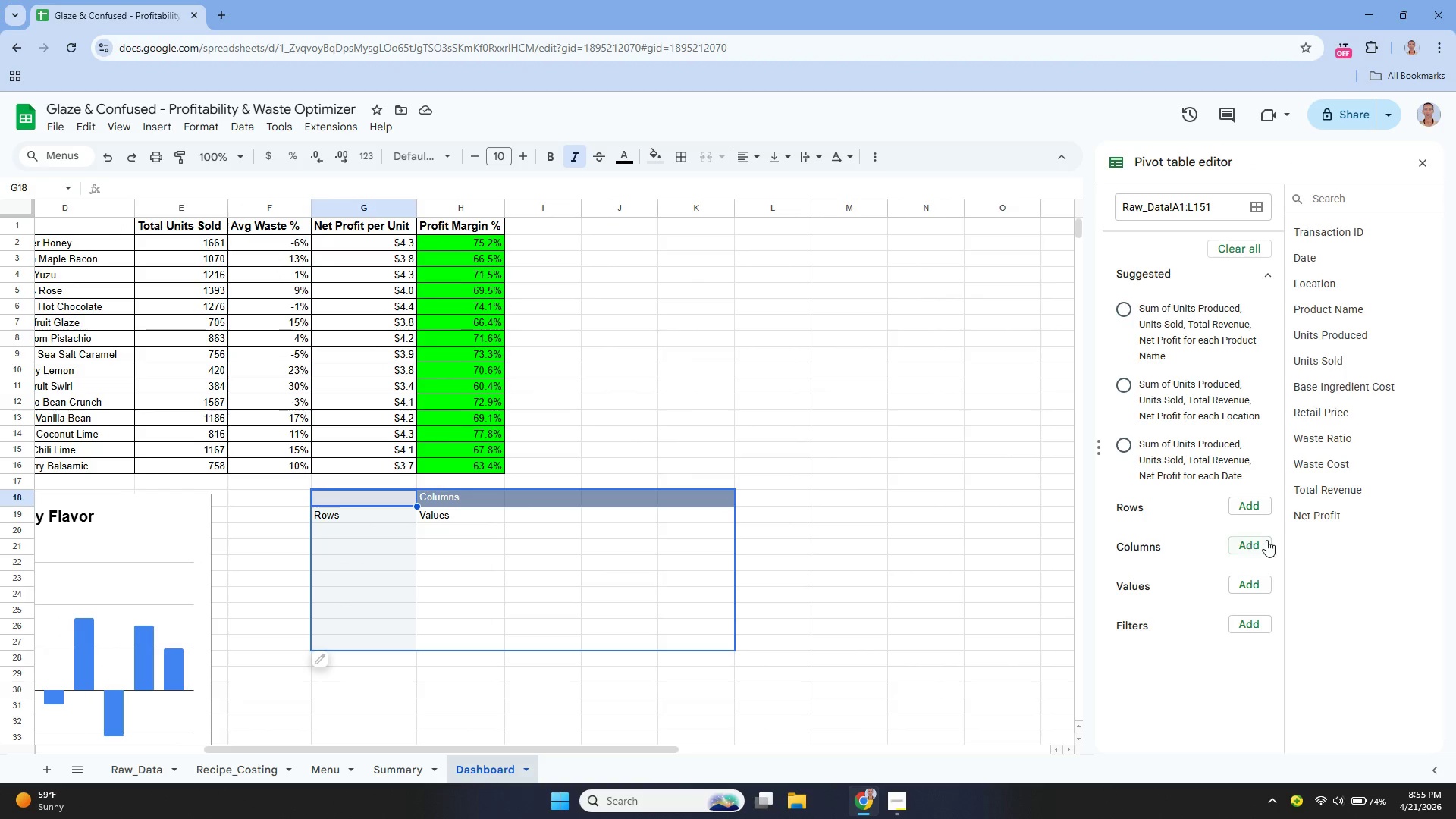 
left_click([1269, 508])
 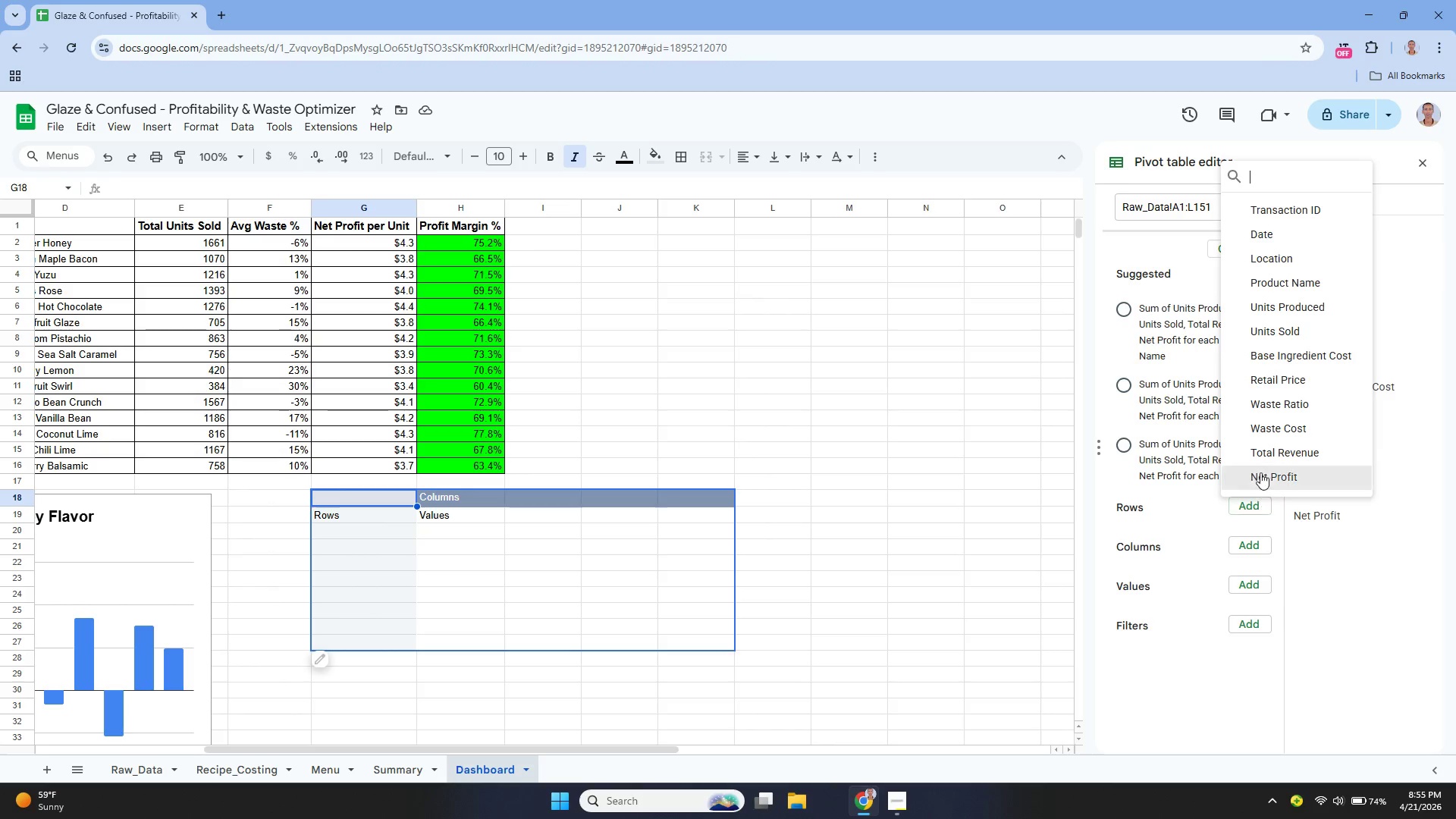 
wait(8.48)
 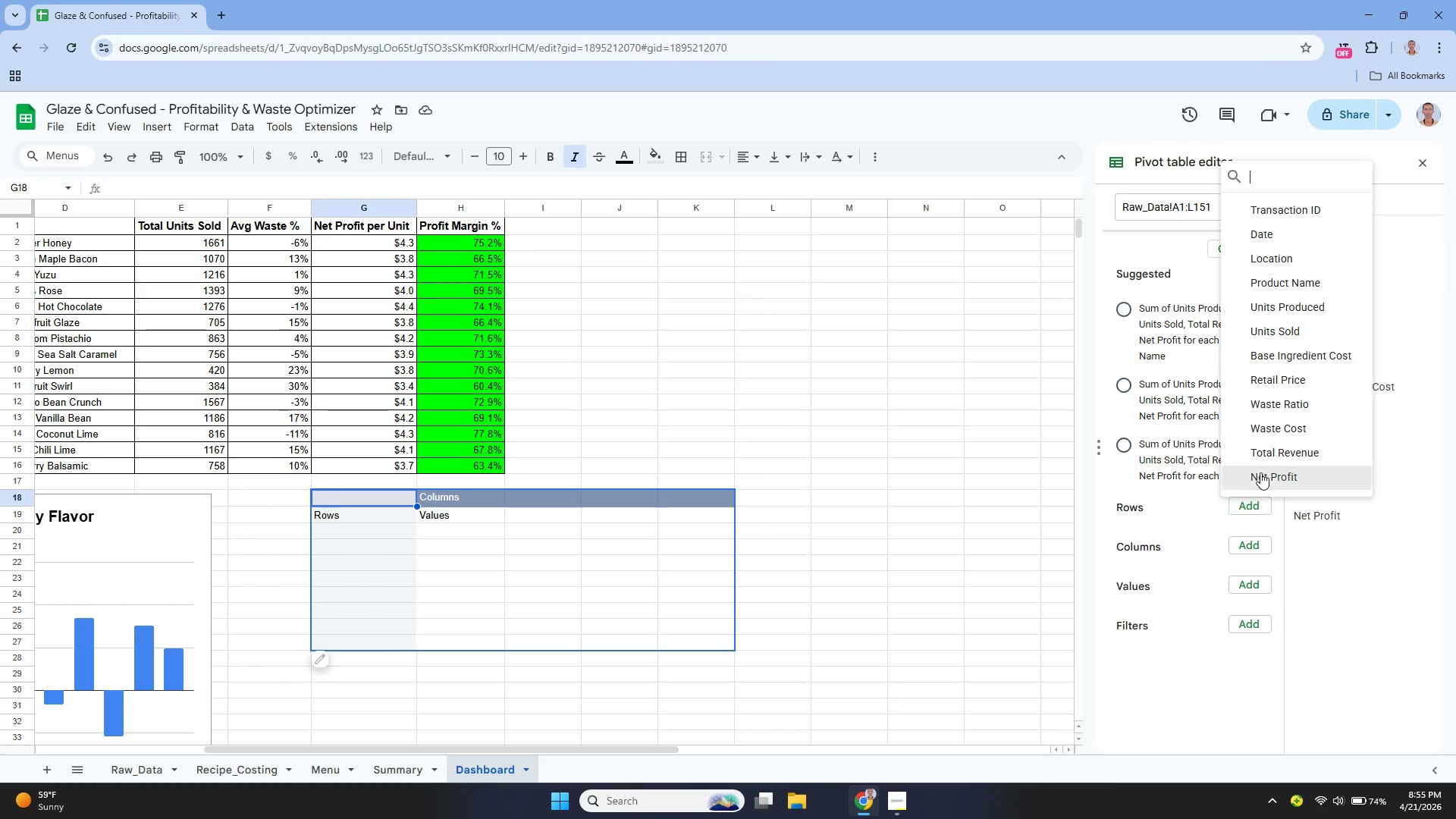 
left_click([1278, 292])
 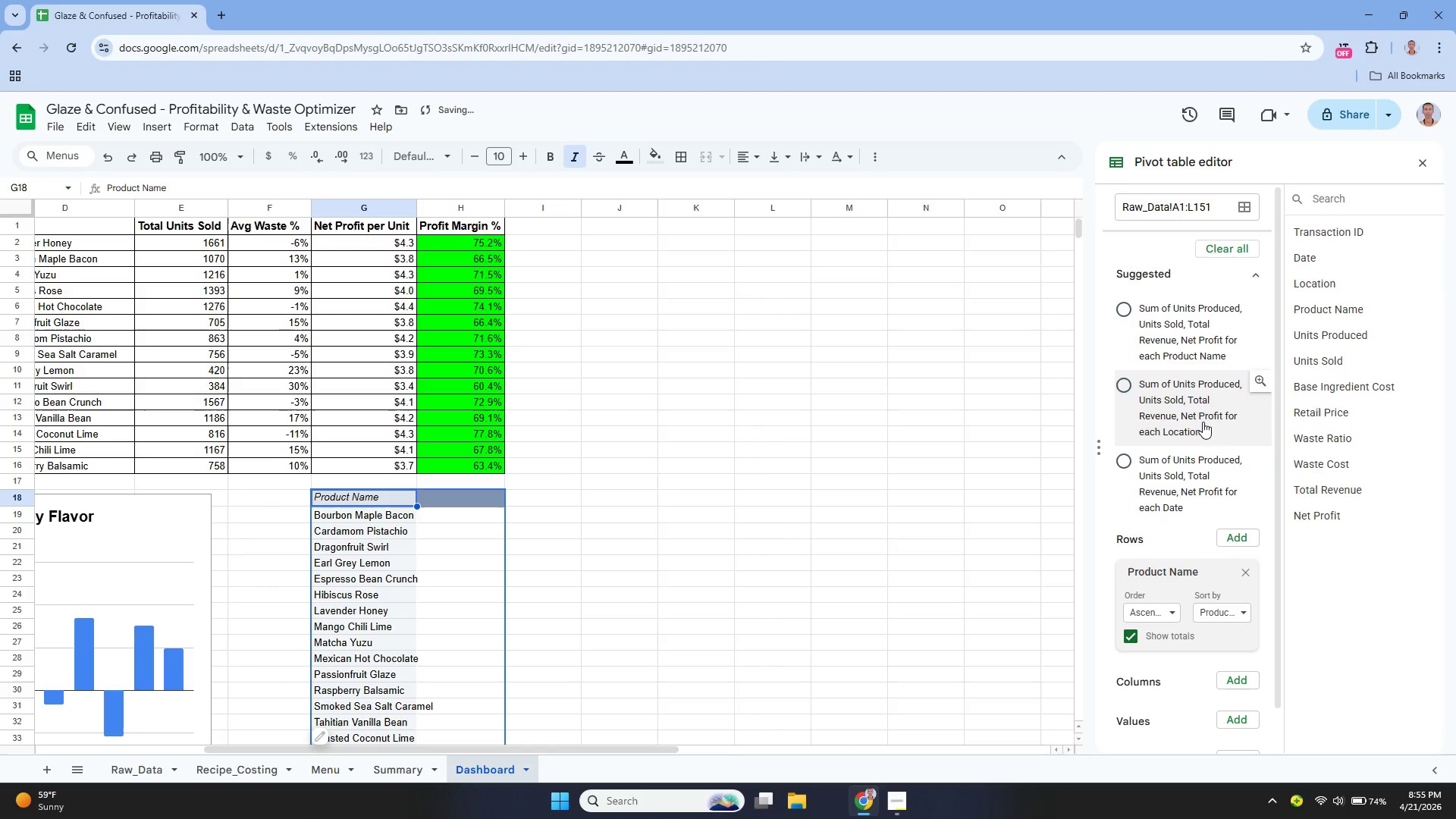 
scroll: coordinate [598, 554], scroll_direction: down, amount: 3.0
 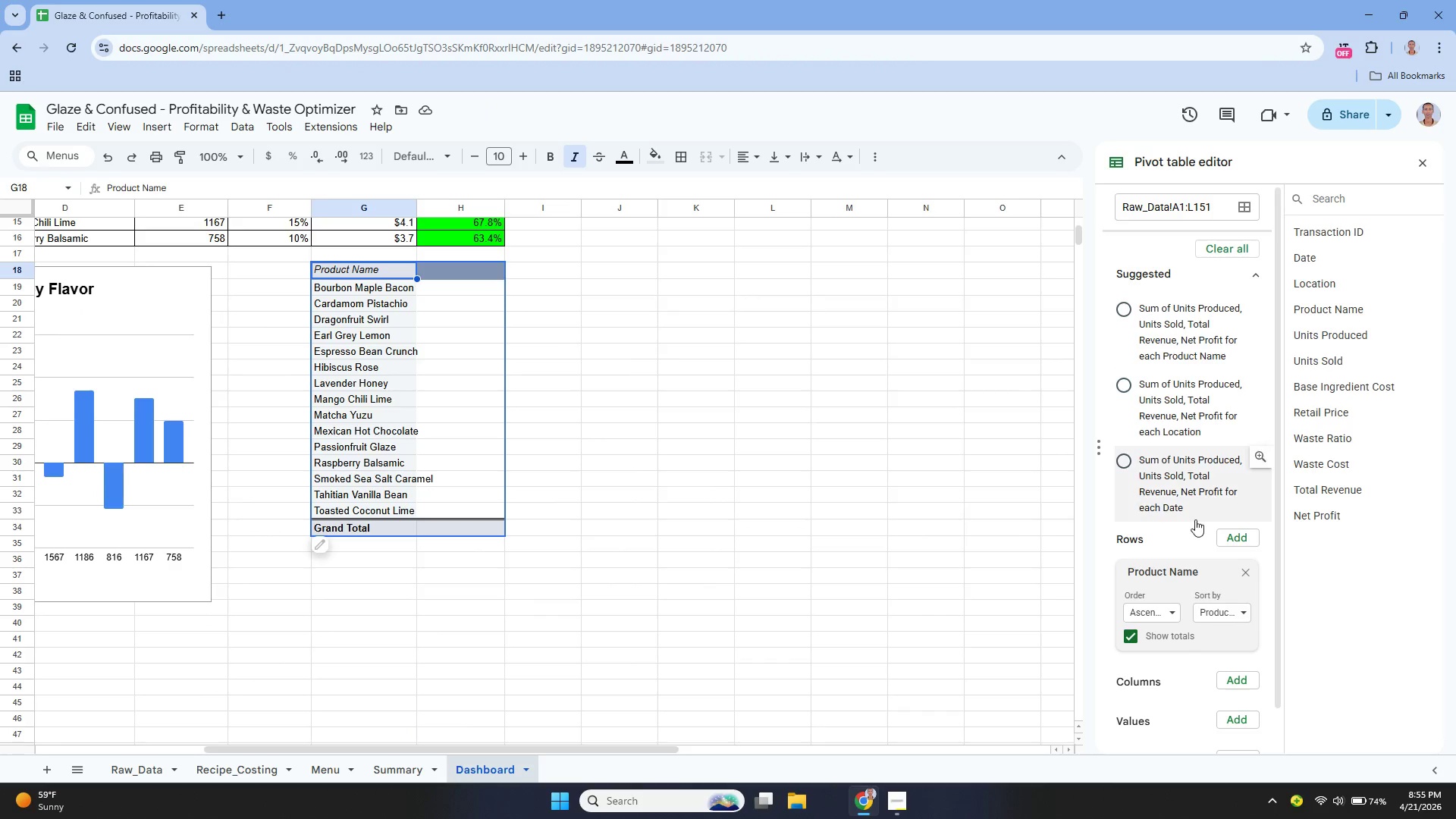 
wait(11.93)
 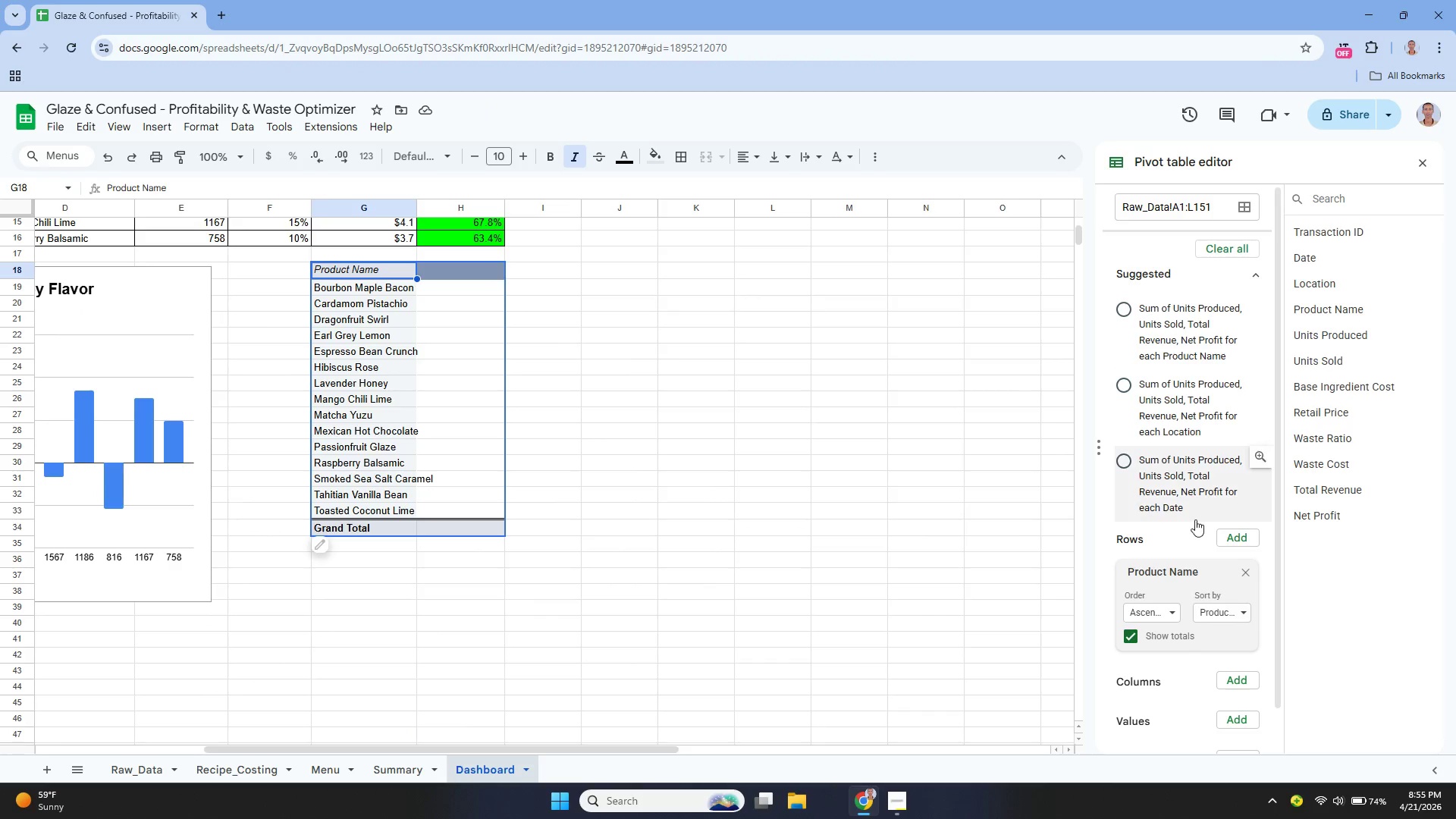 
scroll: coordinate [350, 354], scroll_direction: down, amount: 2.0
 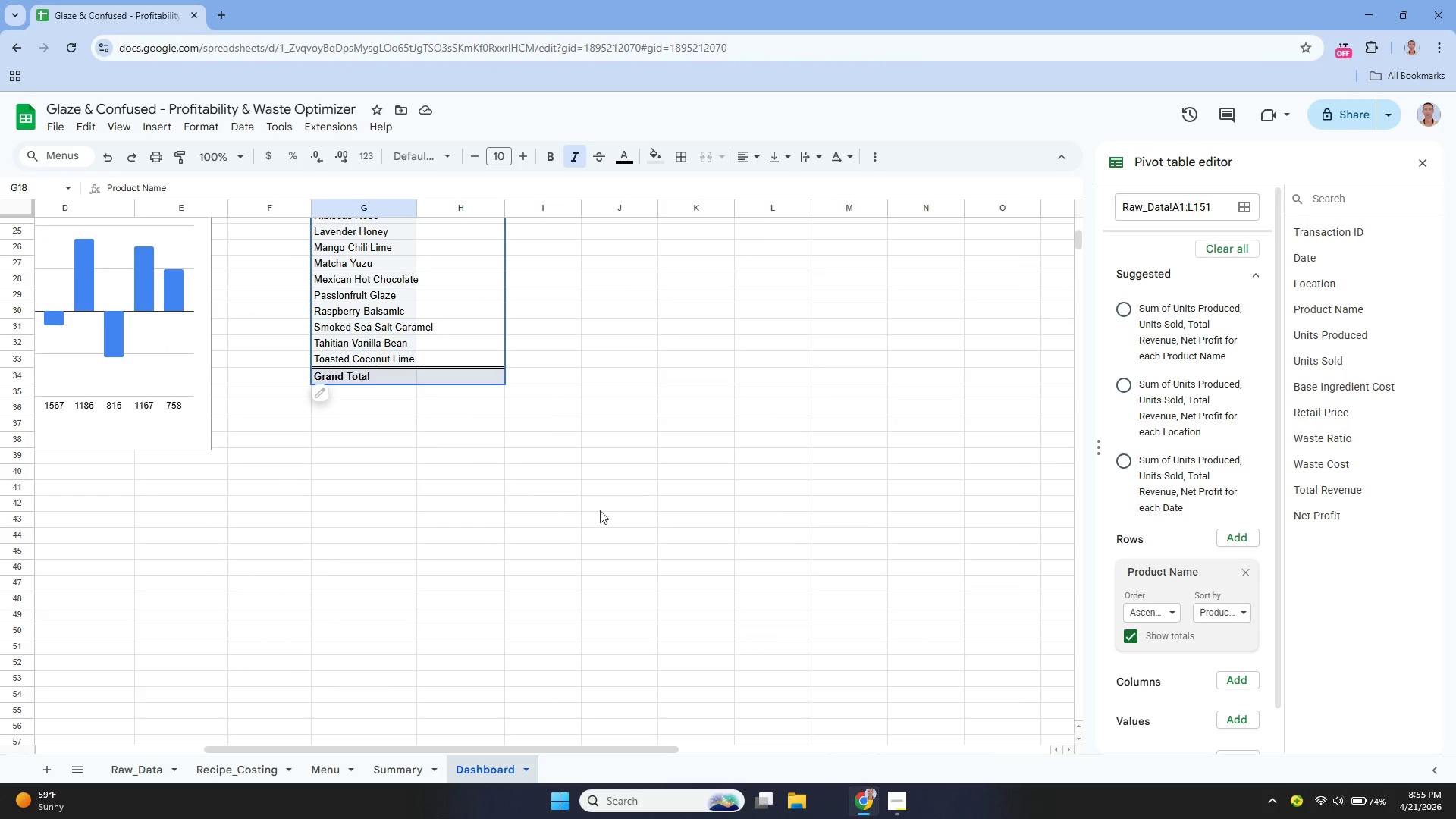 
scroll: coordinate [567, 438], scroll_direction: up, amount: 4.0
 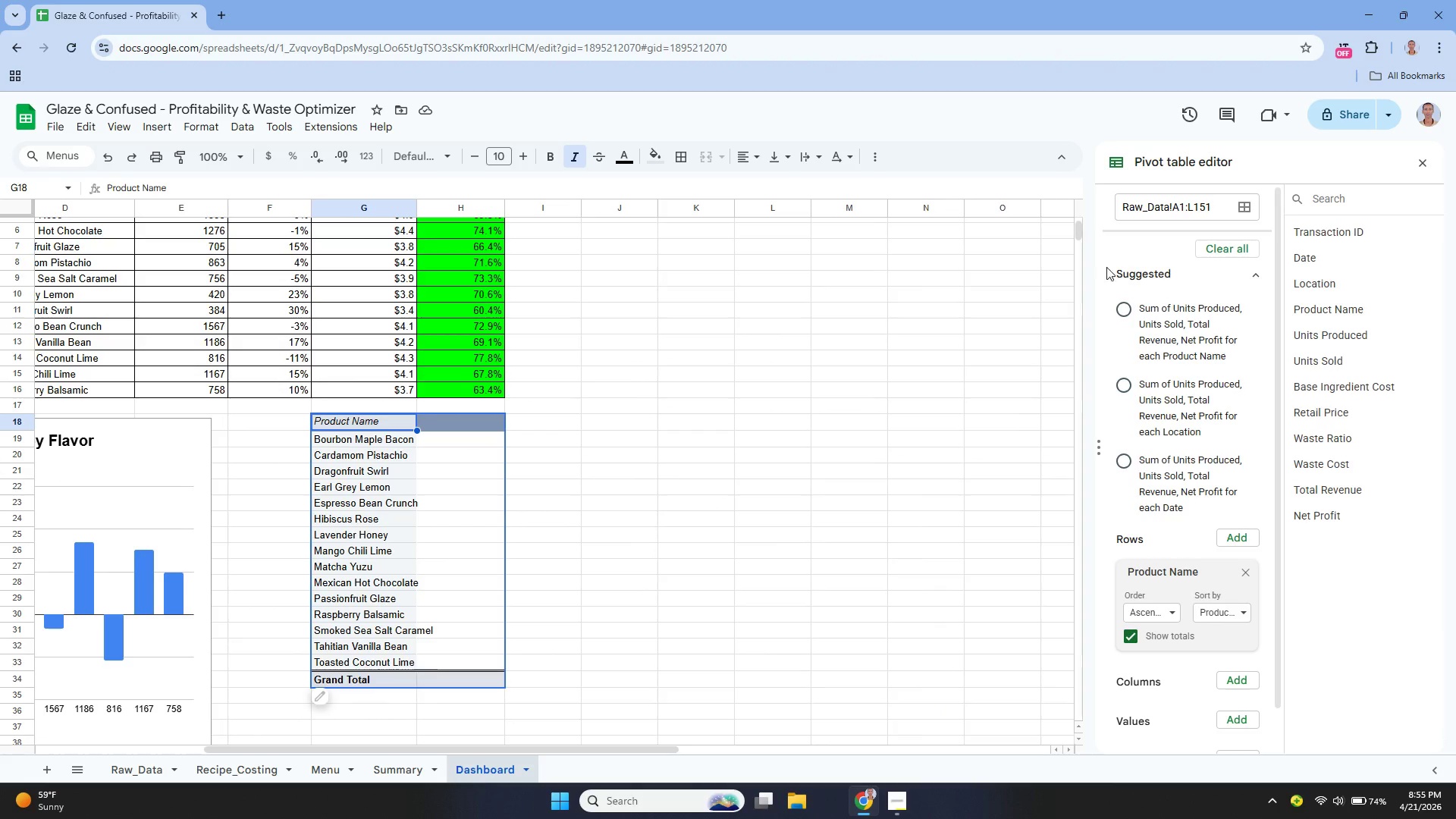 
scroll: coordinate [1164, 380], scroll_direction: down, amount: 7.0
 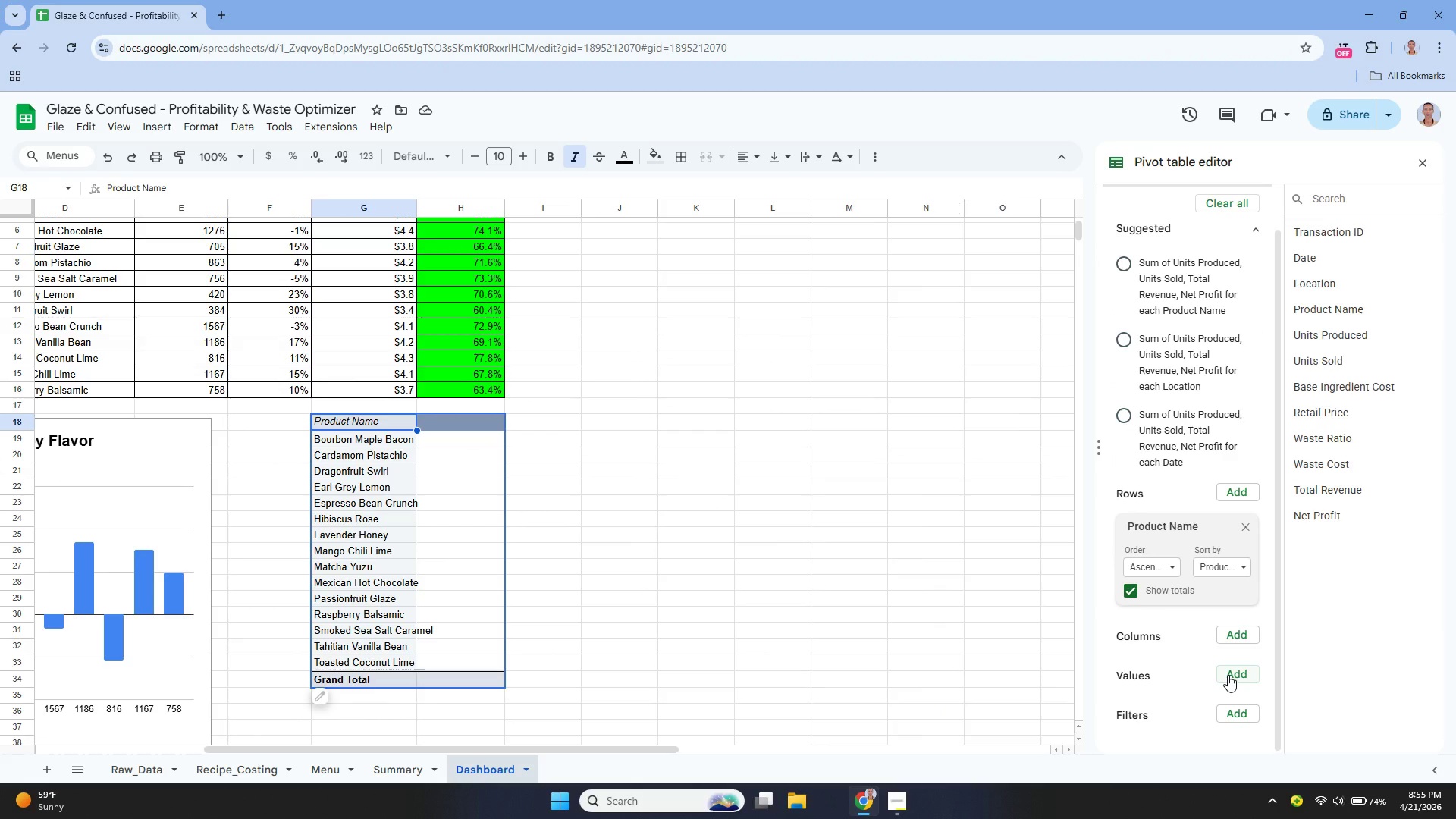 
left_click([1228, 675])
 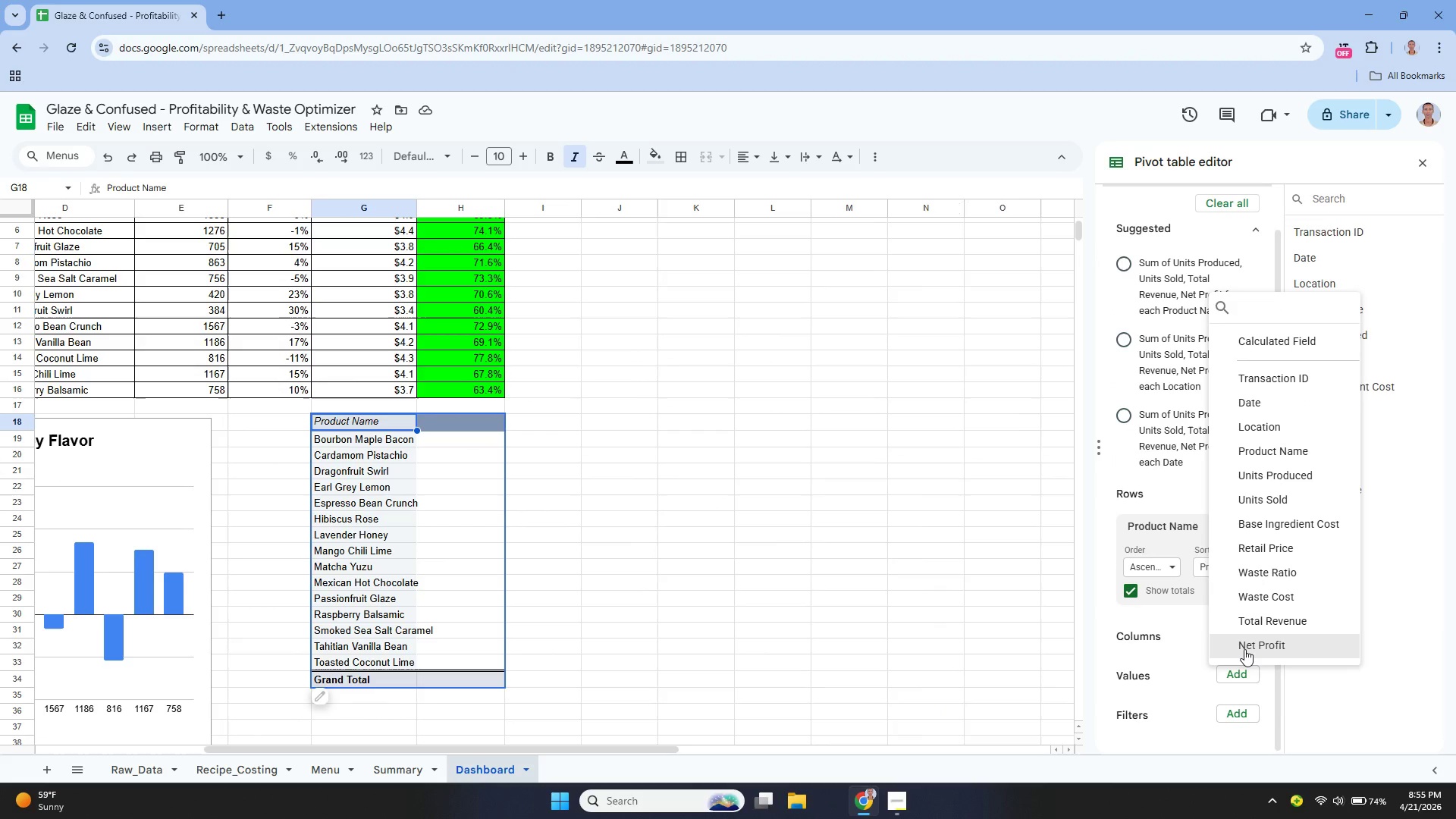 
left_click([1244, 649])
 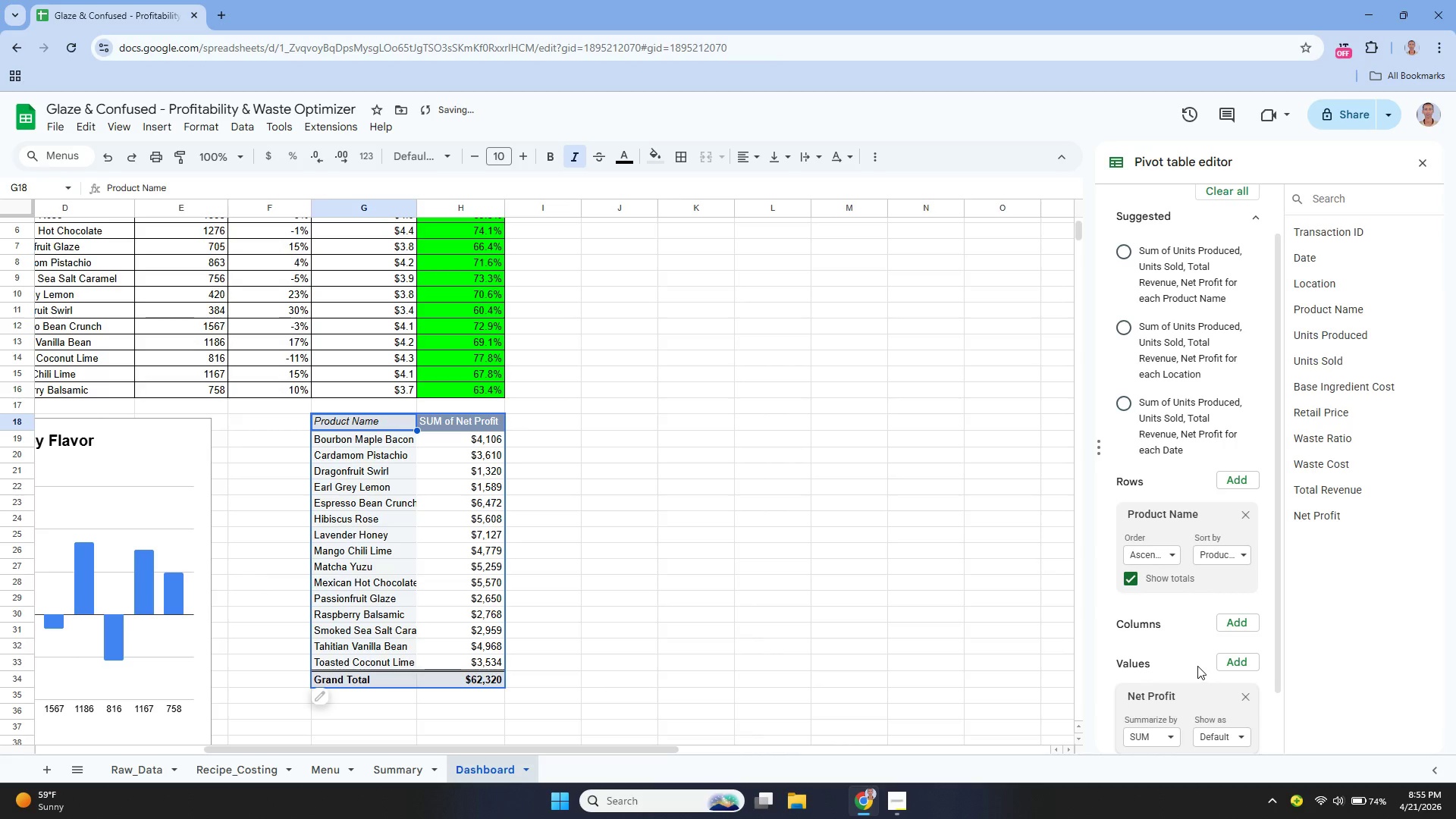 
scroll: coordinate [1195, 666], scroll_direction: down, amount: 1.0
 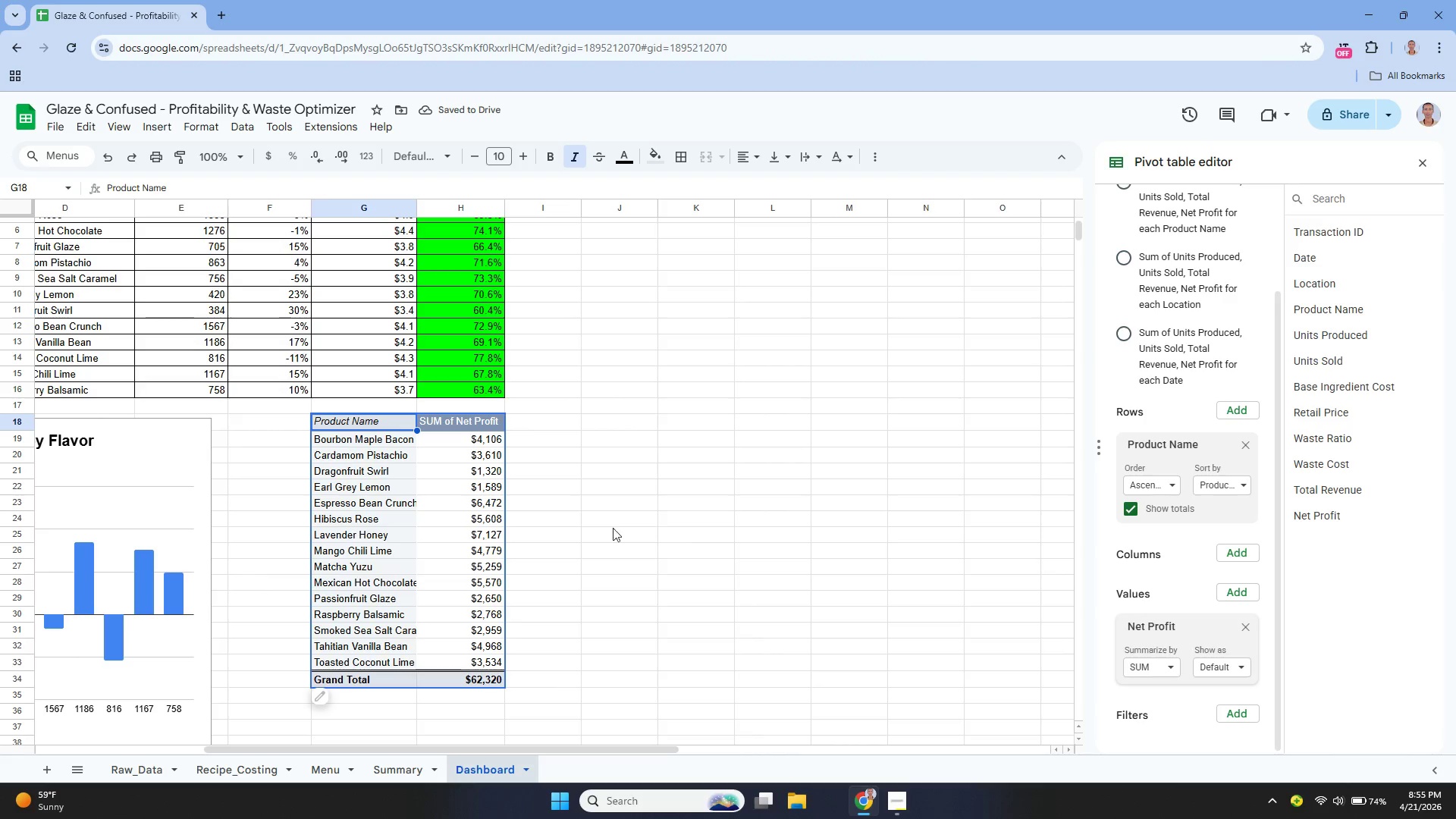 
double_click([469, 418])
 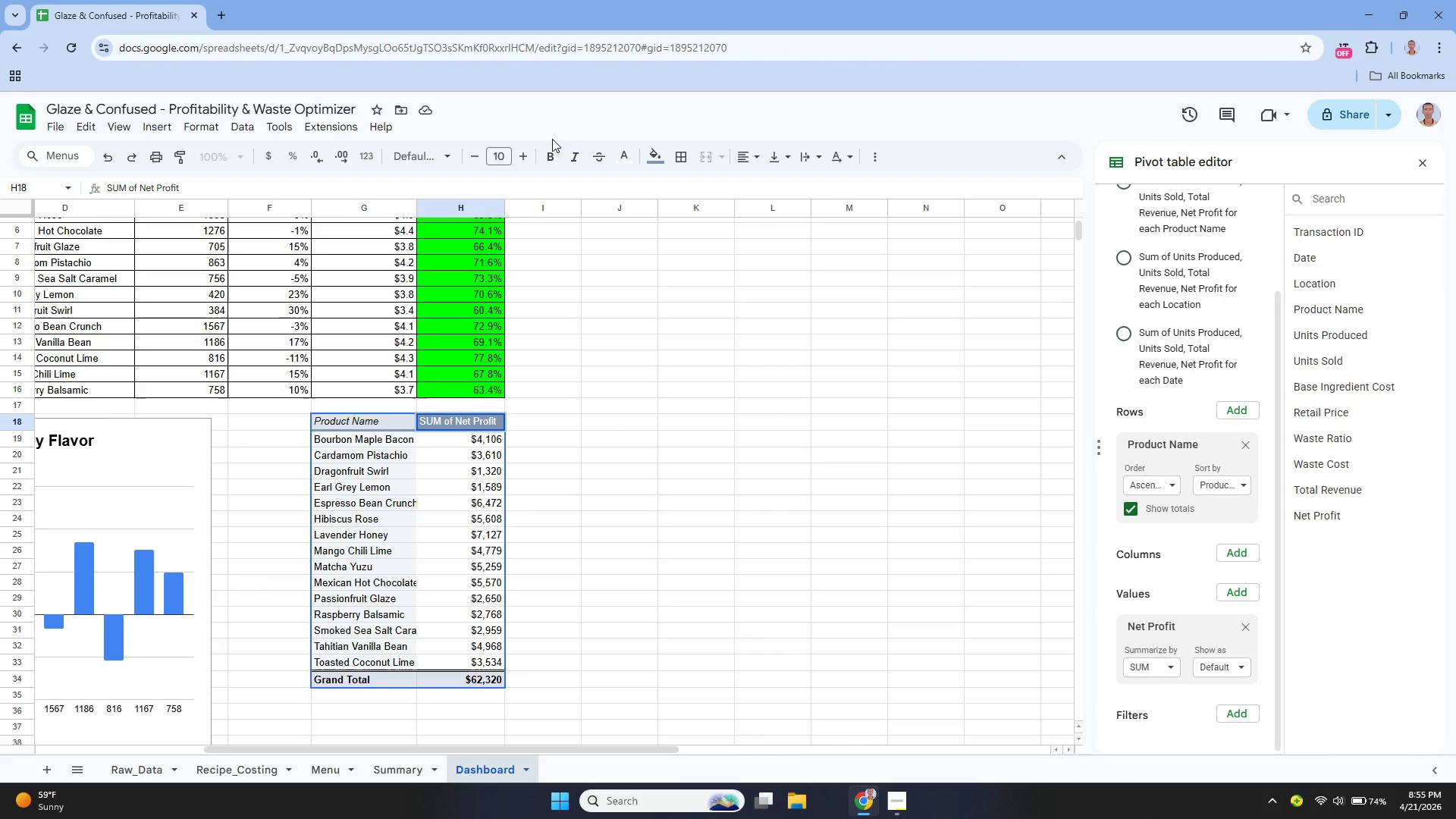 
hold_key(key=Backspace, duration=0.95)
 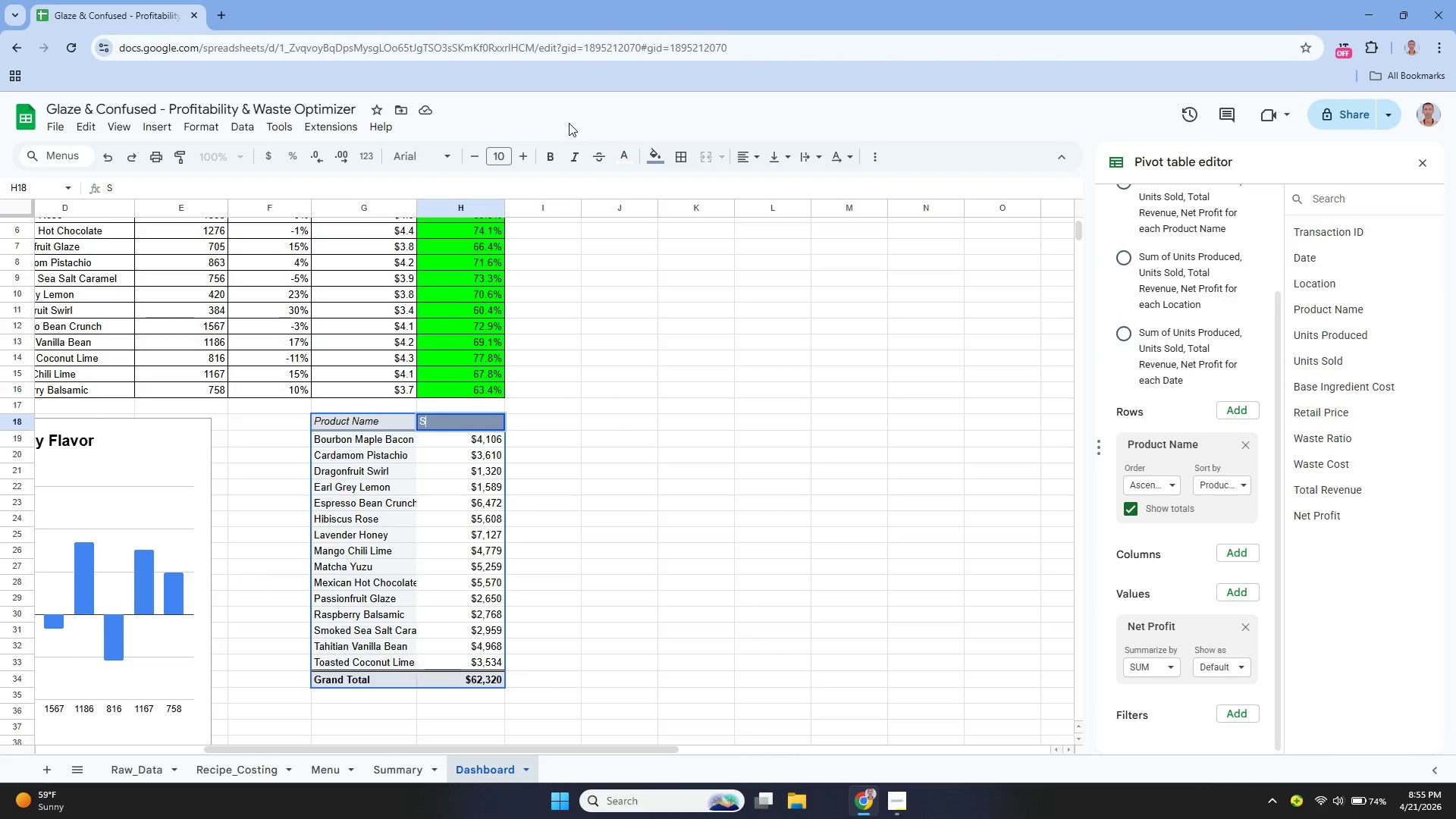 
key(Backspace)
type(Total Margin)
 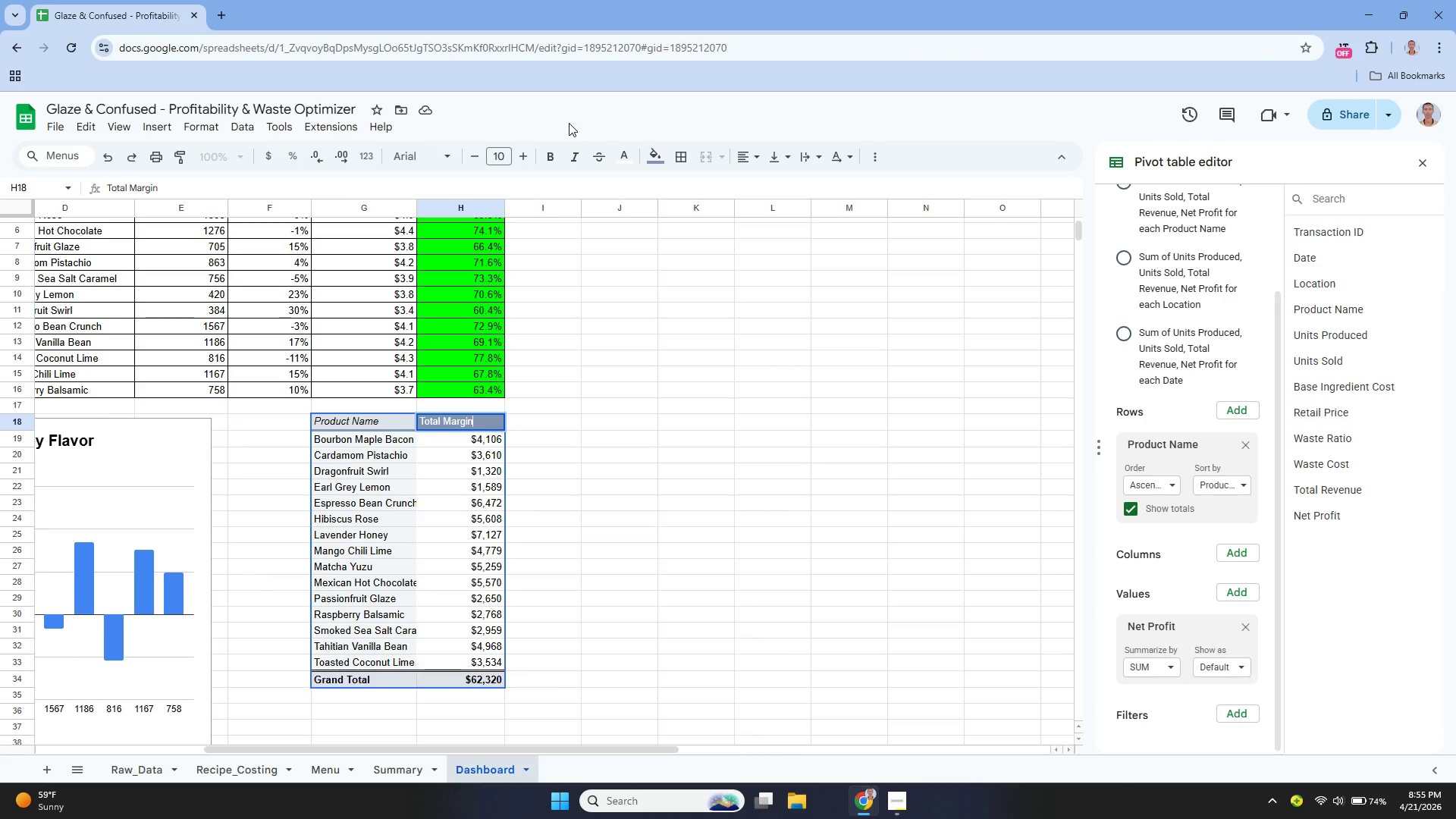 
key(Enter)
 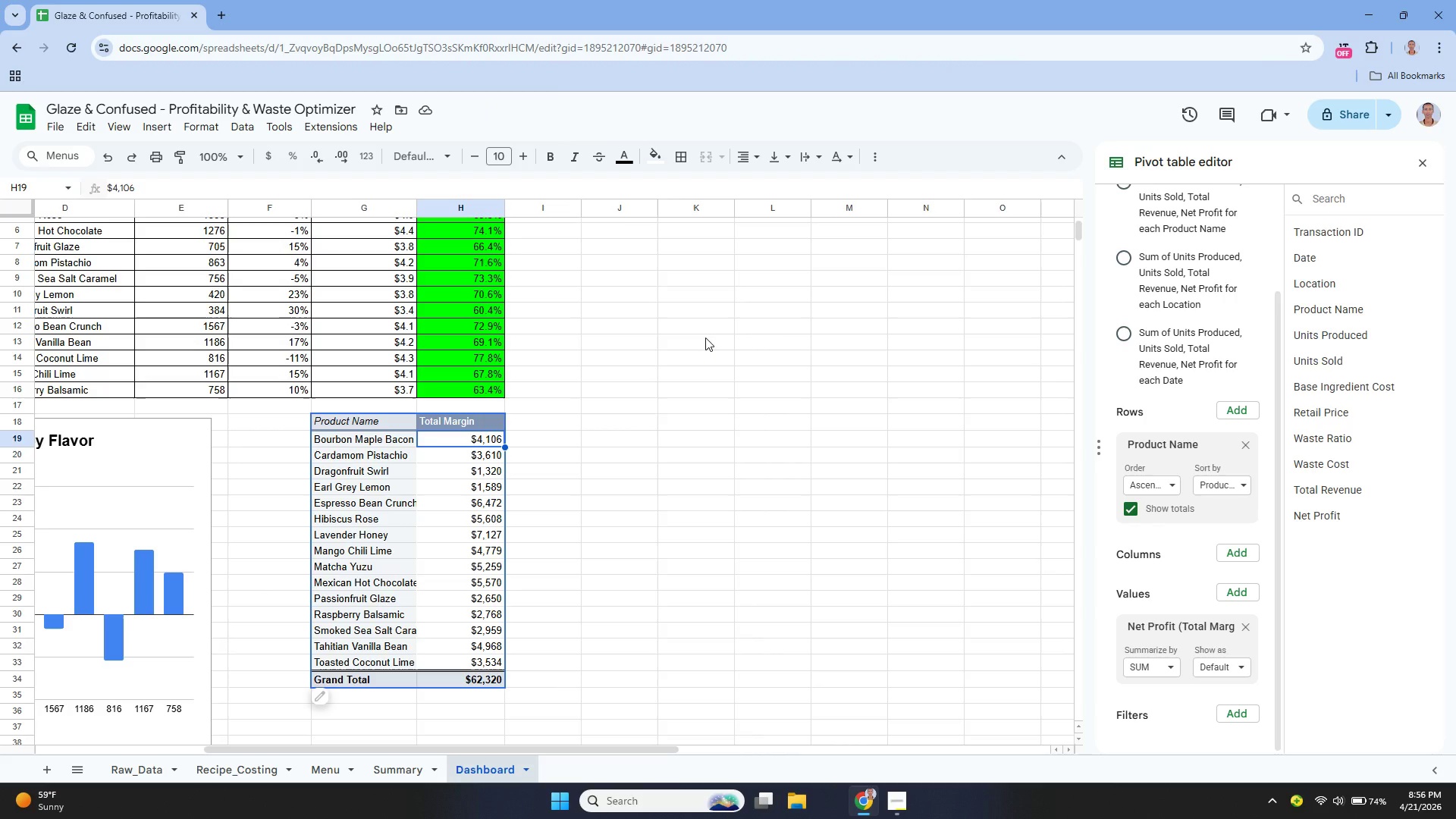 
wait(15.95)
 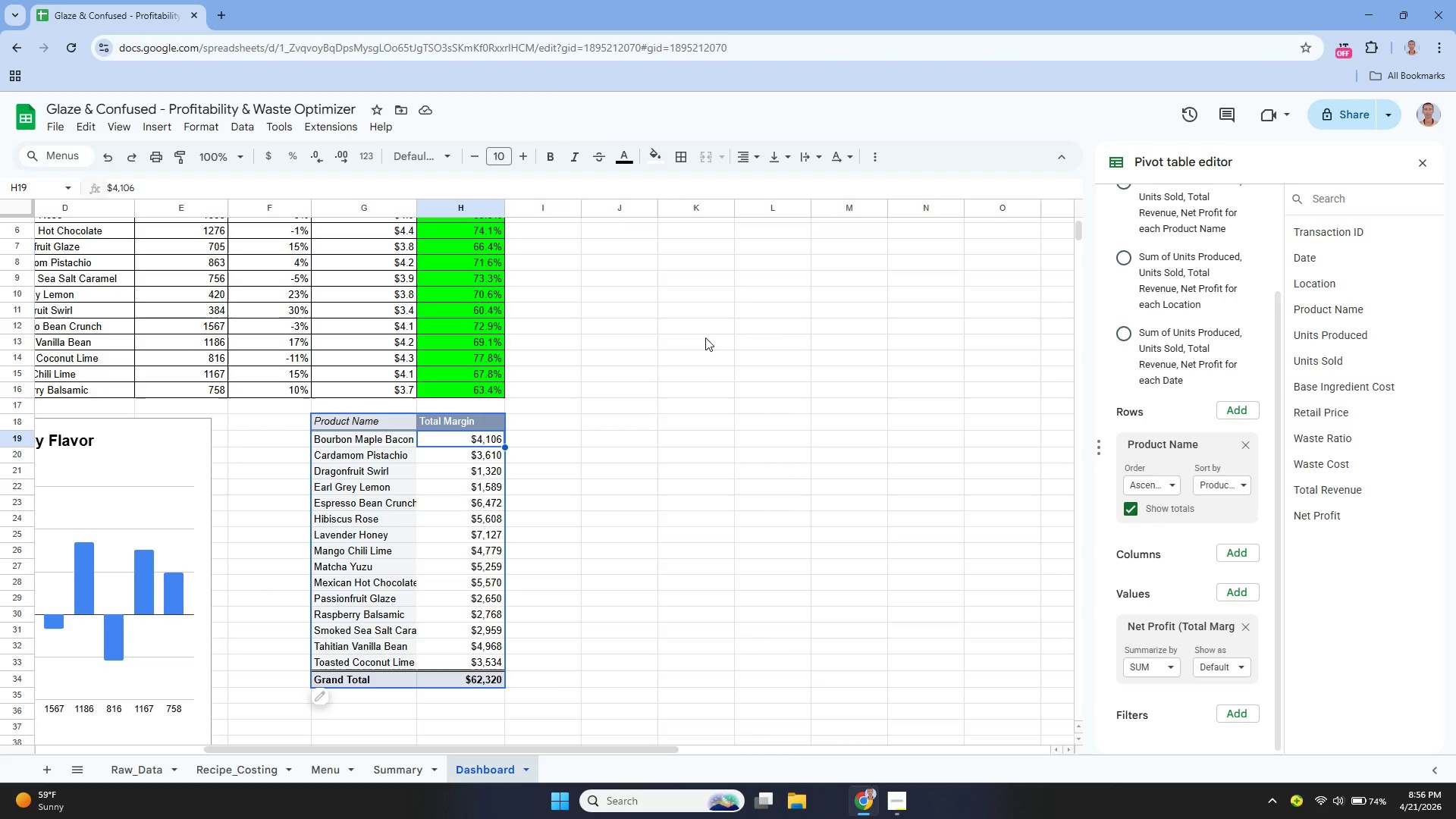 
left_click([393, 425])
 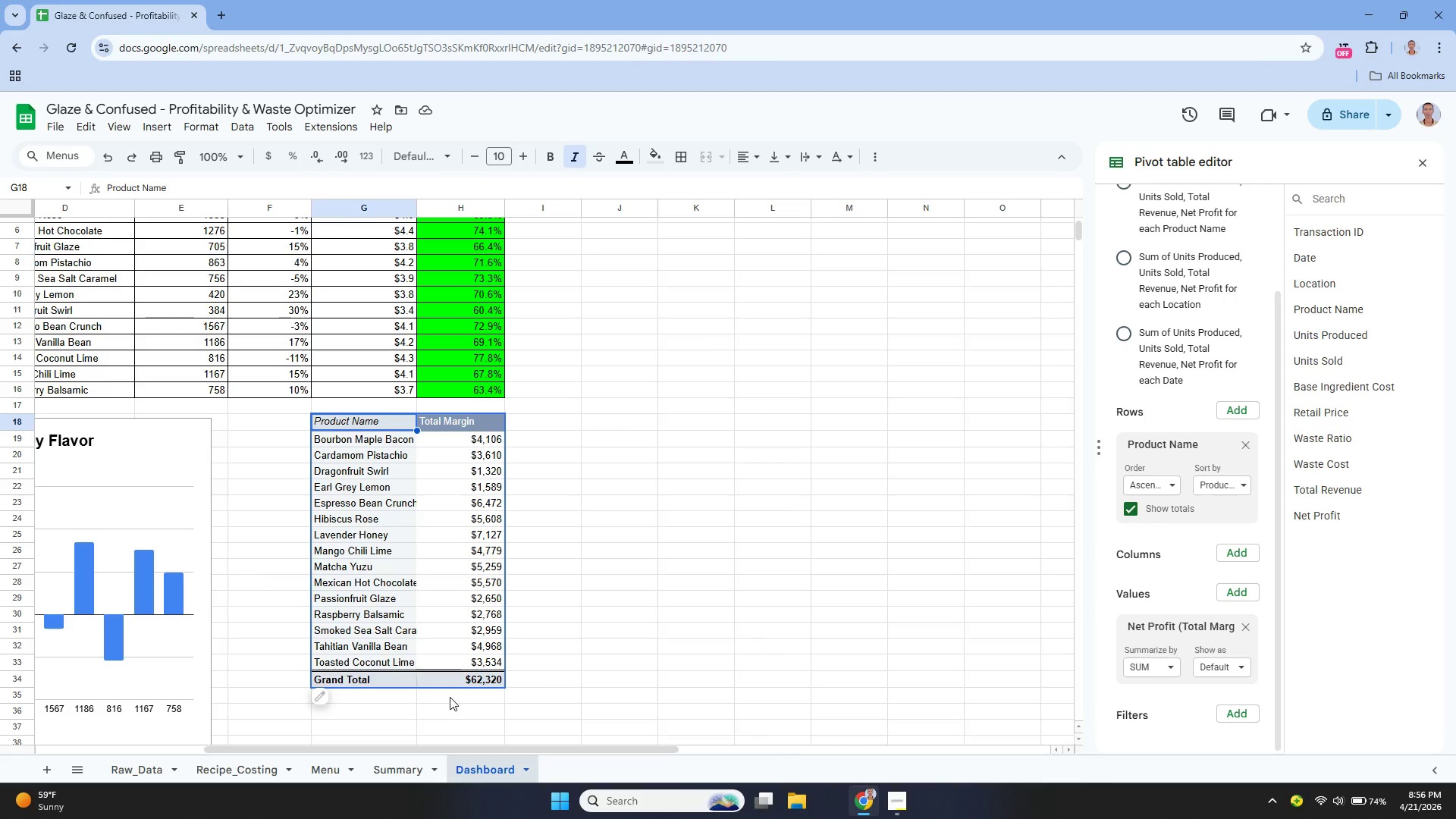 
left_click([440, 684])
 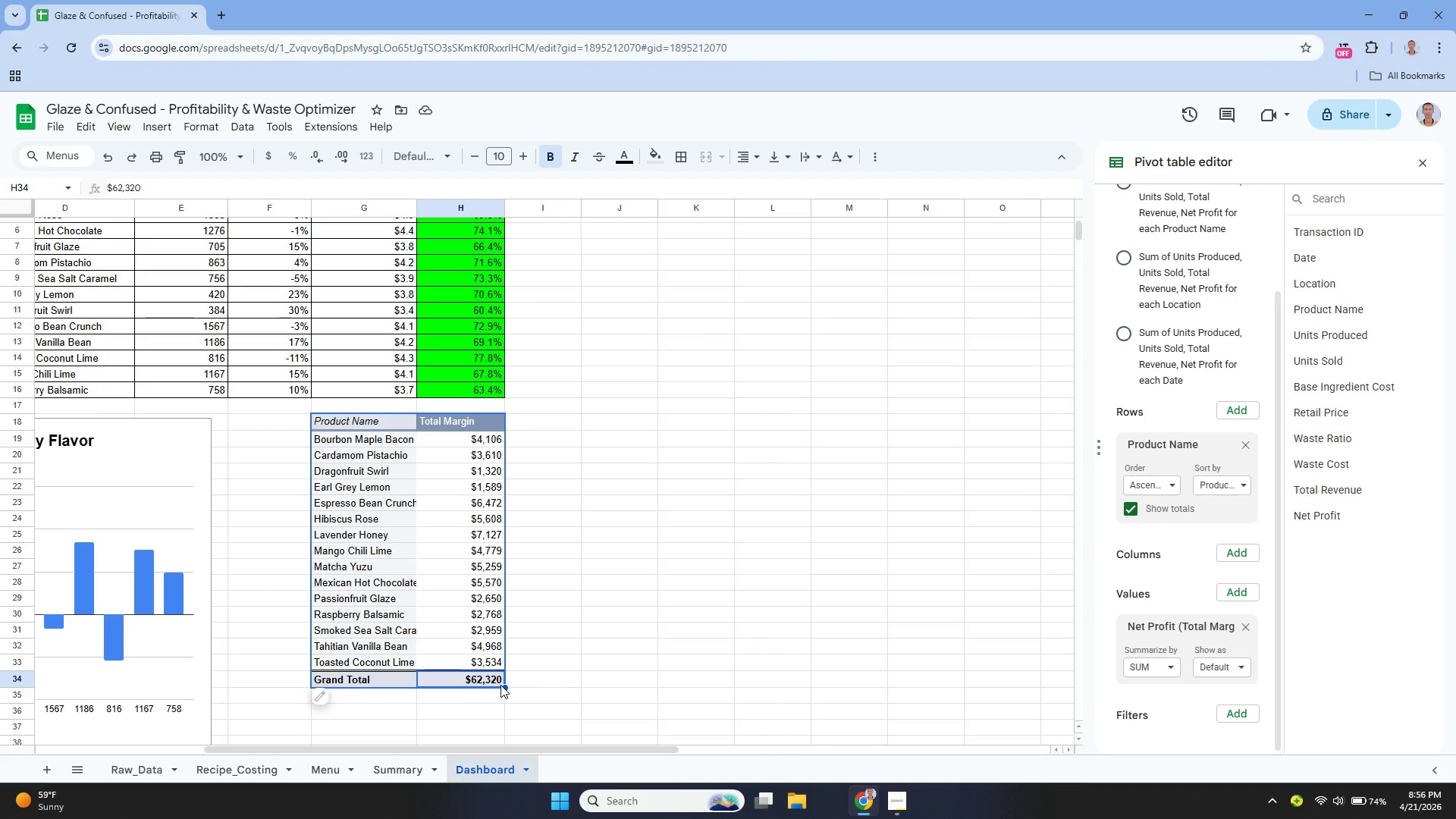 
left_click_drag(start_coordinate=[504, 686], to_coordinate=[512, 710])
 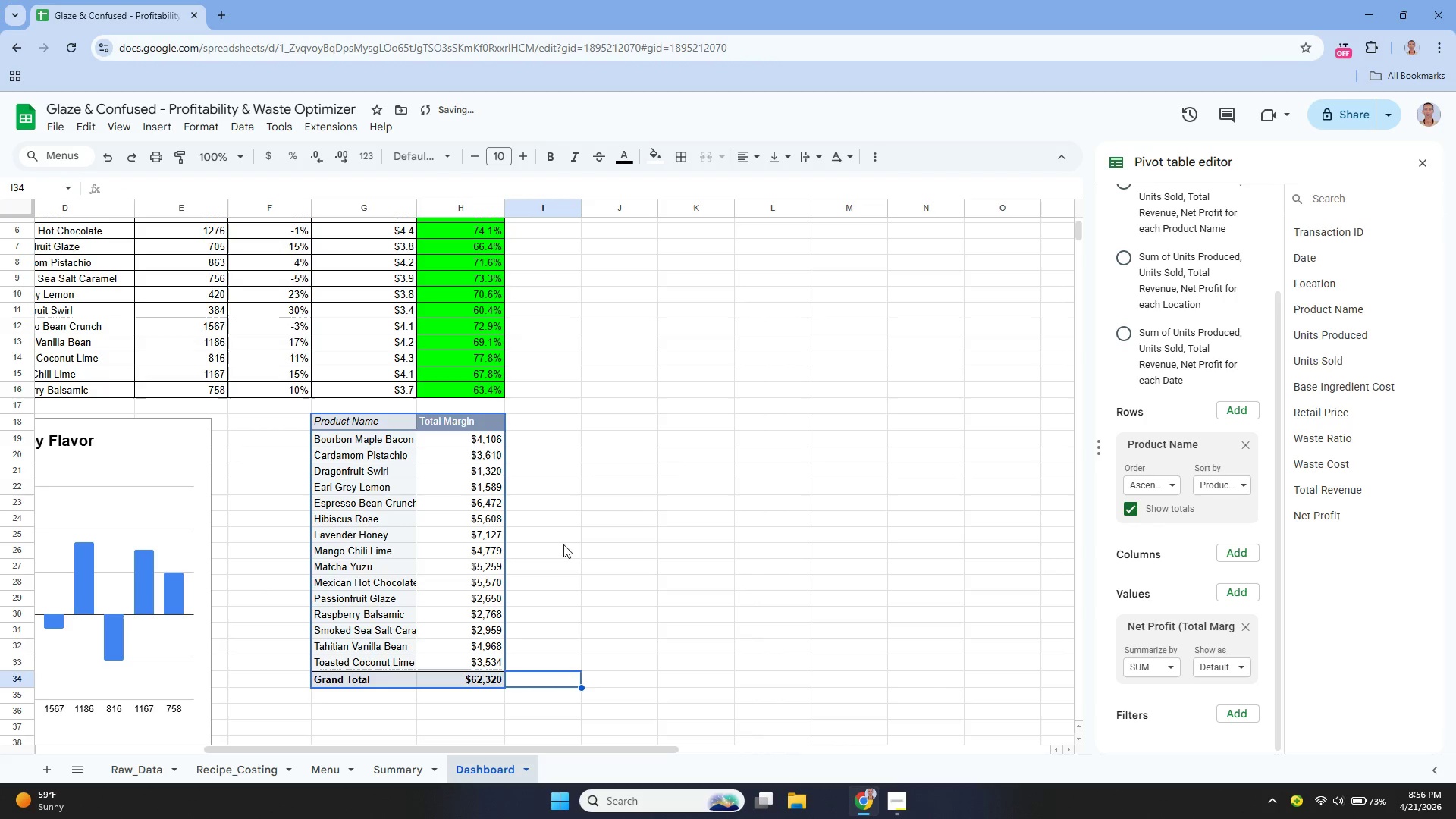 
scroll: coordinate [703, 424], scroll_direction: up, amount: 1.0
 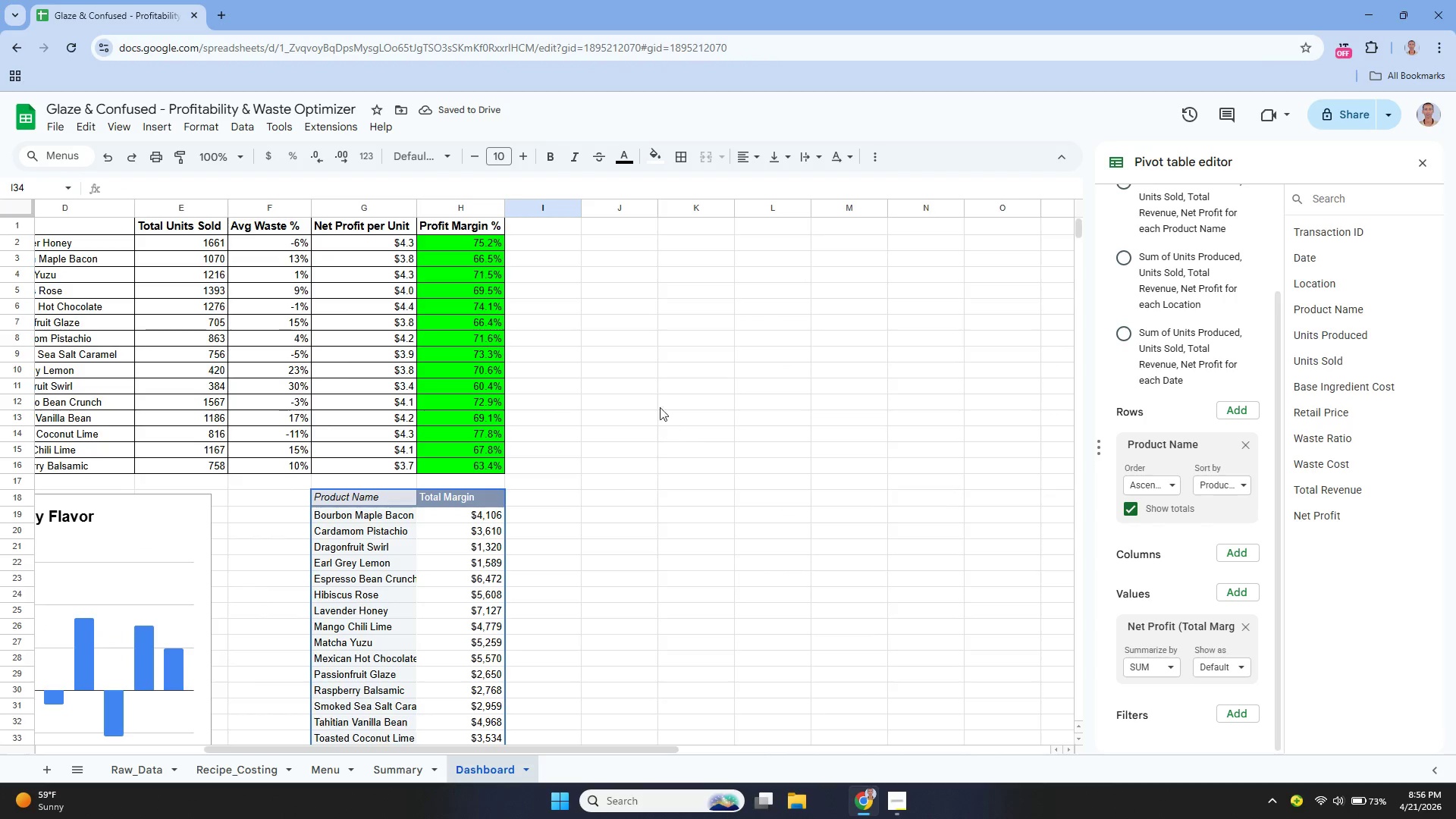 
scroll: coordinate [673, 386], scroll_direction: down, amount: 1.0
 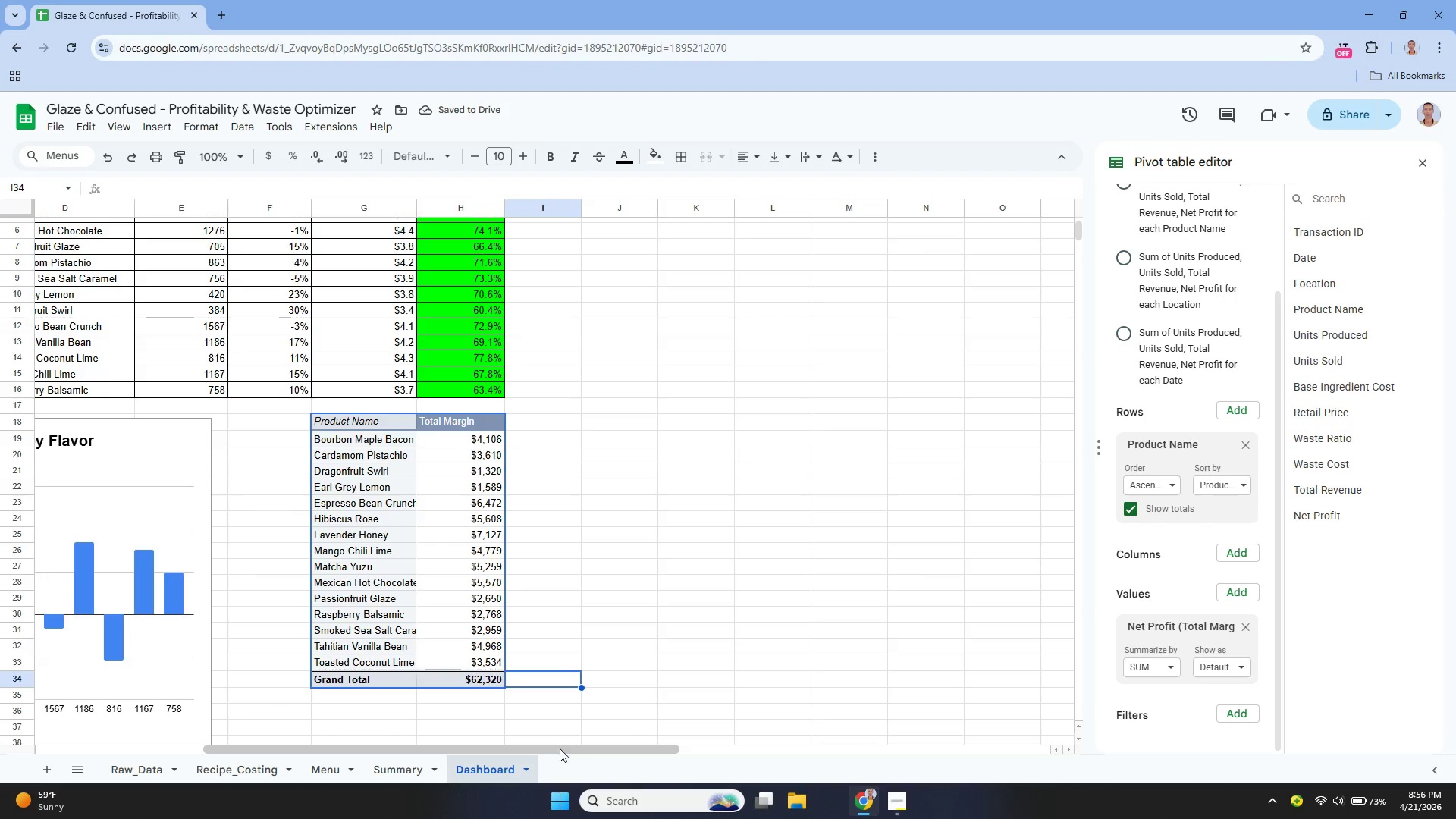 
left_click_drag(start_coordinate=[558, 751], to_coordinate=[428, 786])
 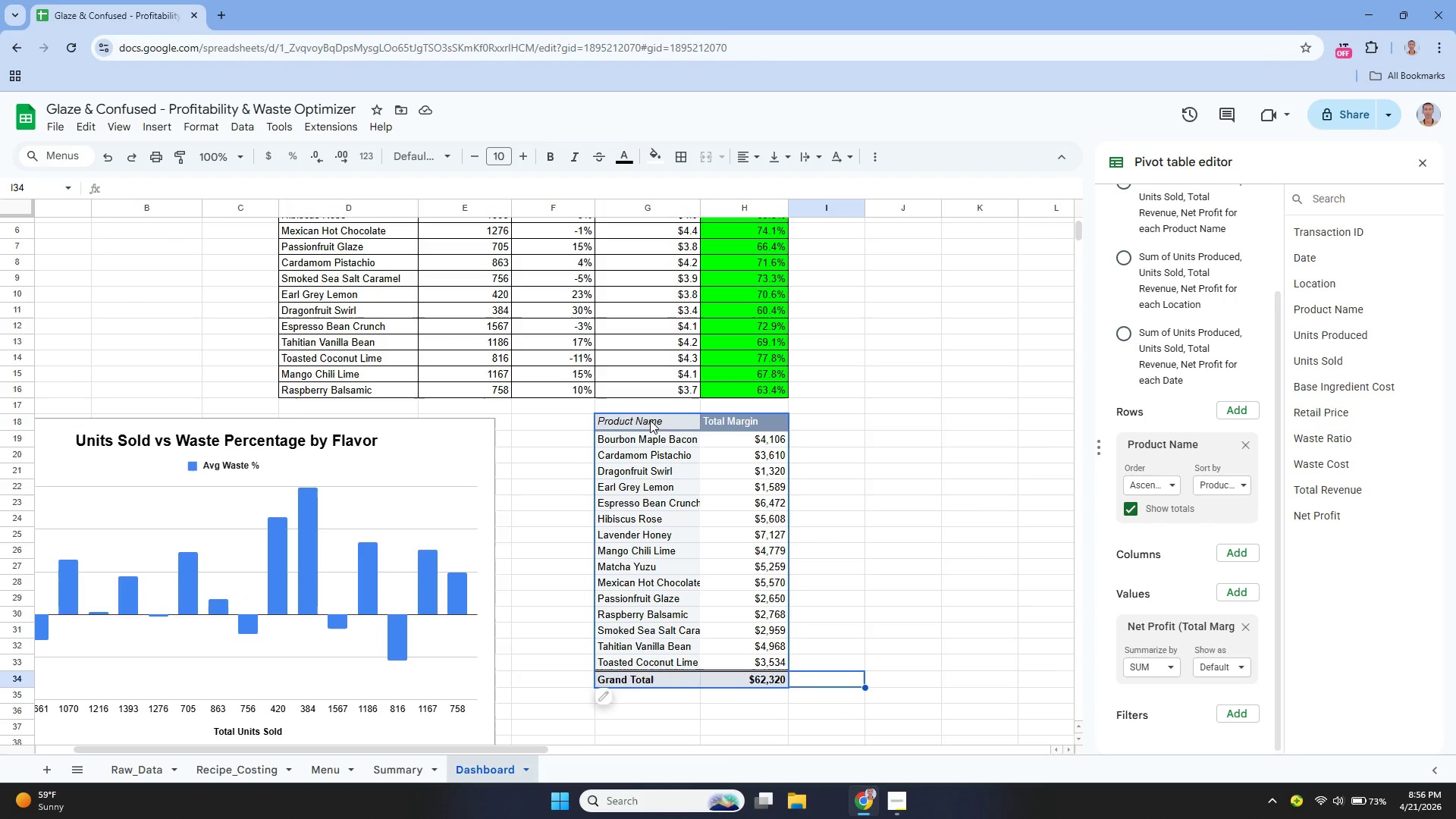 
left_click([648, 412])
 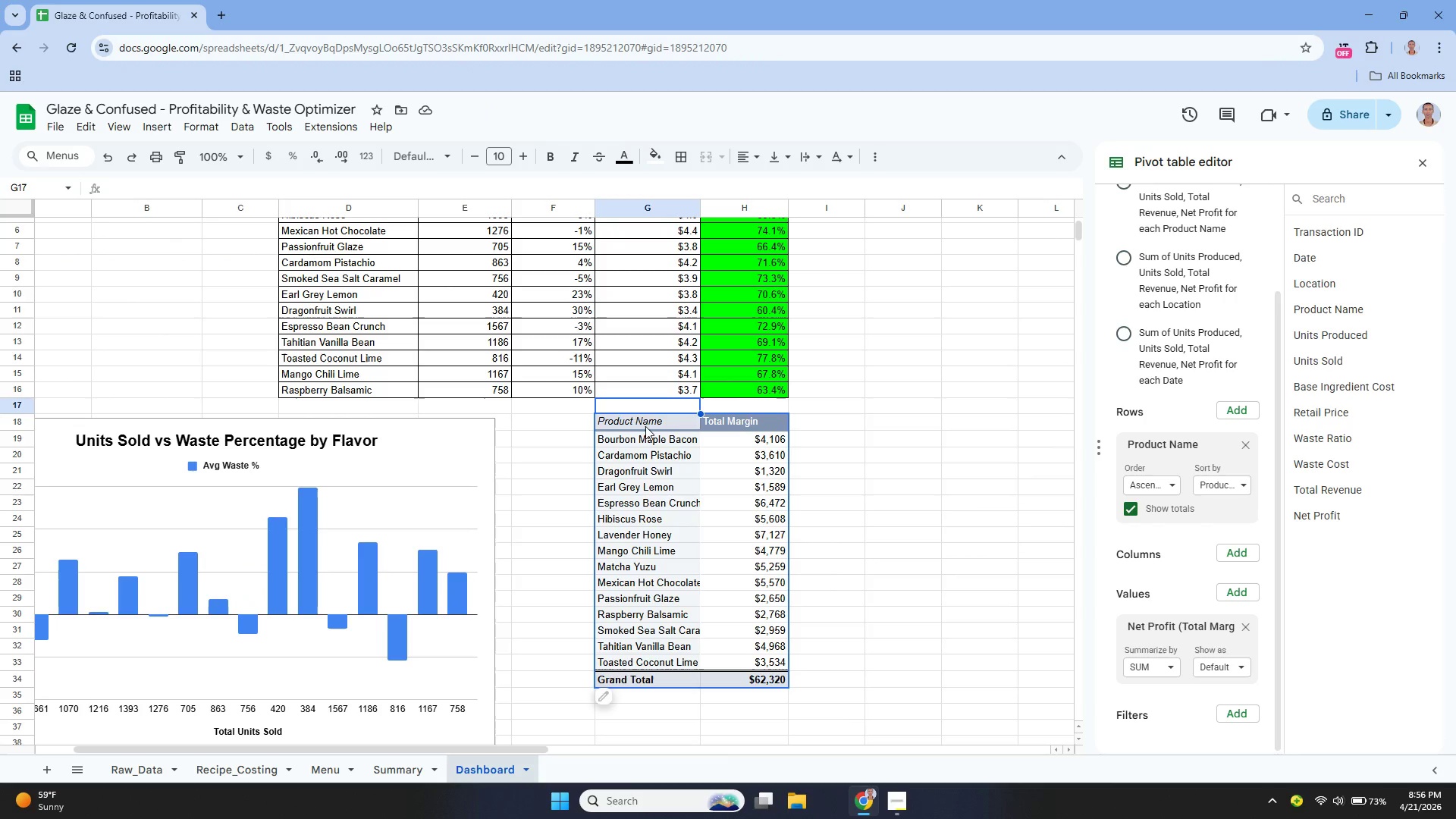 
left_click([645, 427])
 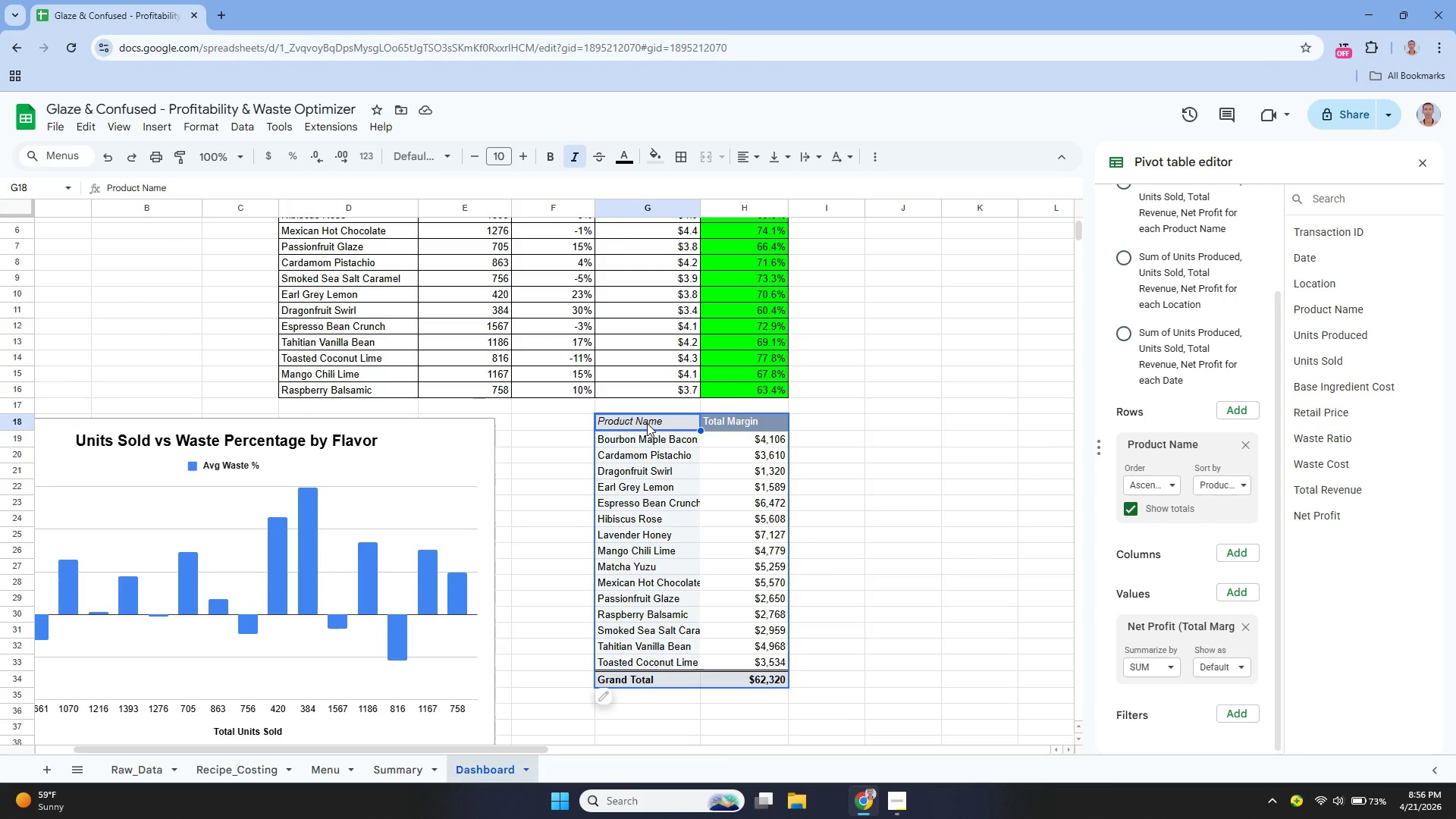 
left_click_drag(start_coordinate=[647, 423], to_coordinate=[641, 450])
 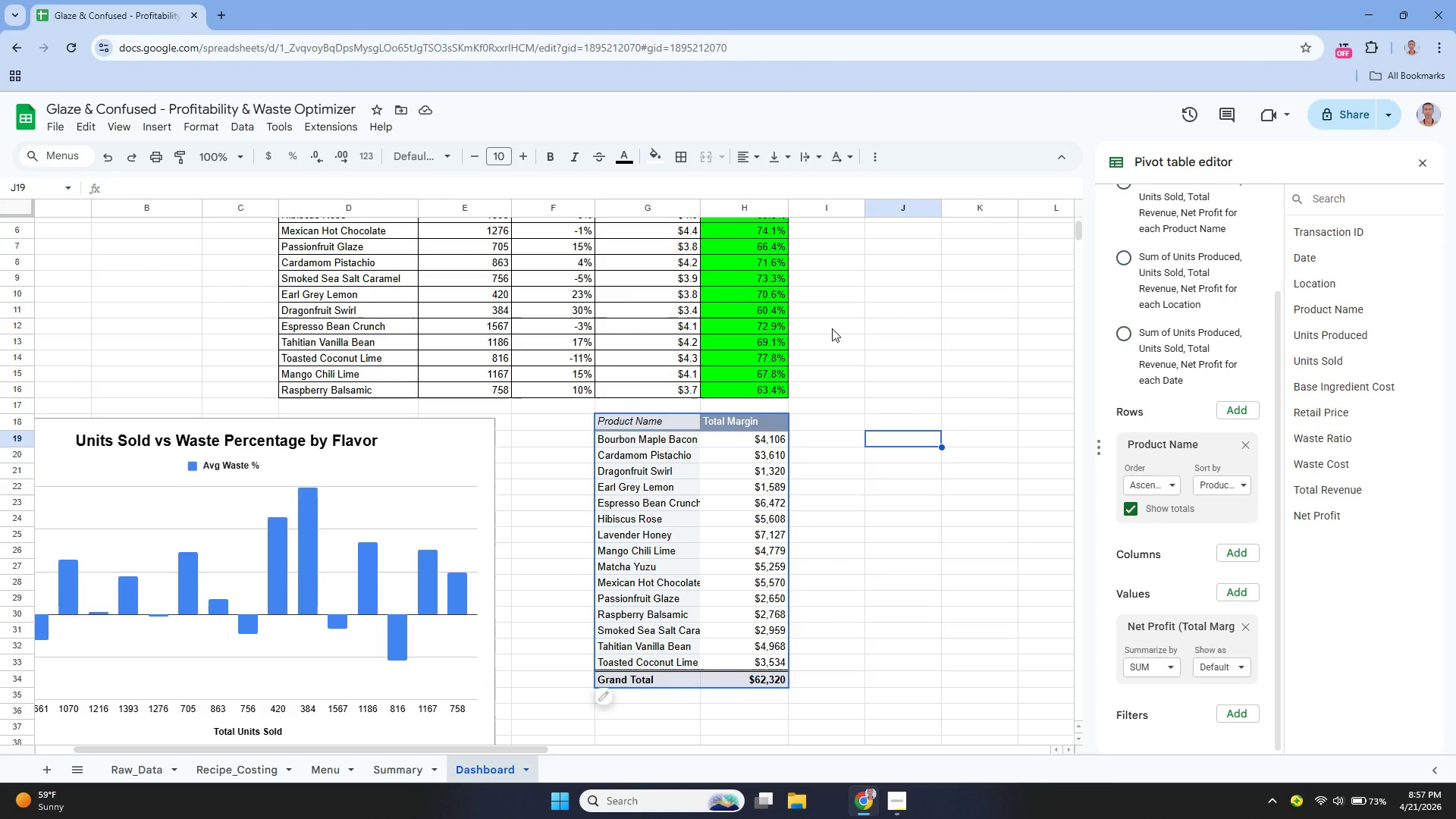 
wait(40.47)
 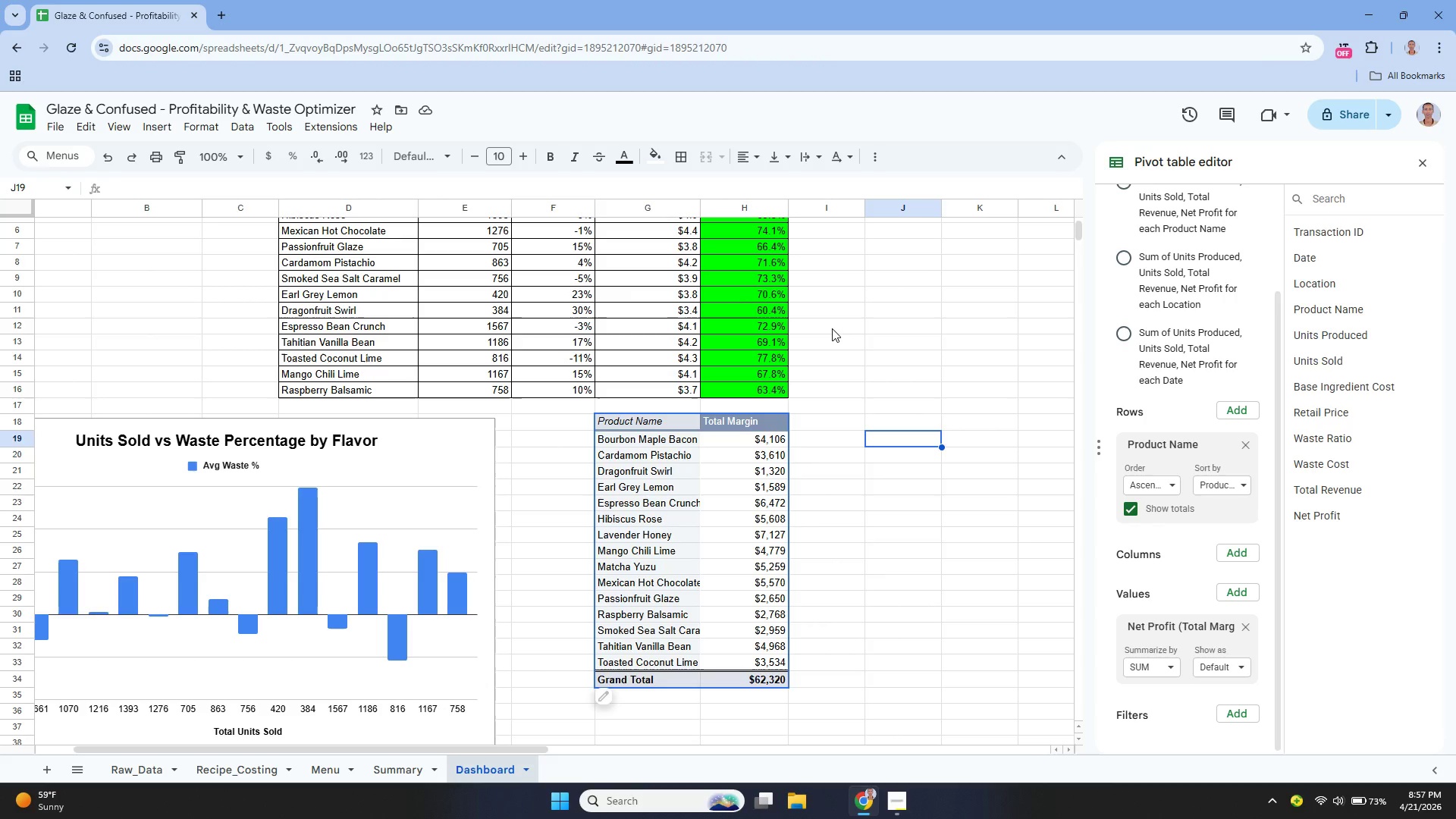 
left_click([607, 426])
 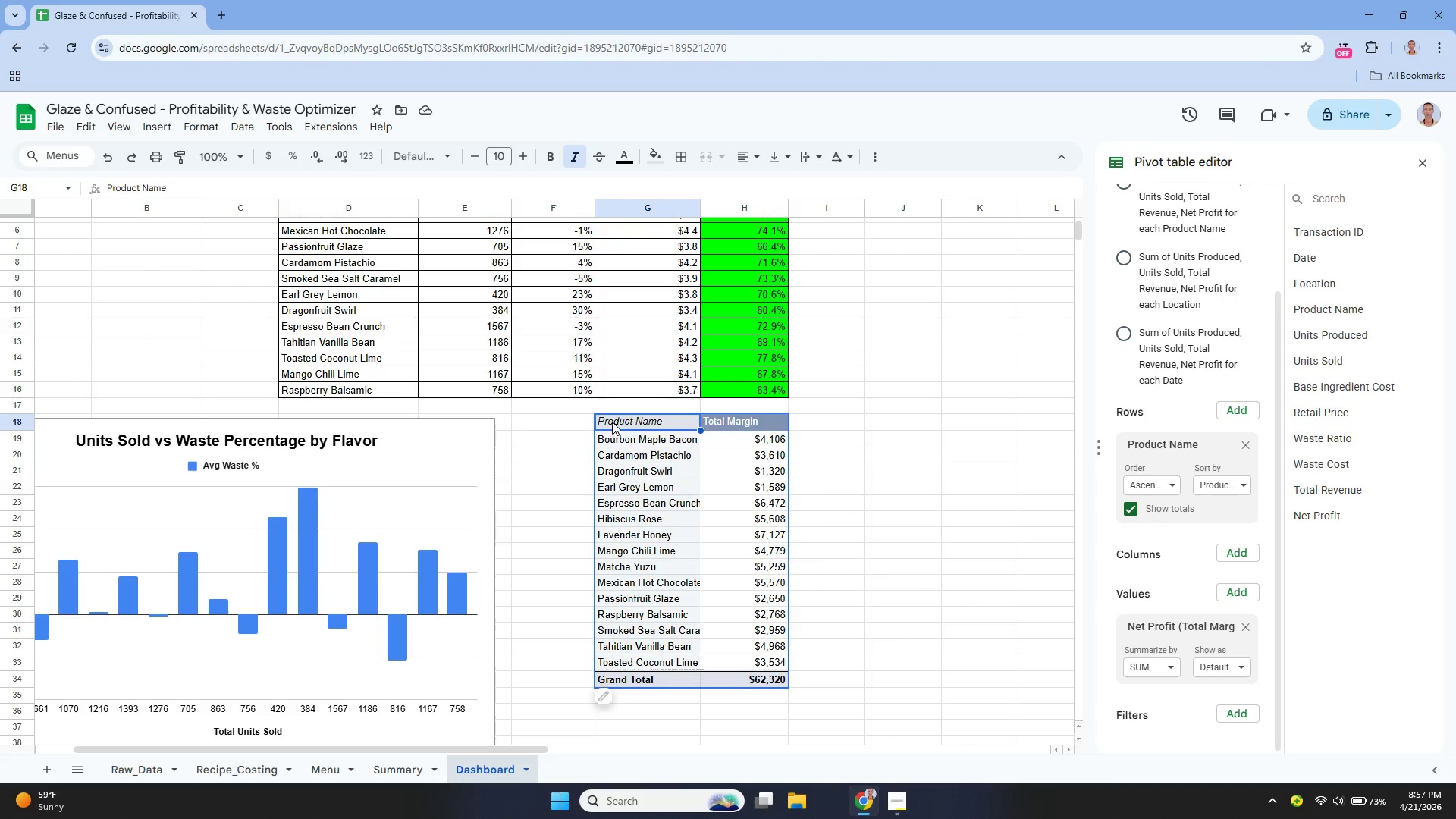 
left_click_drag(start_coordinate=[613, 421], to_coordinate=[740, 675])
 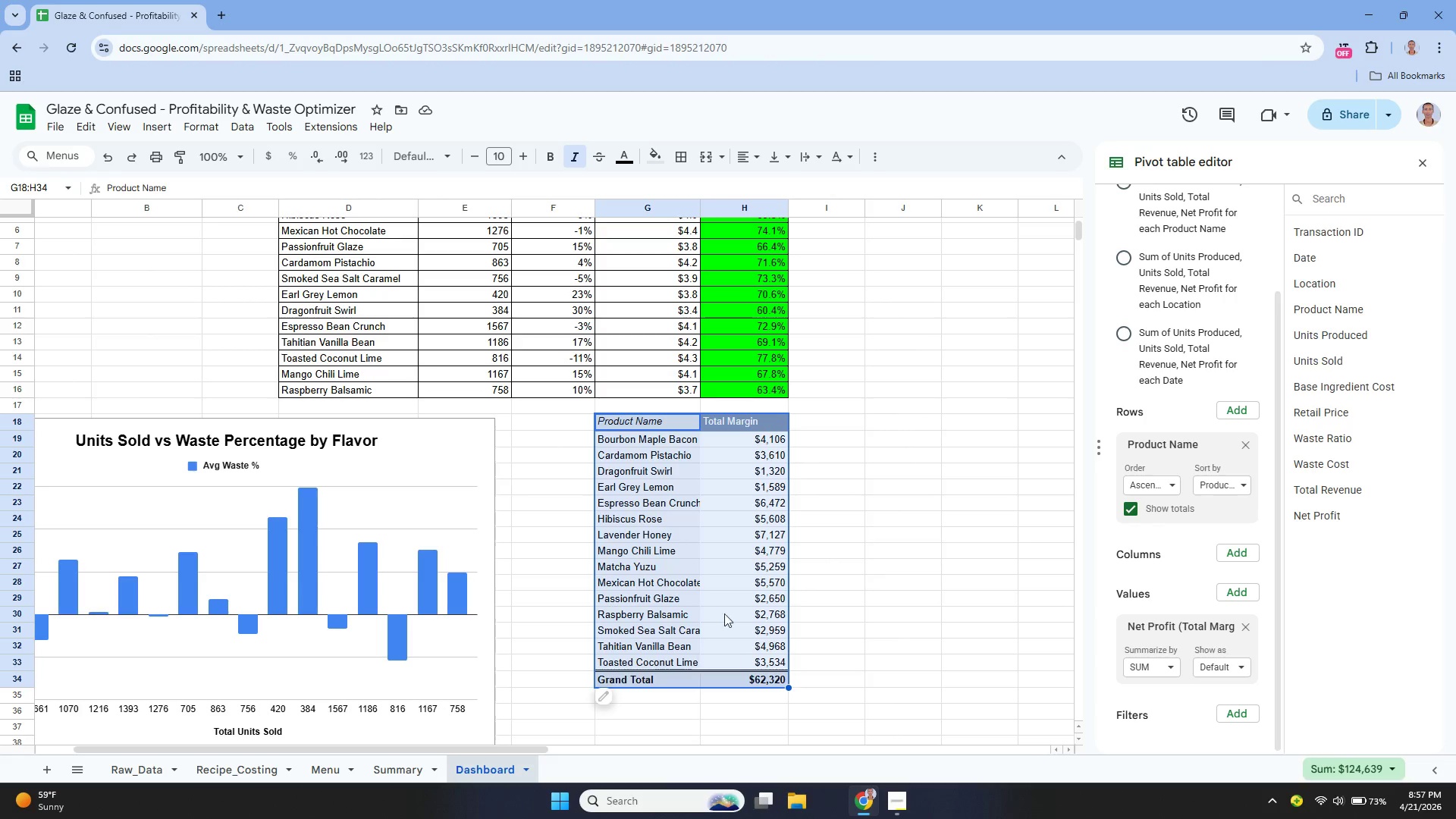 
right_click([731, 549])
 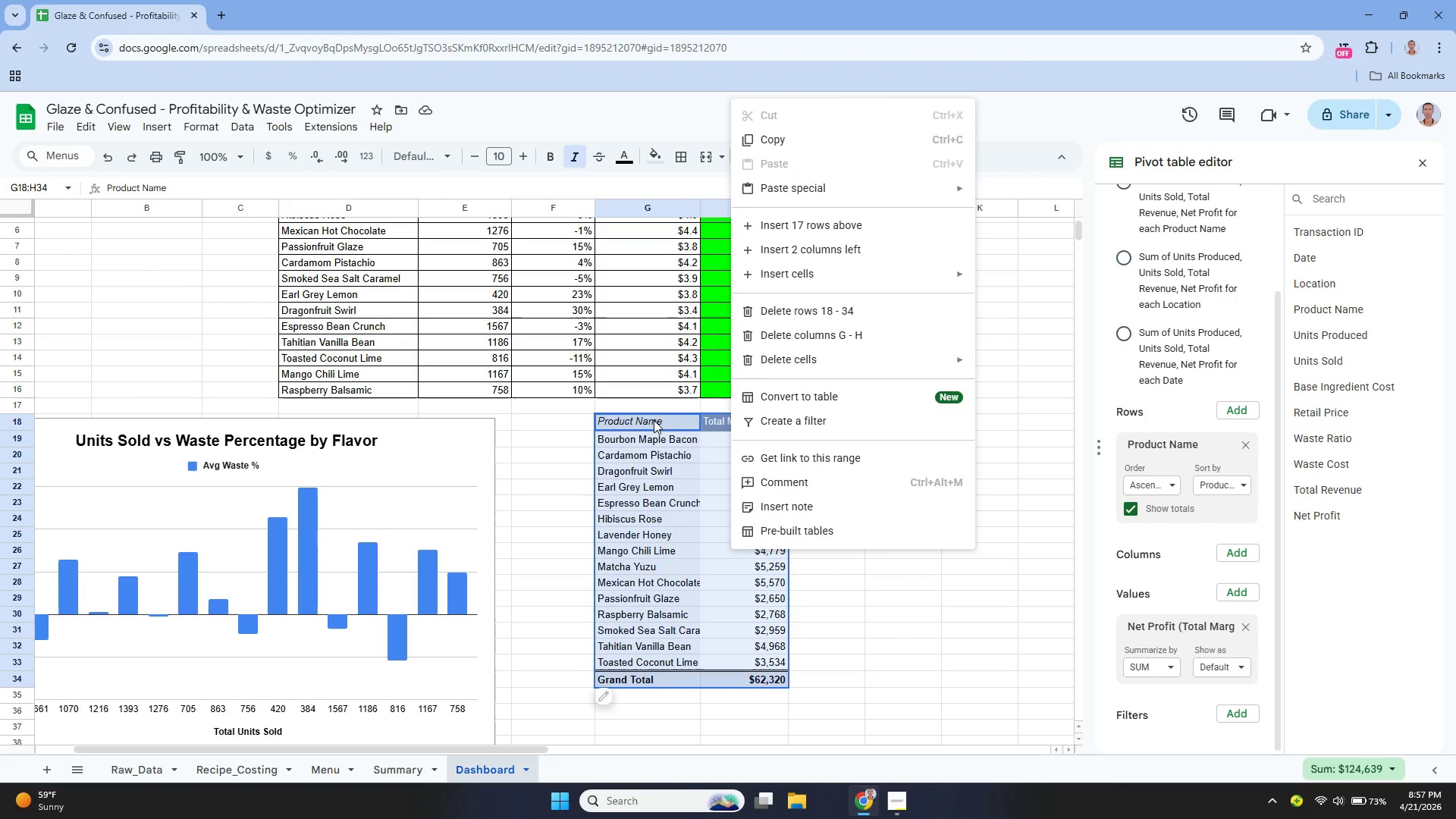 
left_click_drag(start_coordinate=[655, 419], to_coordinate=[731, 673])
 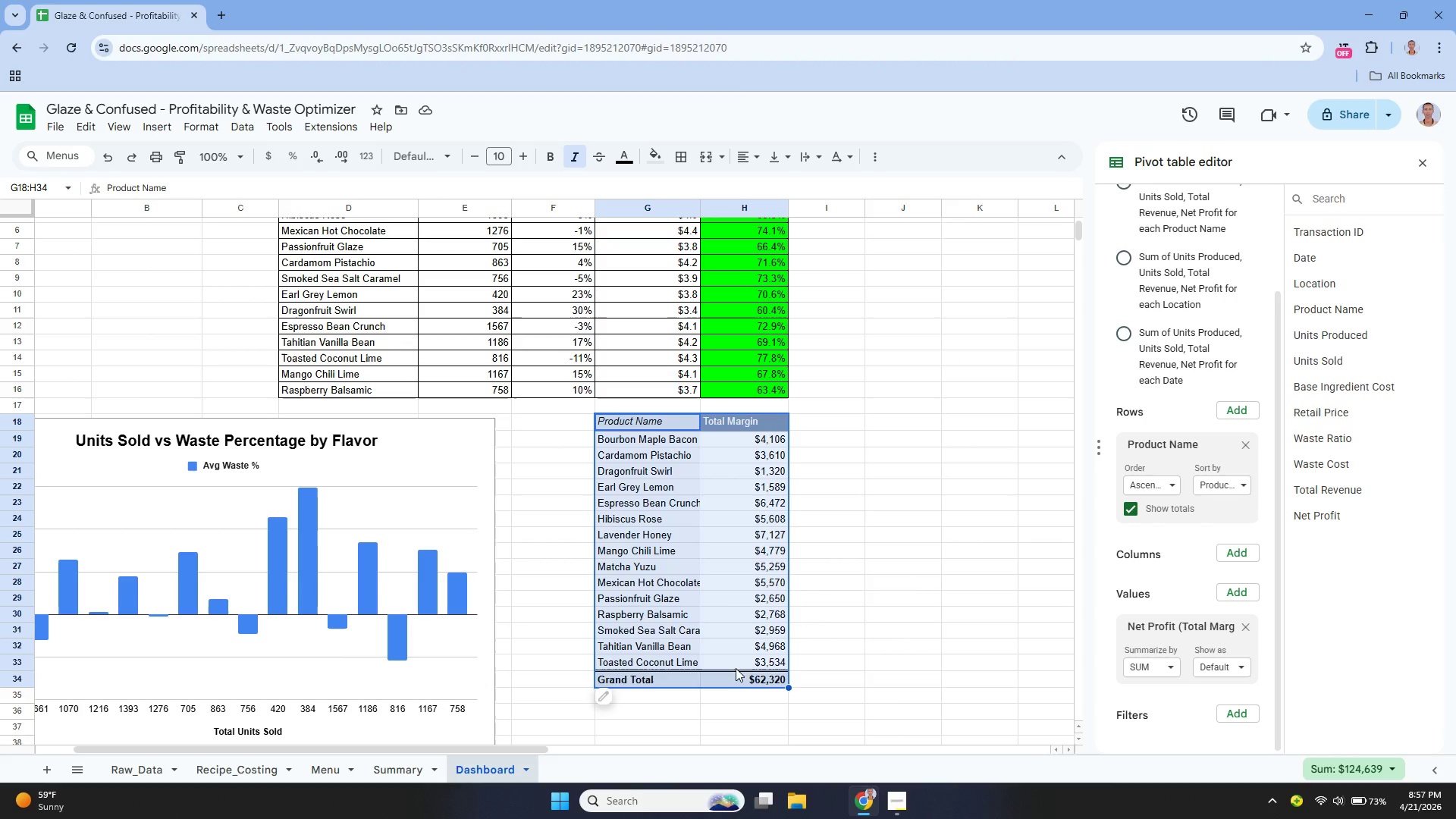 
key(Control+C)
 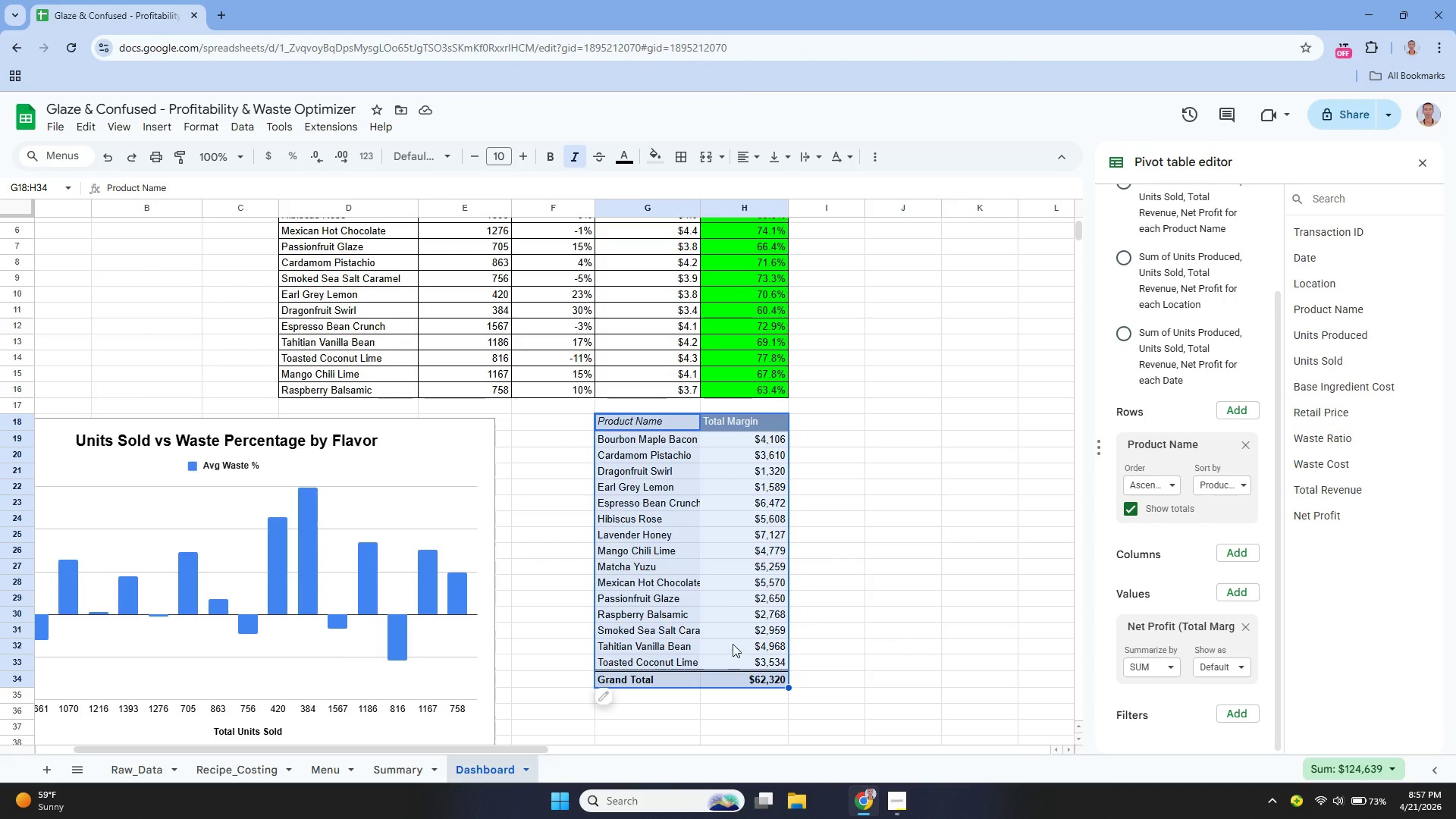 
key(Control+C)
 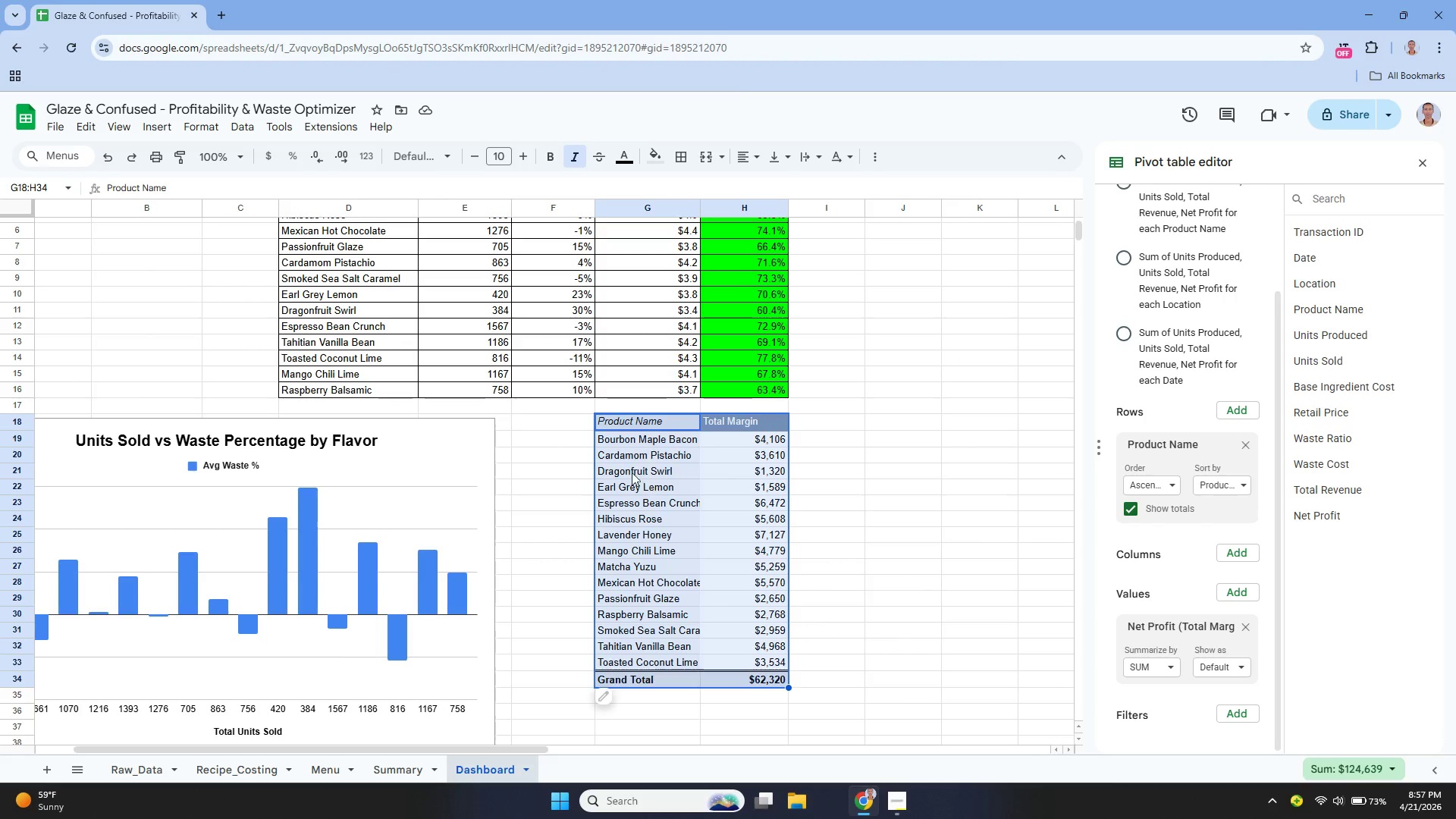 
key(Control+C)
 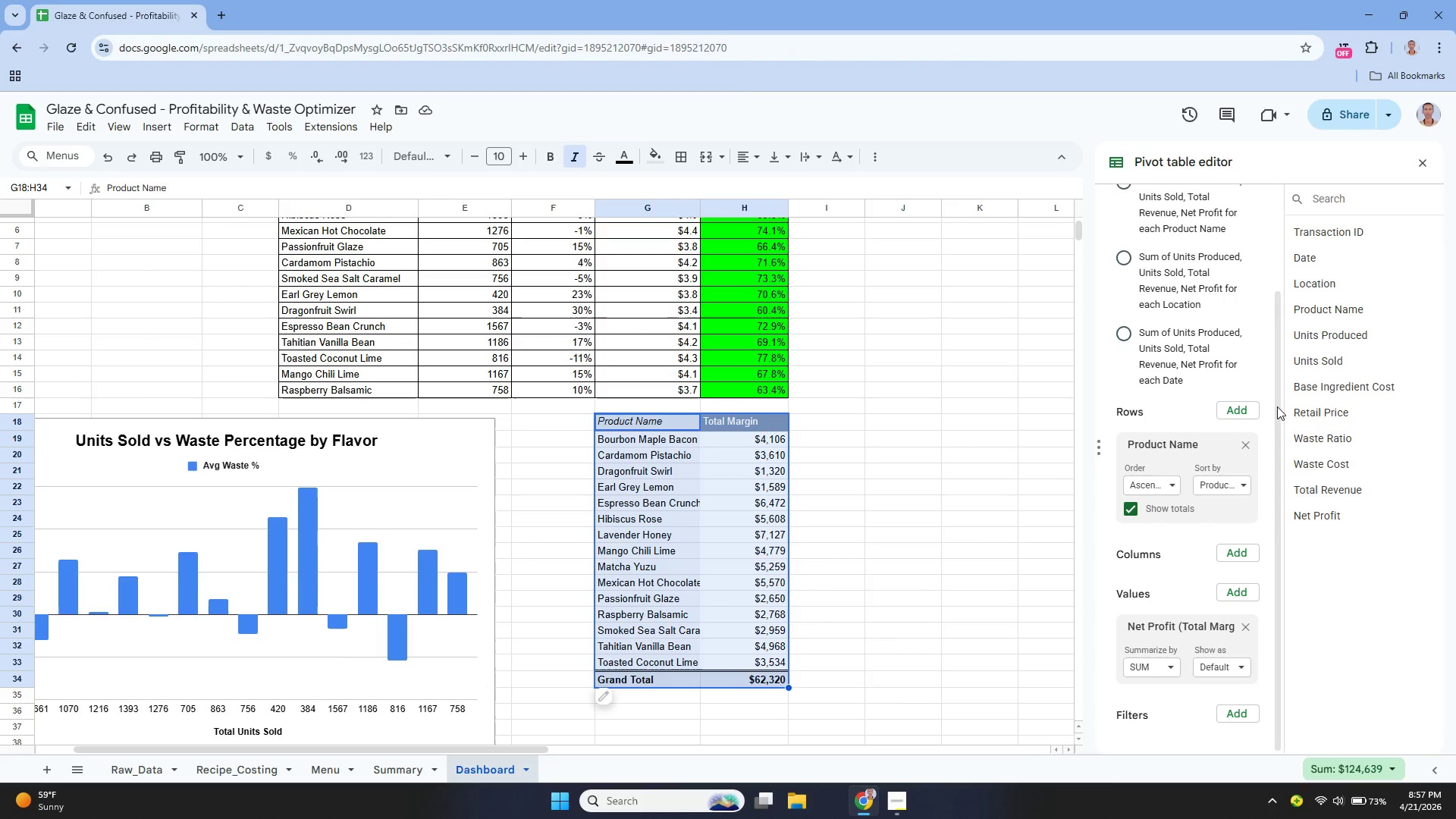 
scroll: coordinate [1188, 326], scroll_direction: up, amount: 6.0
 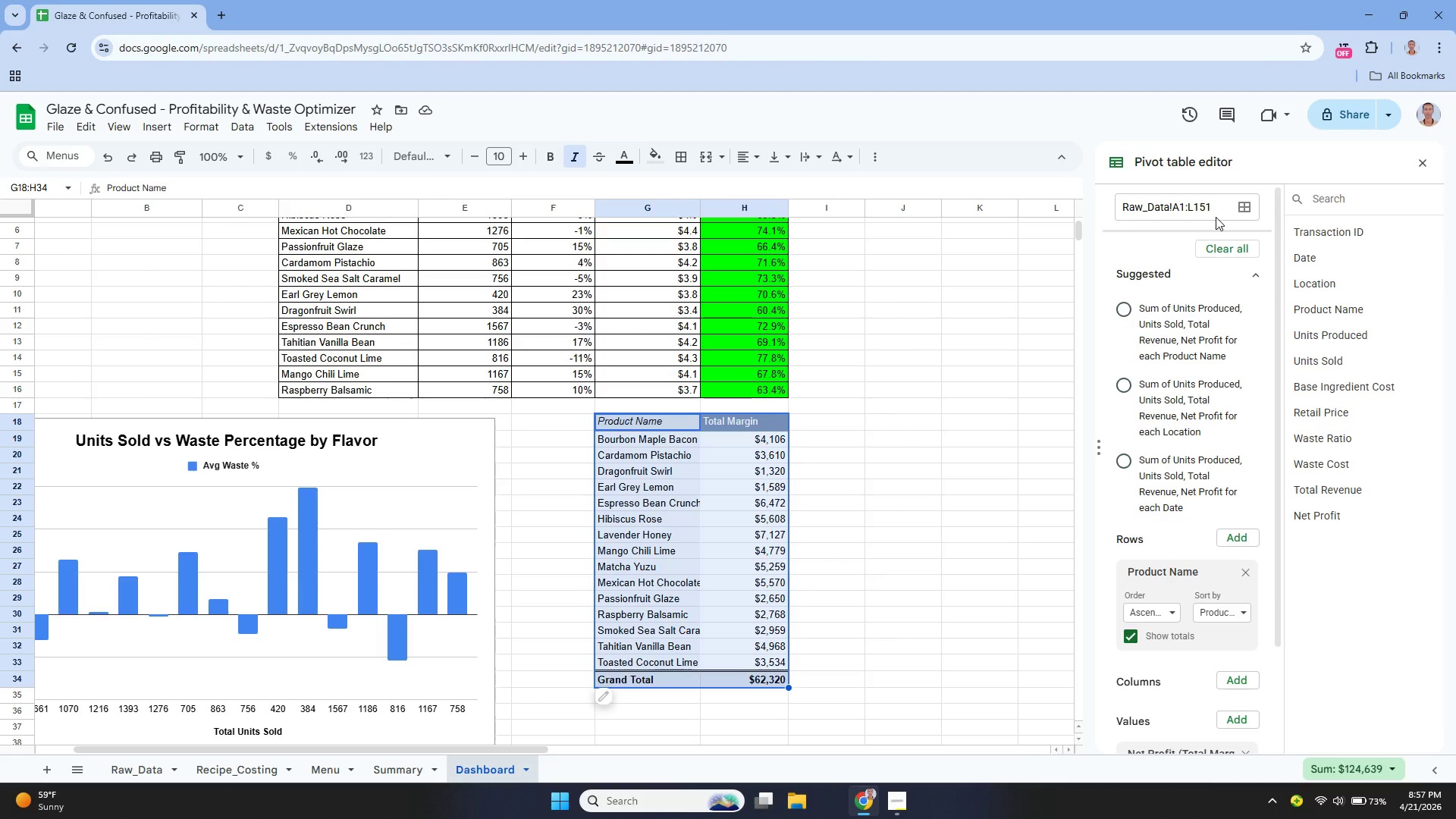 
left_click([1219, 209])
 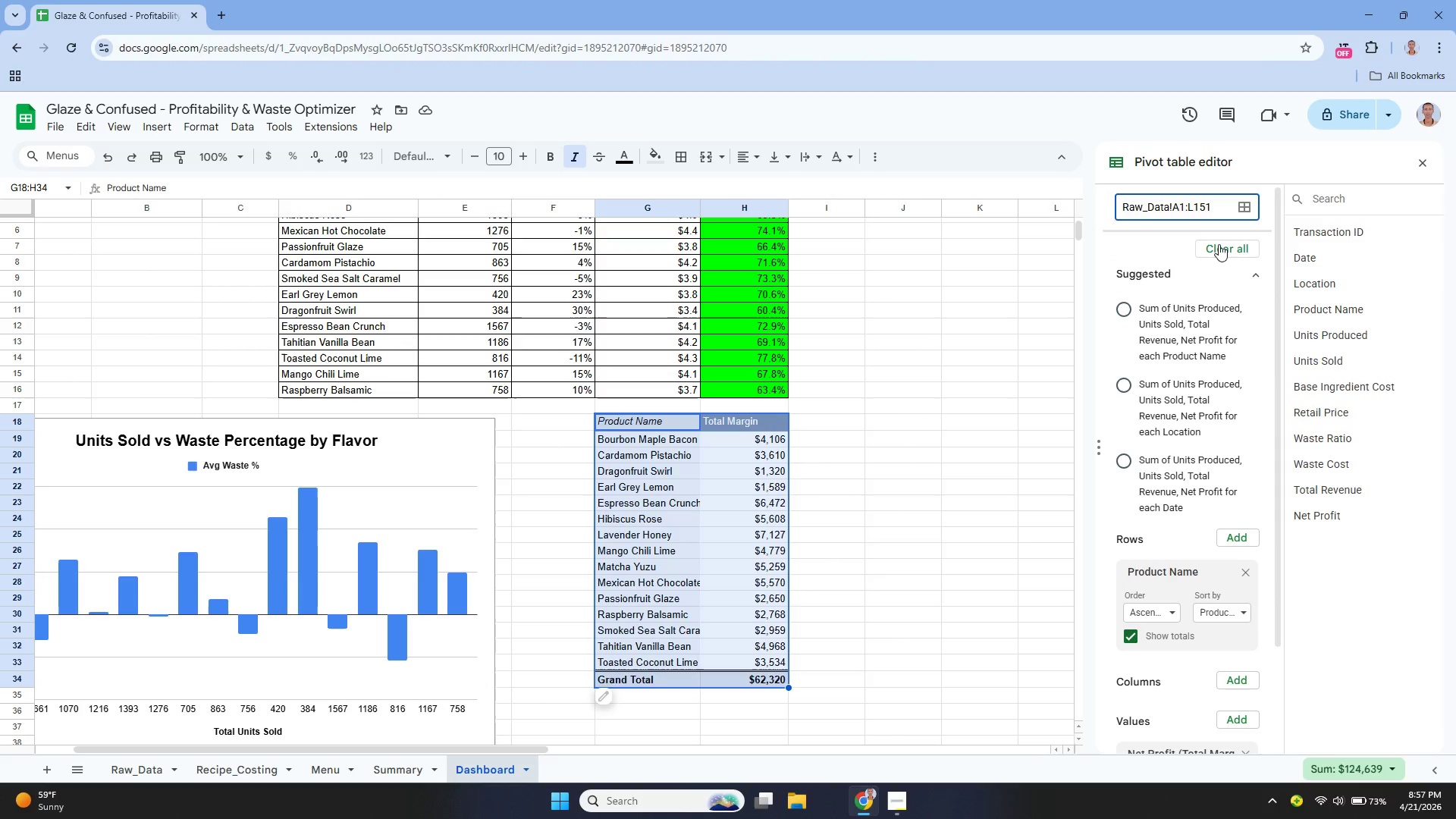 
left_click([1222, 249])
 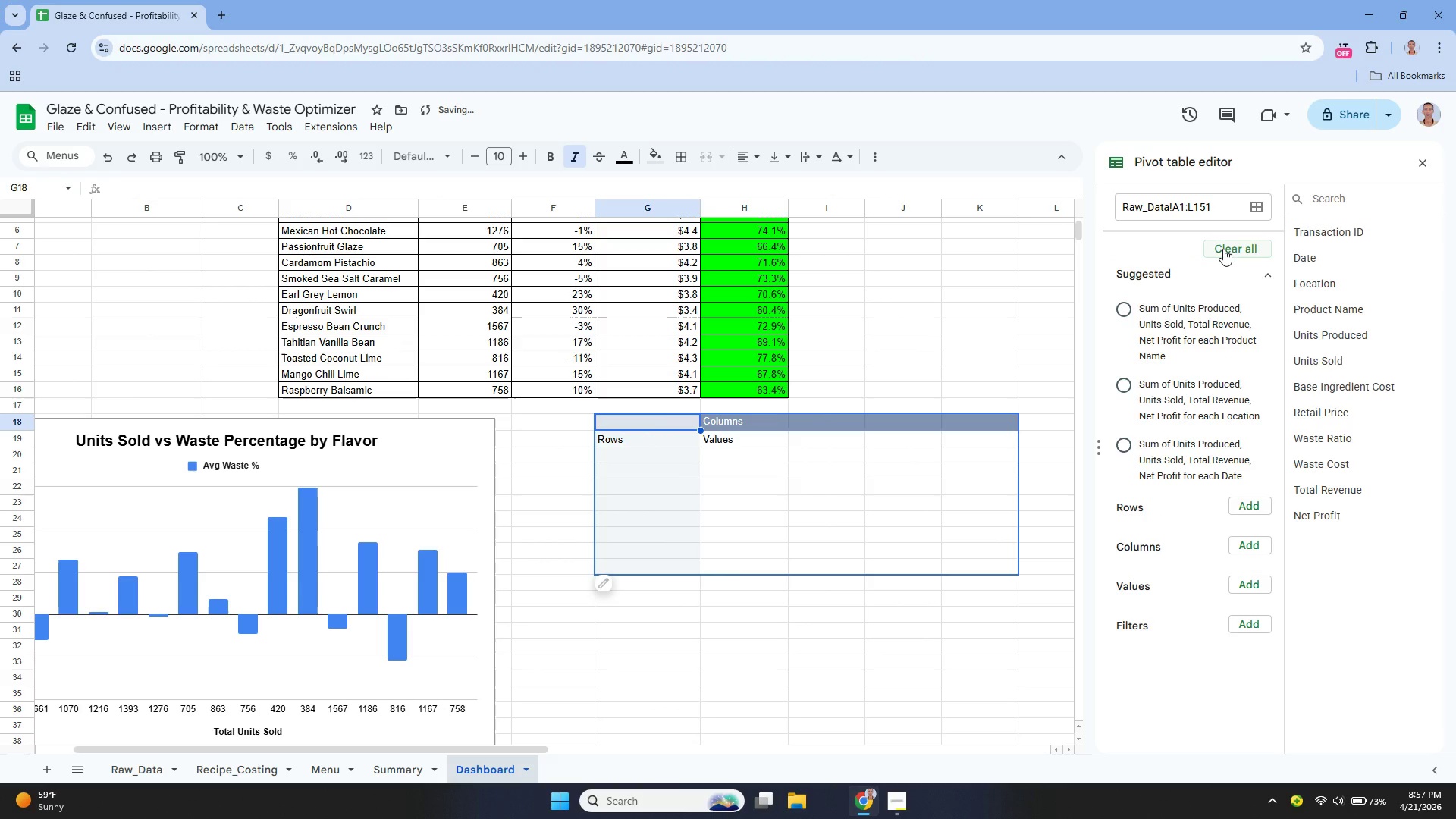 
key(Control+Z)
 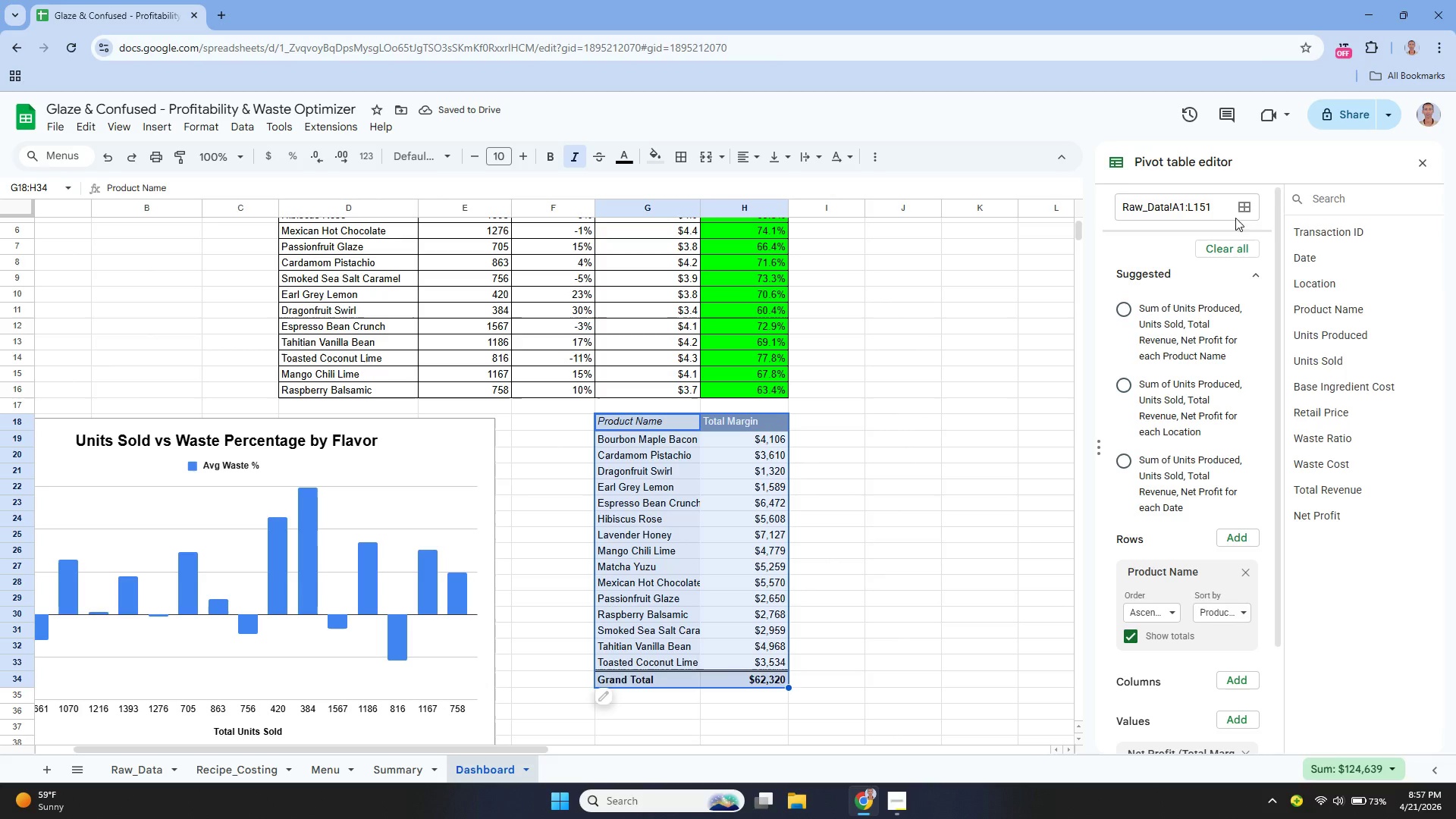 
scroll: coordinate [1211, 360], scroll_direction: down, amount: 6.0
 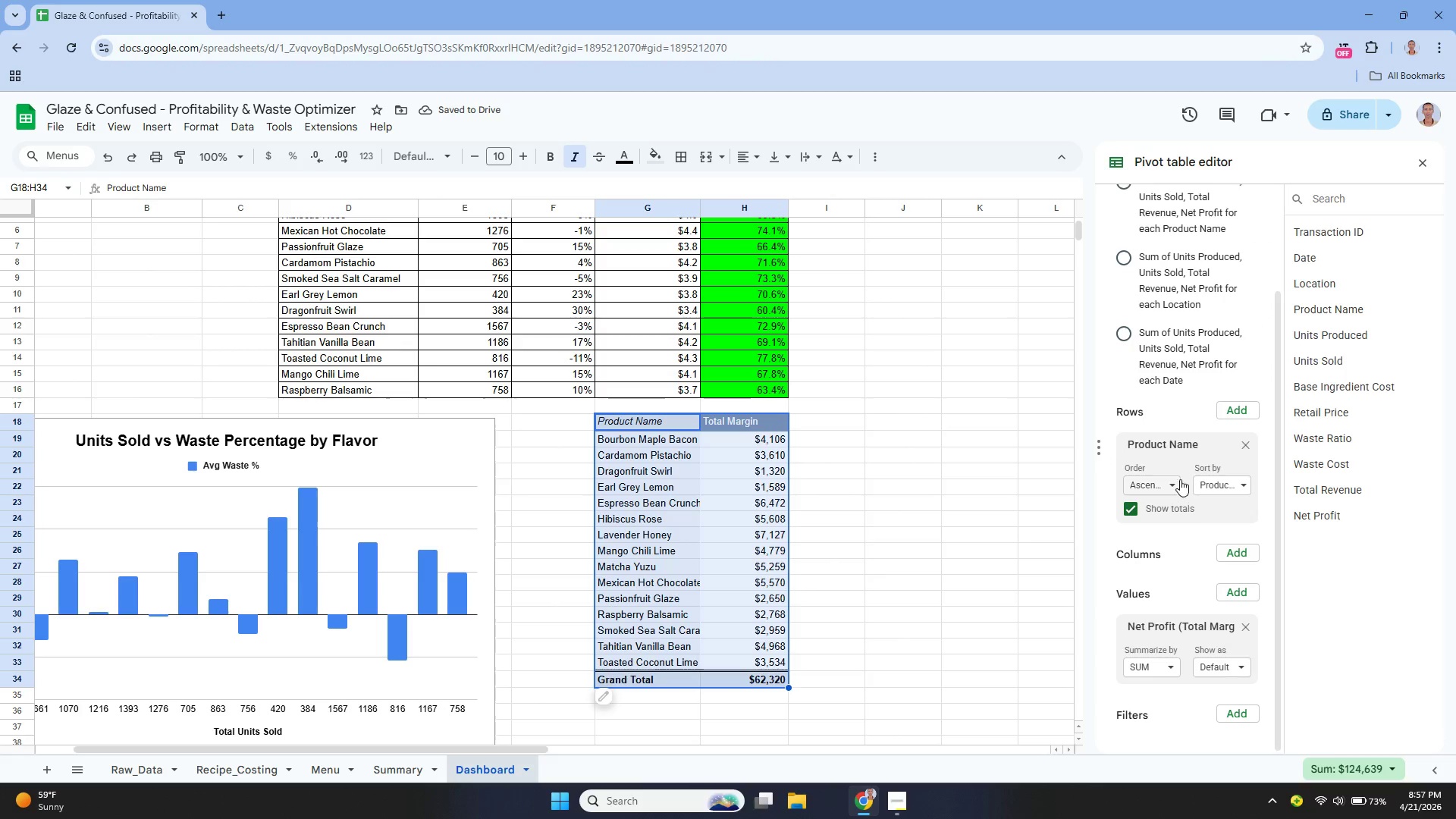 
scroll: coordinate [1203, 365], scroll_direction: up, amount: 5.0
 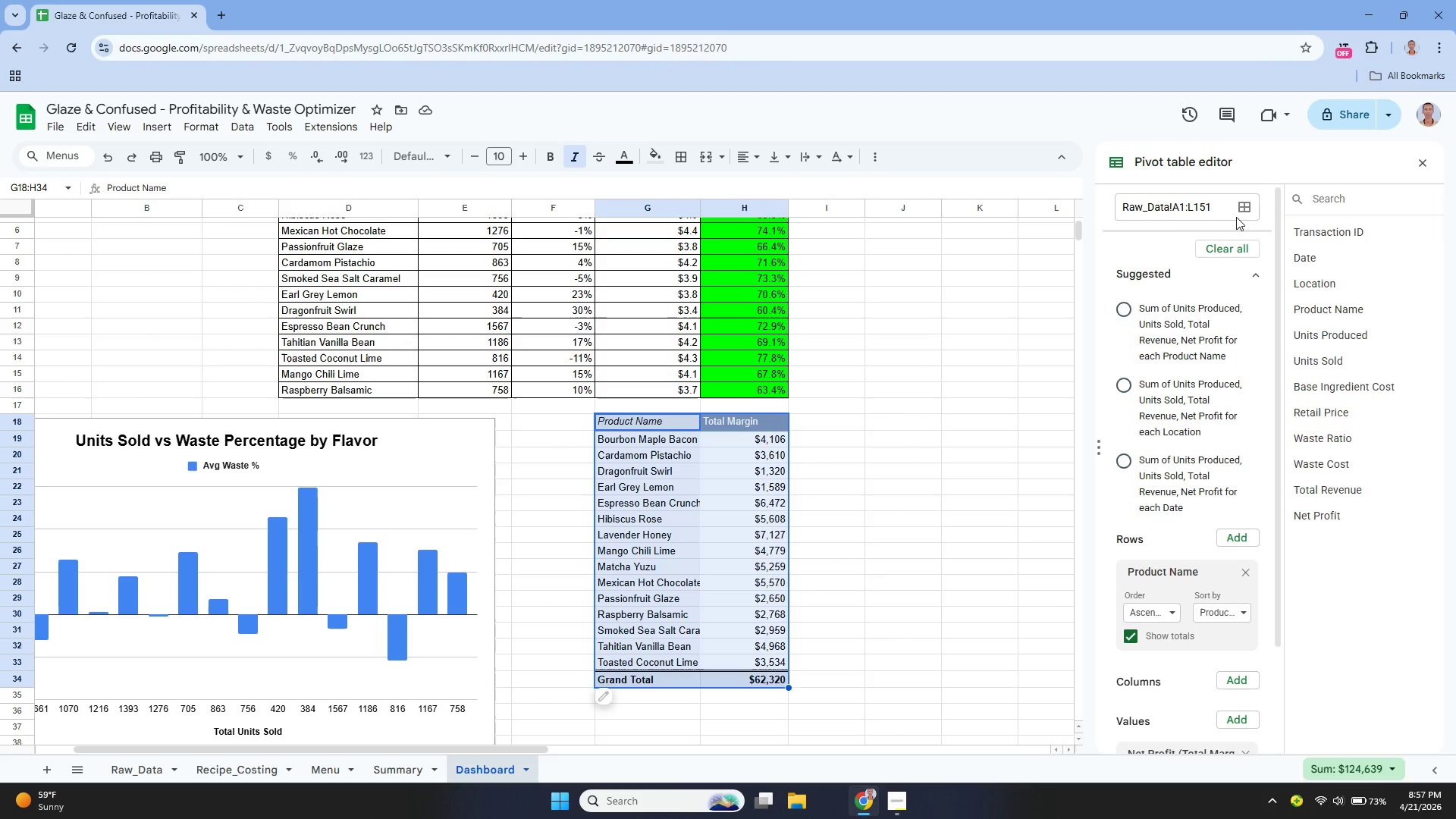 
left_click([1243, 206])
 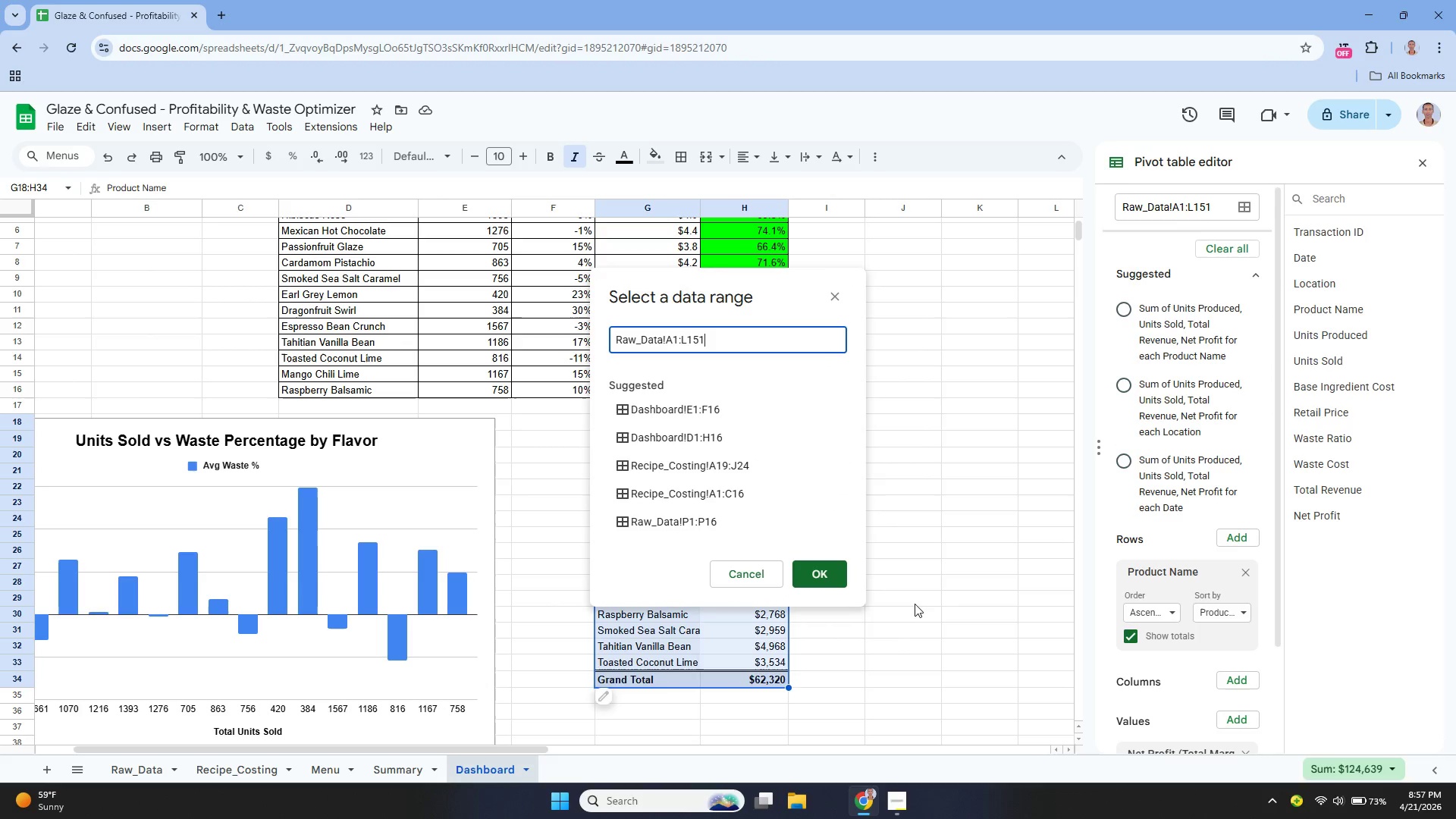 
left_click([836, 579])
 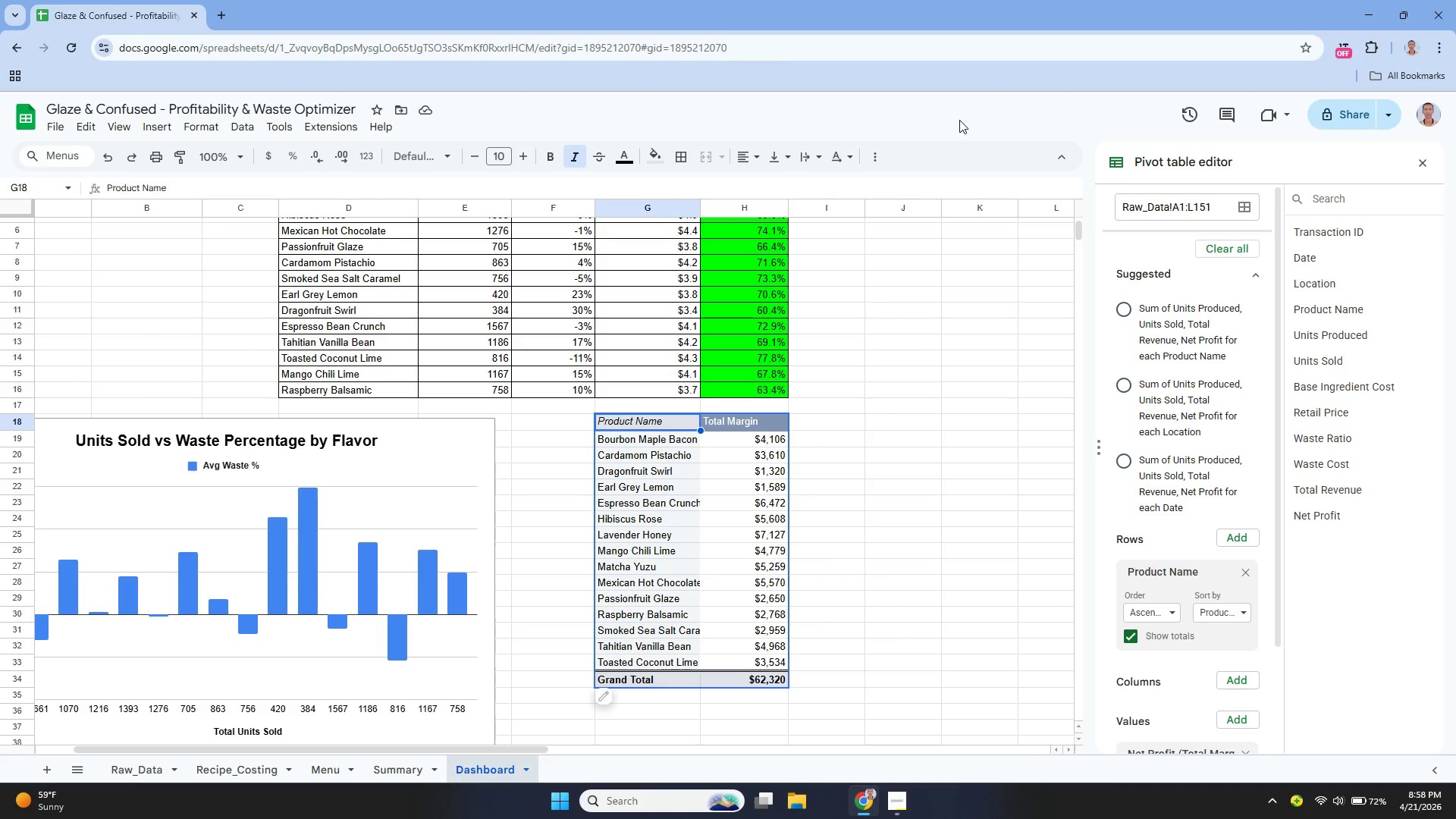 
wait(38.45)
 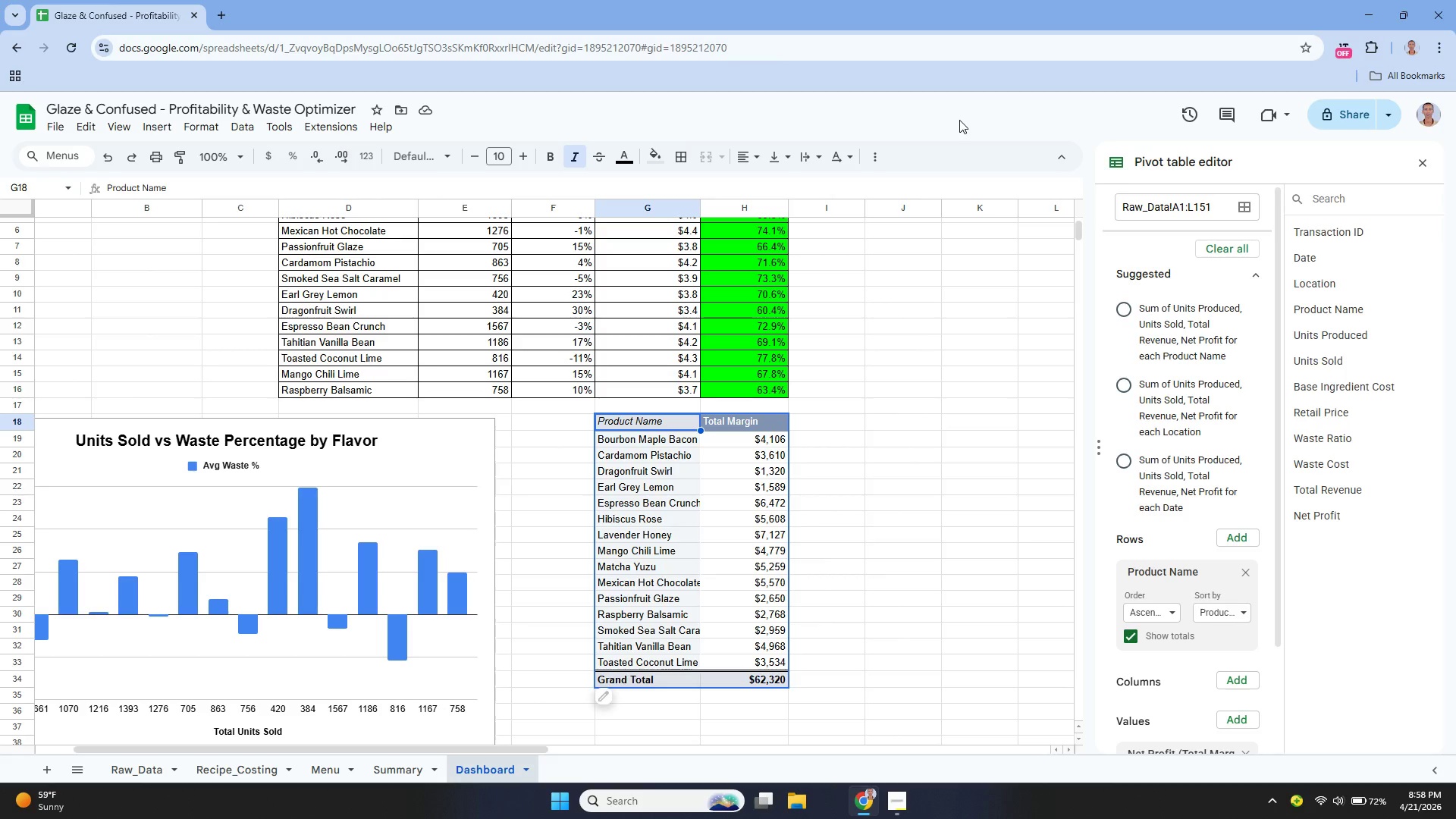 
scroll: coordinate [614, 489], scroll_direction: down, amount: 3.0
 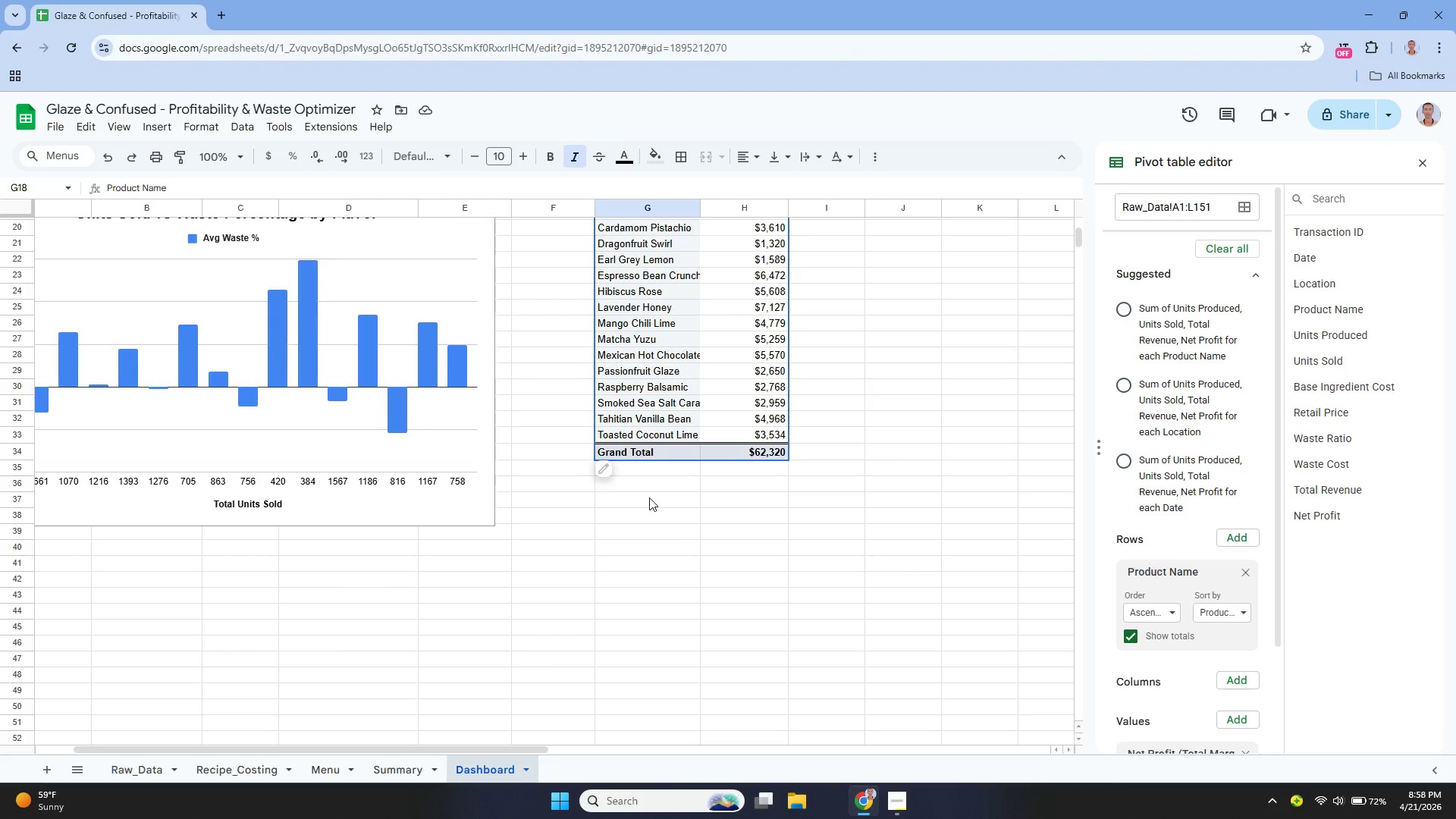 
scroll: coordinate [652, 492], scroll_direction: up, amount: 2.0
 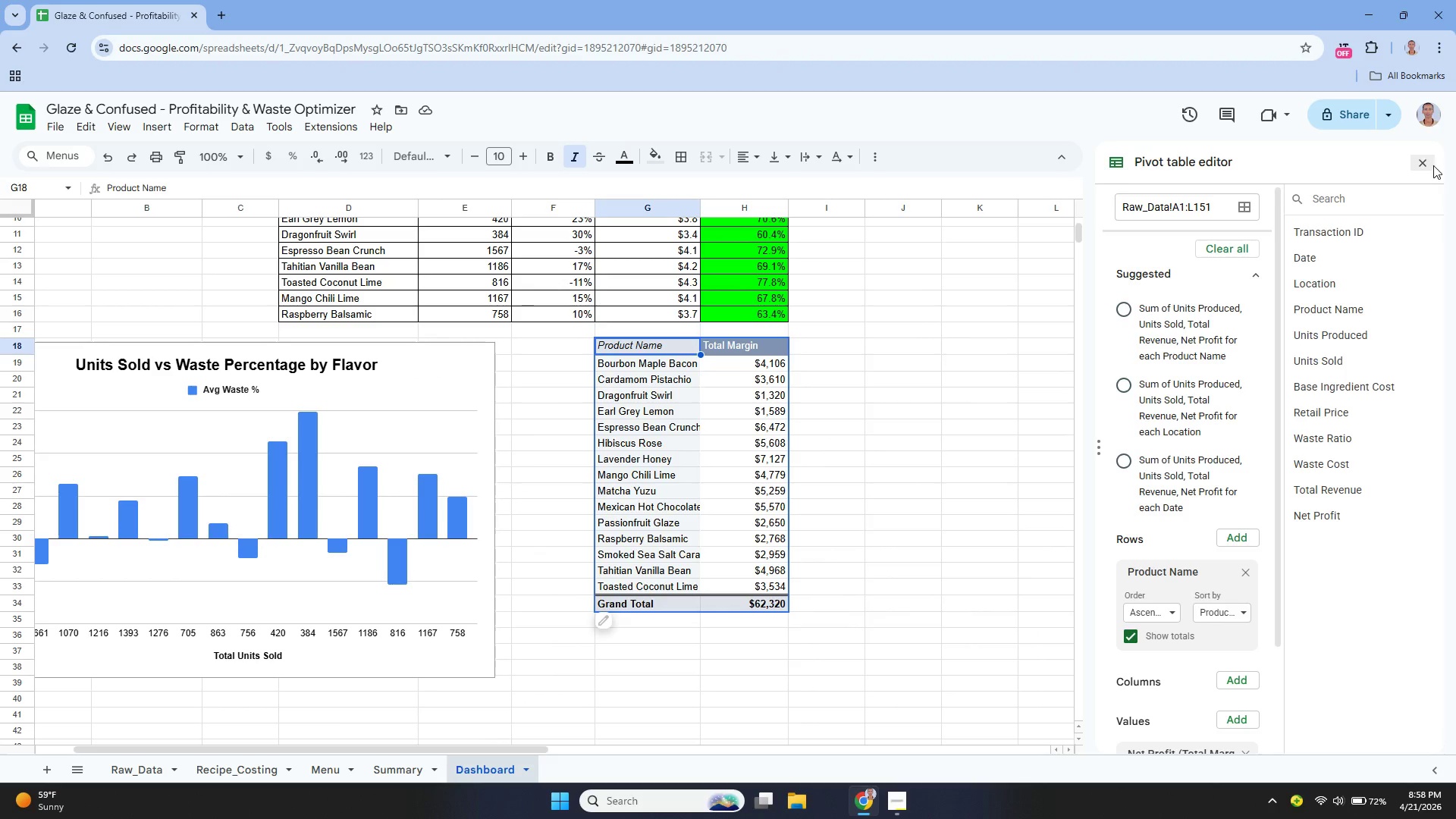 
left_click([1432, 165])
 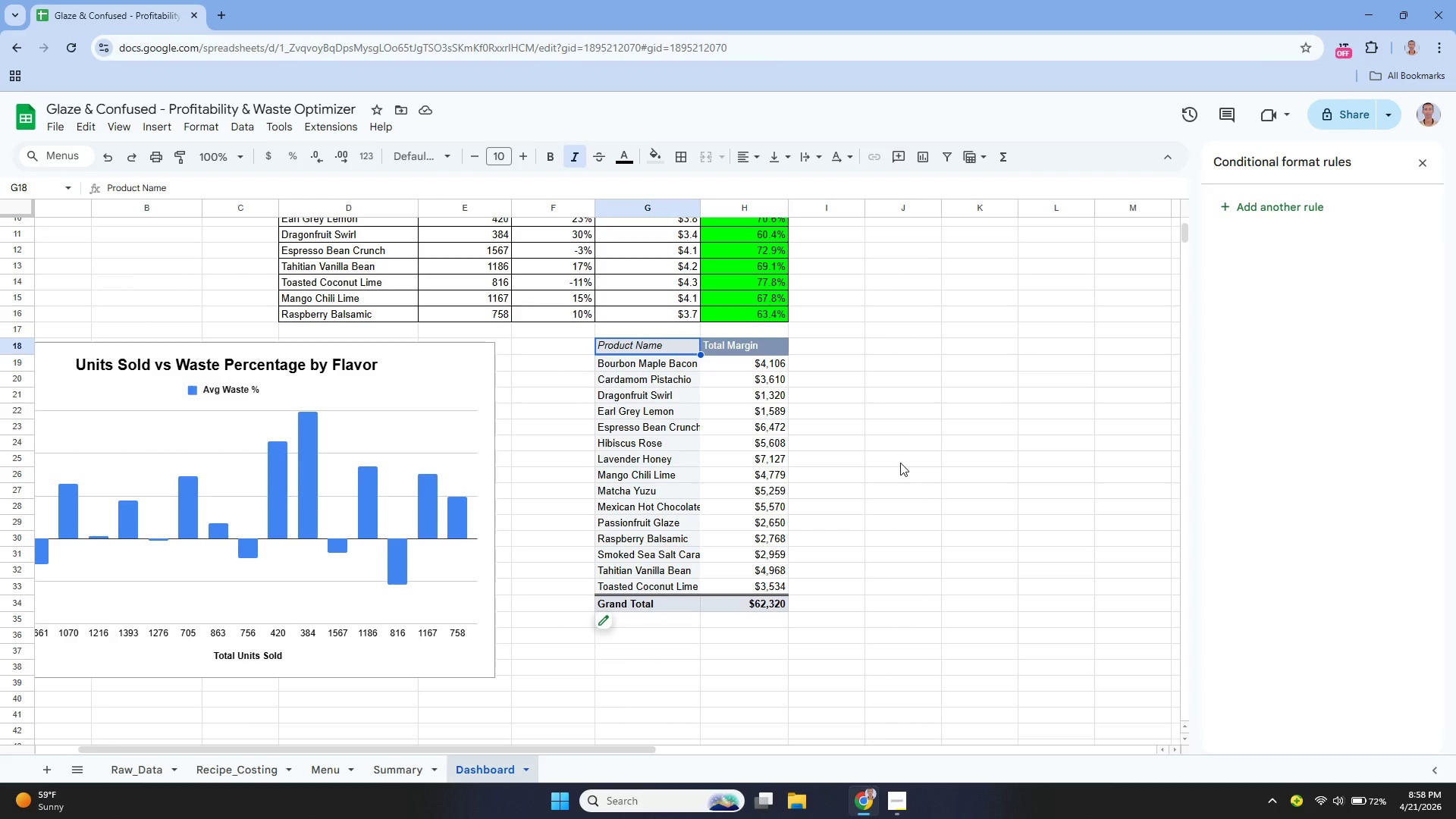 
wait(32.27)
 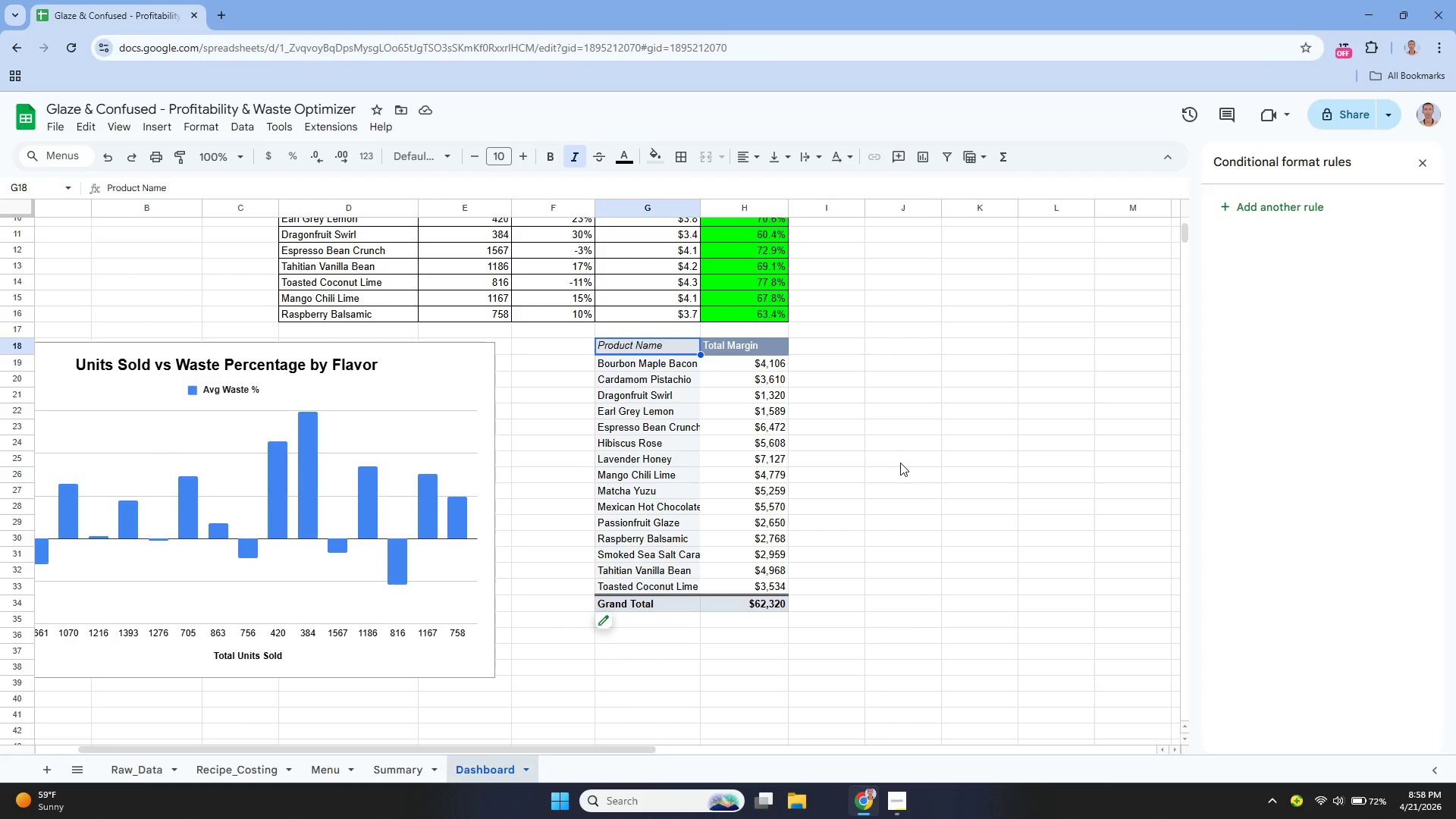 
scroll: coordinate [893, 493], scroll_direction: down, amount: 1.0
 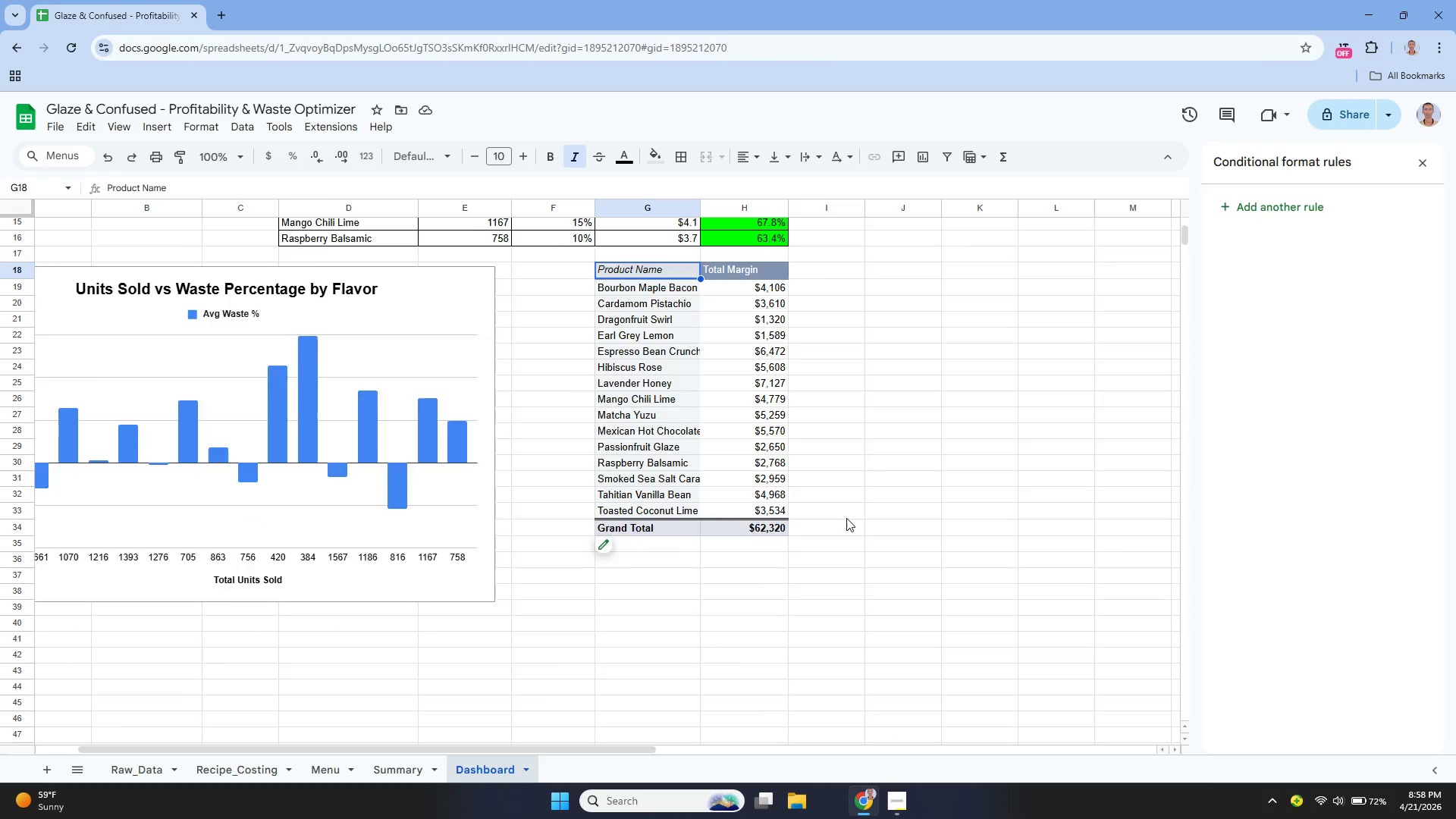 
scroll: coordinate [846, 518], scroll_direction: up, amount: 1.0
 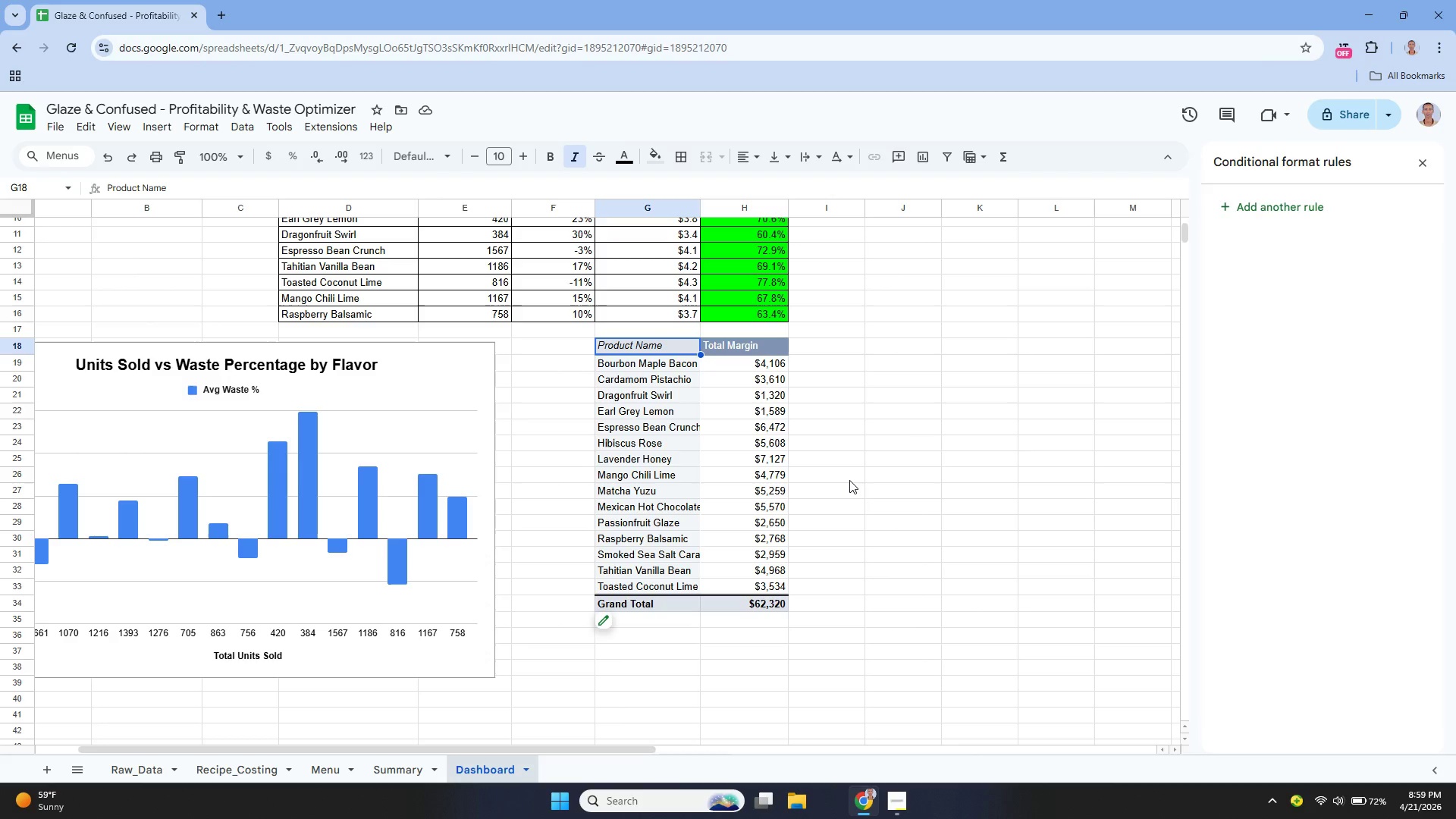 
wait(10.66)
 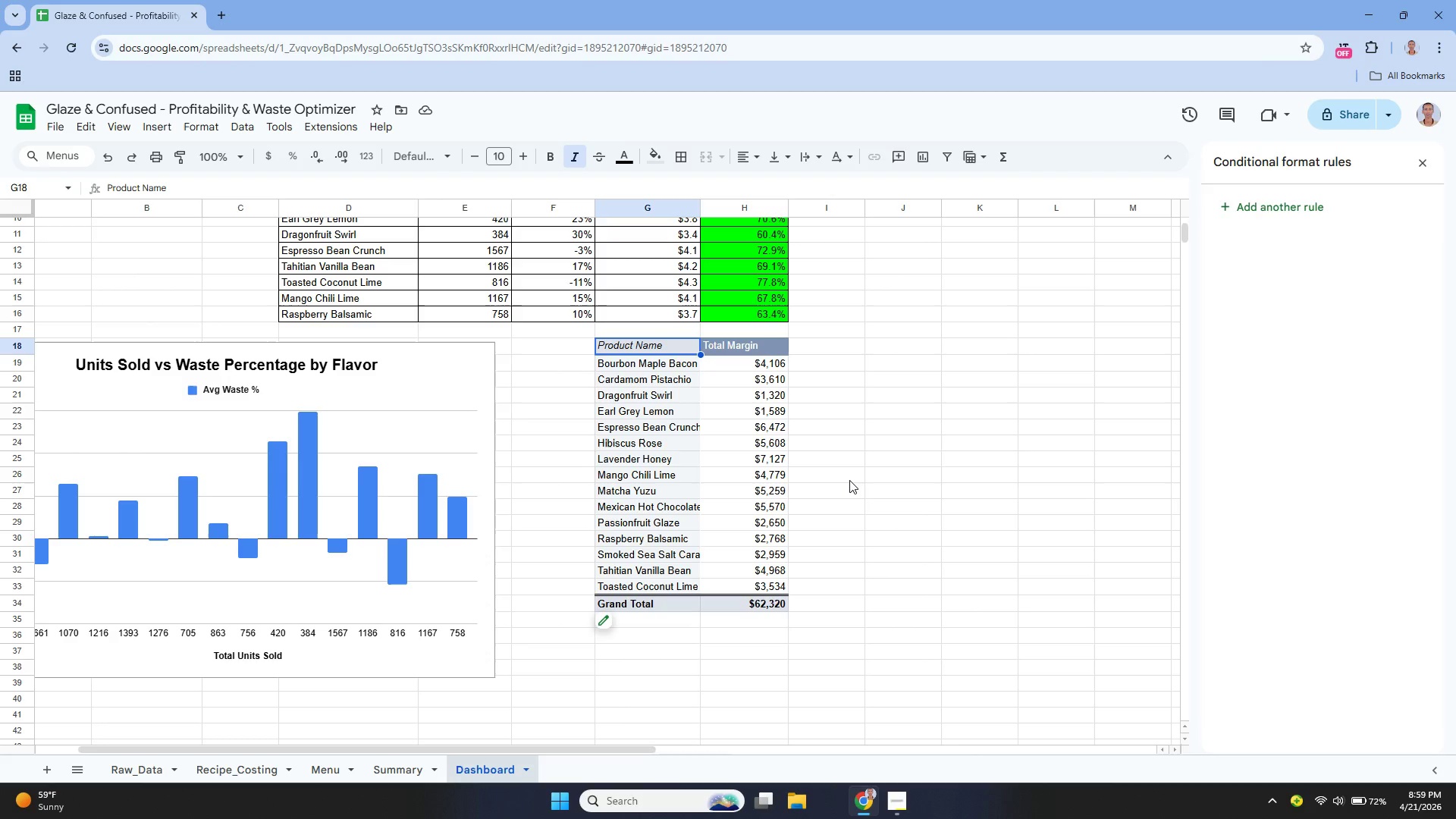 
left_click([154, 772])
 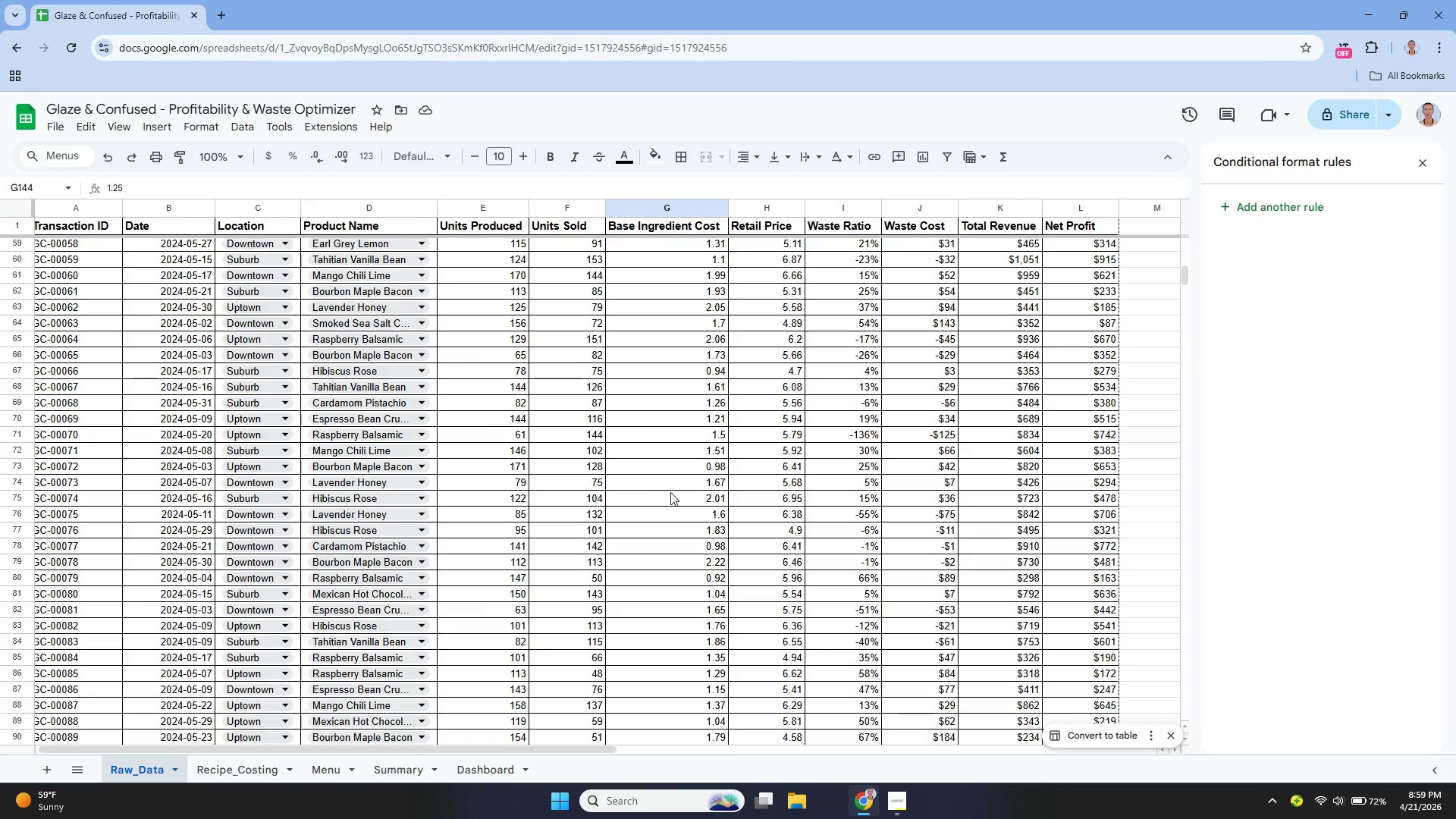 
scroll: coordinate [714, 512], scroll_direction: up, amount: 2.0
 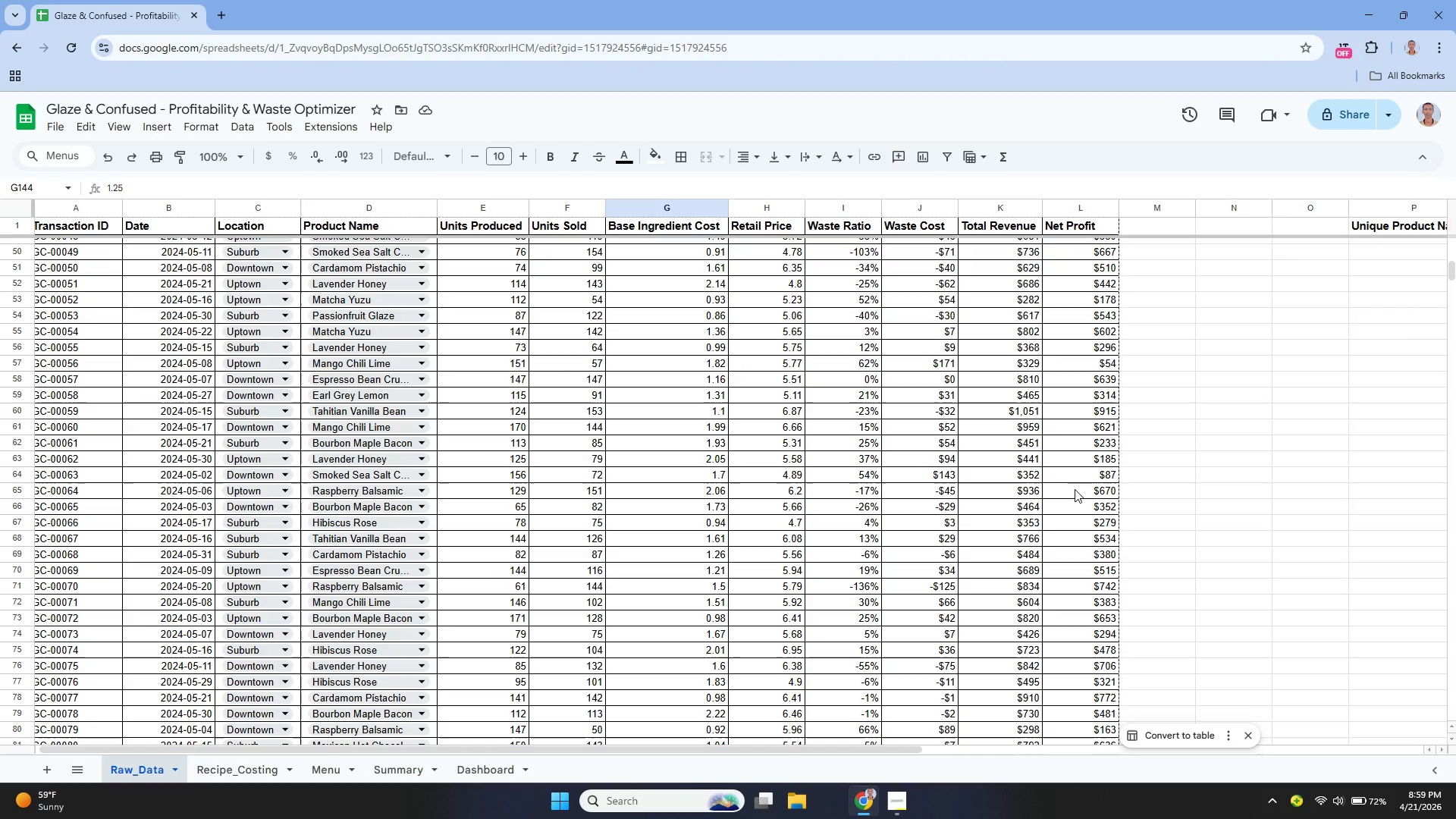 
left_click_drag(start_coordinate=[536, 752], to_coordinate=[924, 751])
 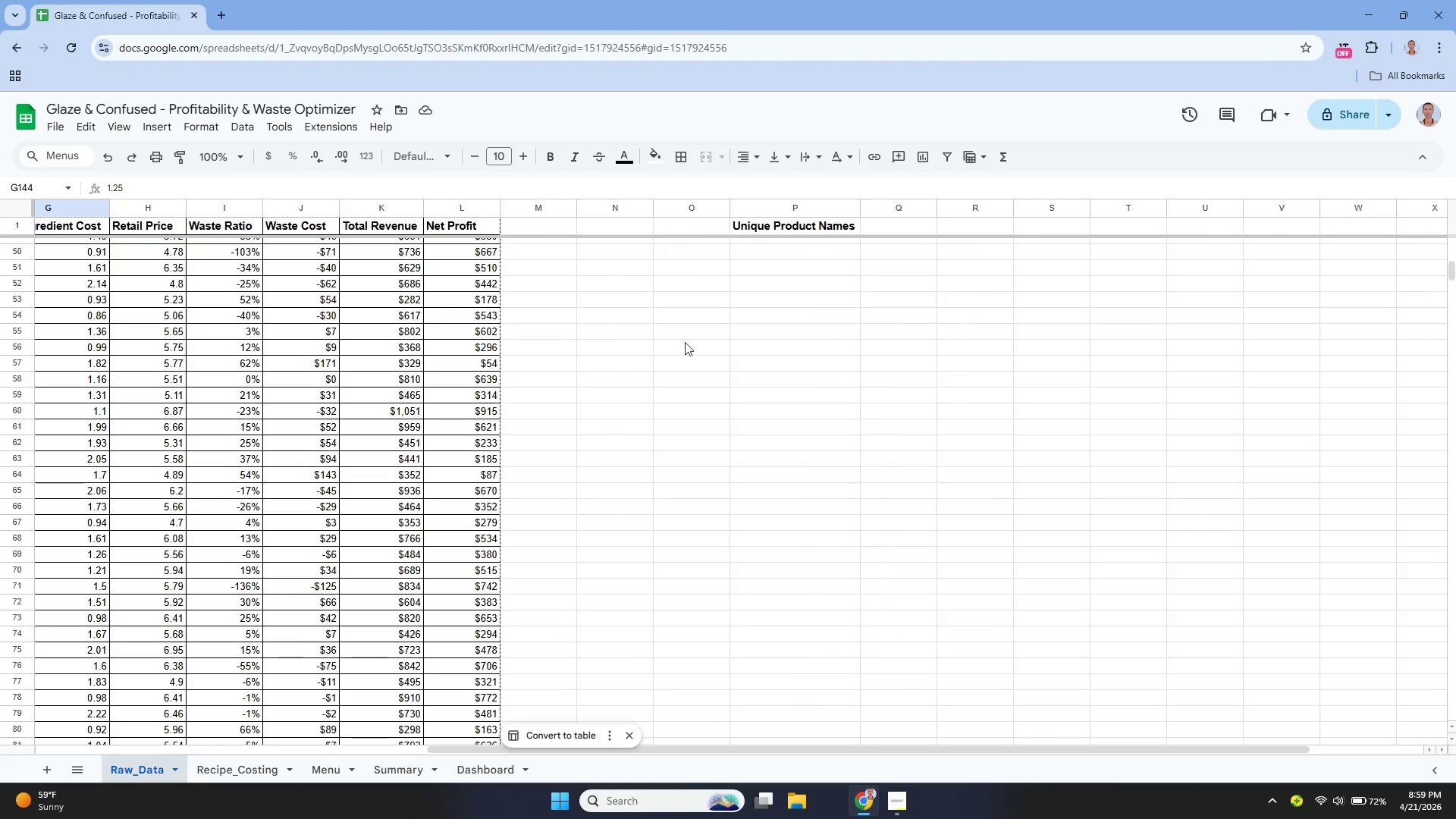 
scroll: coordinate [734, 335], scroll_direction: up, amount: 2.0
 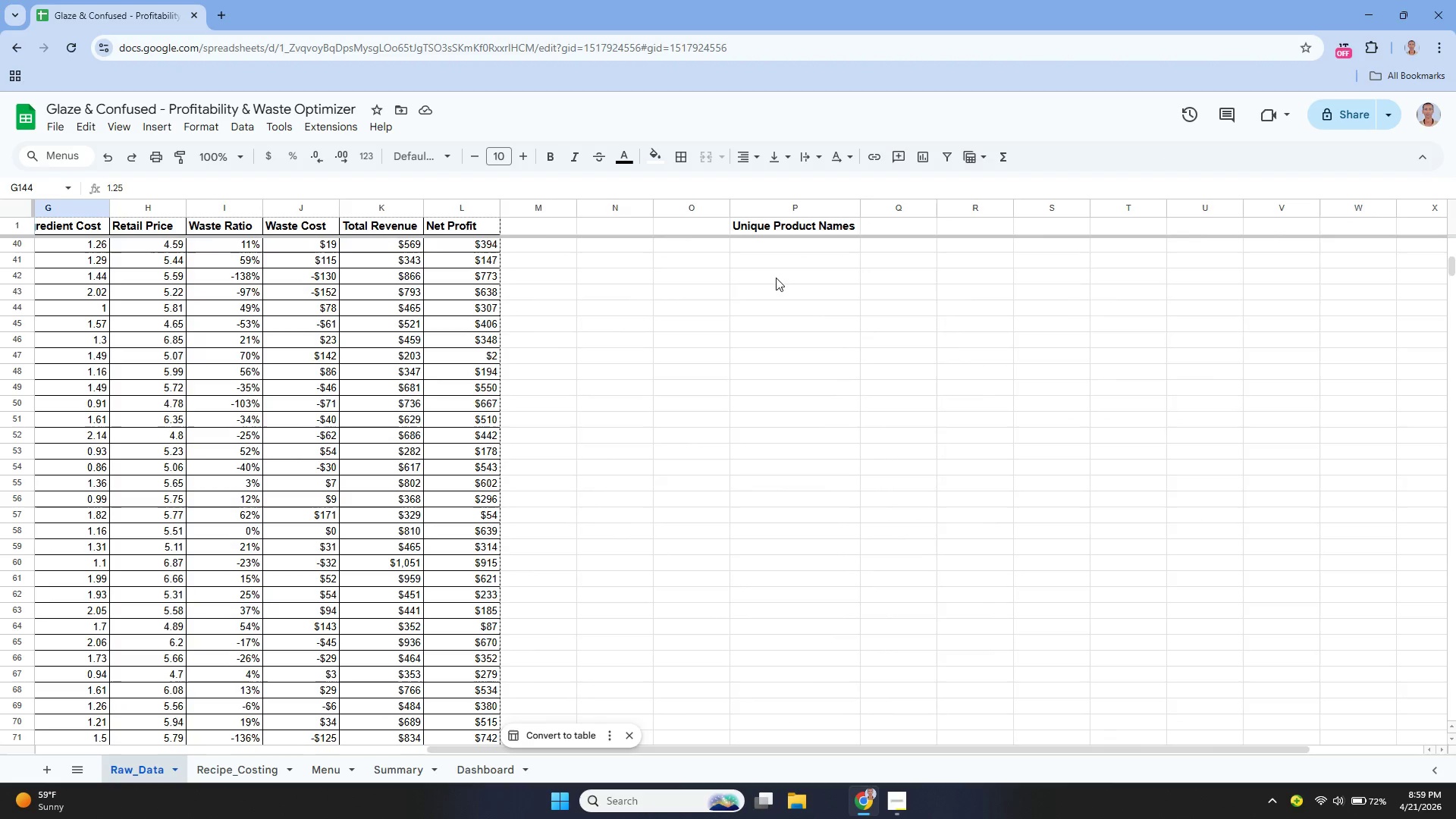 
left_click([799, 280])
 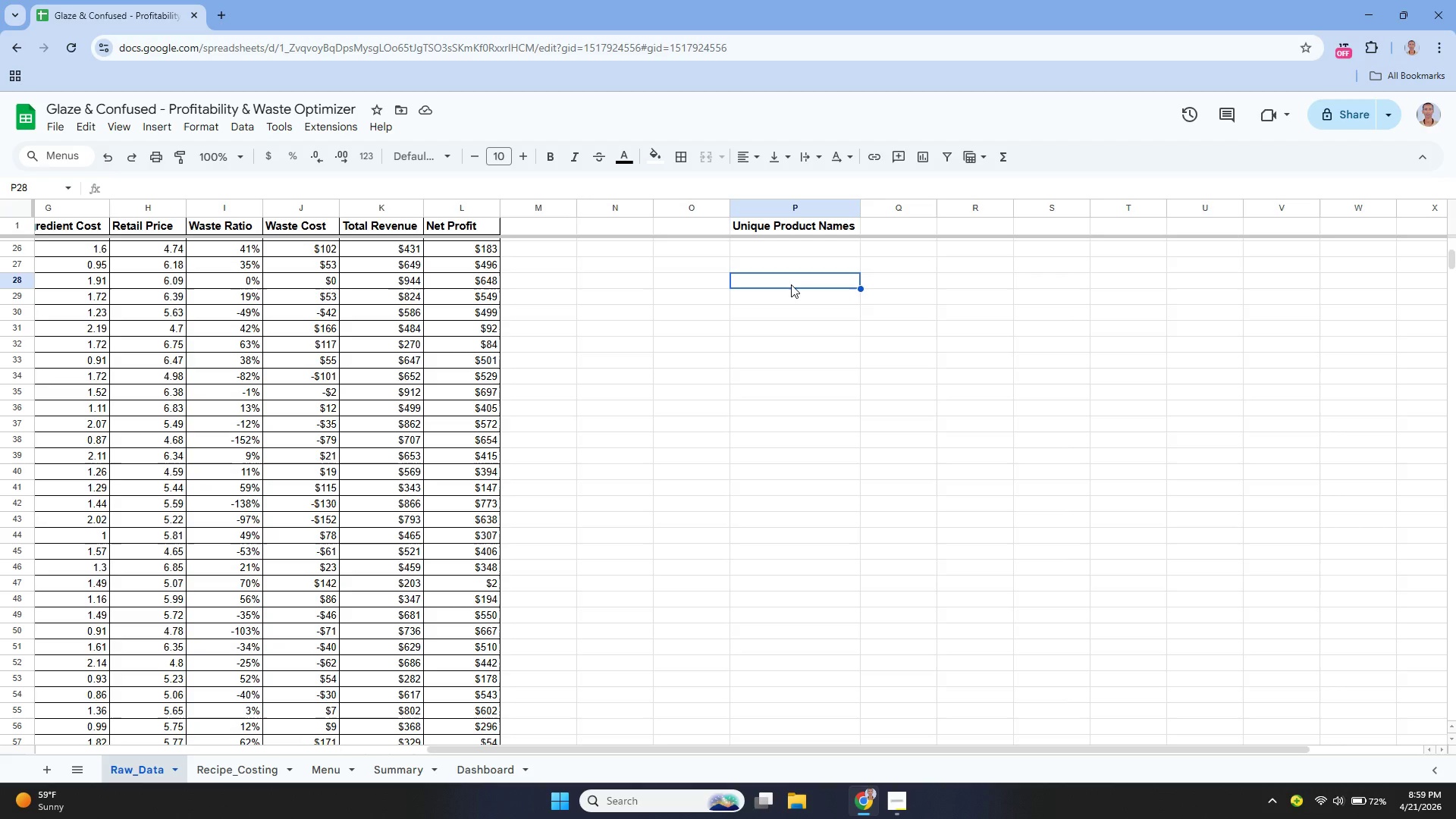 
scroll: coordinate [795, 307], scroll_direction: up, amount: 3.0
 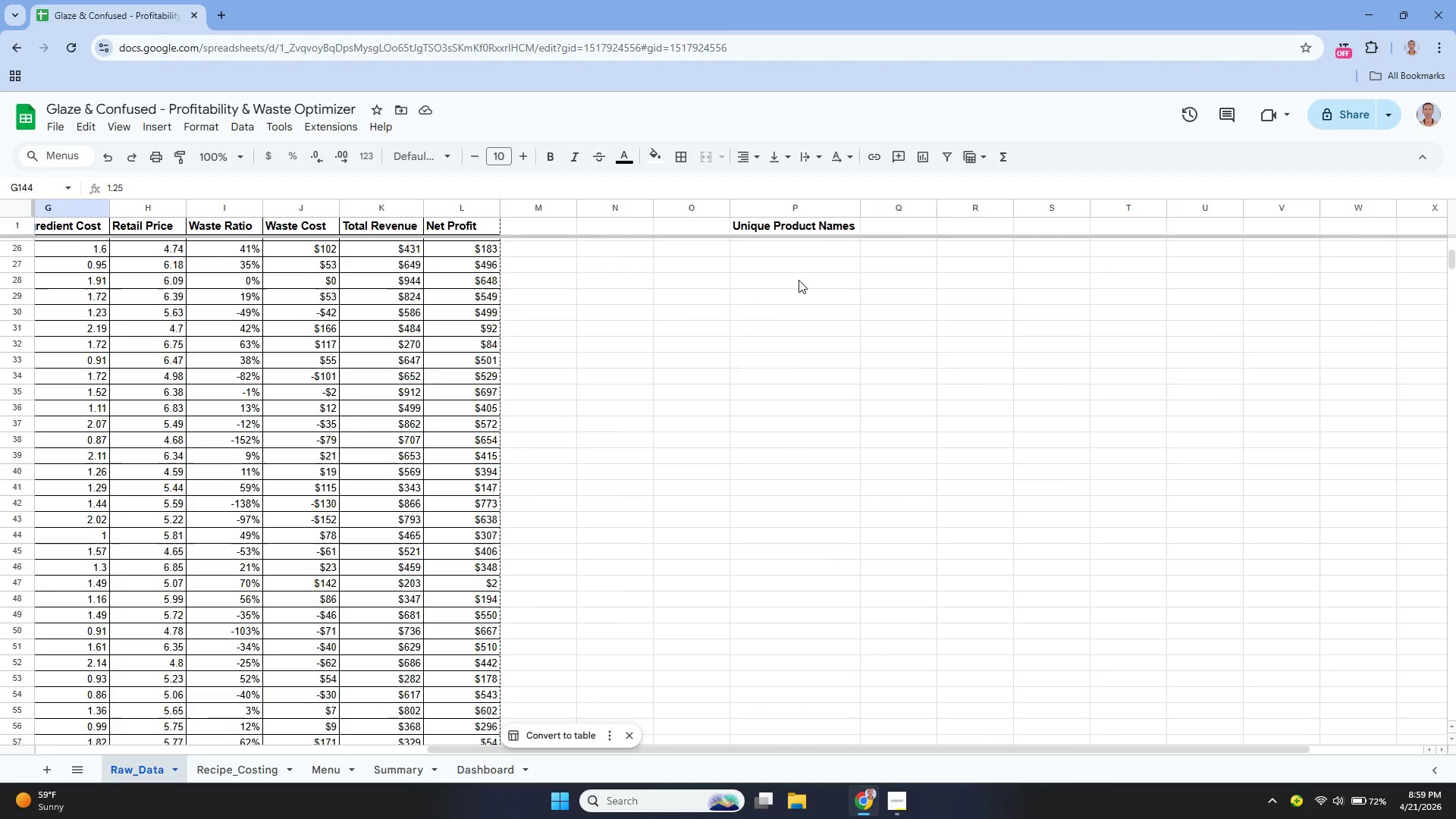 
key(Control+Z)
 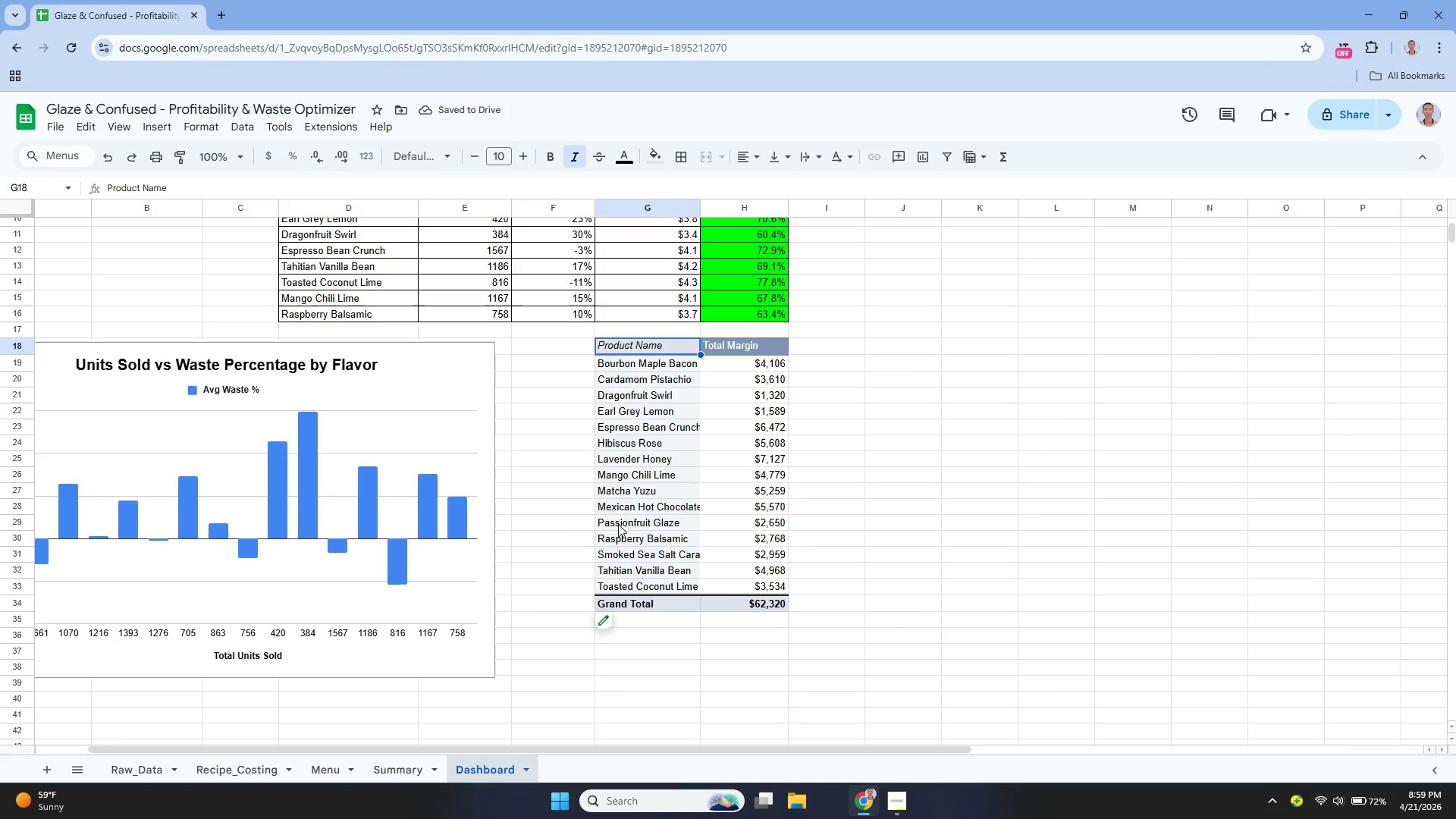 
left_click([145, 768])
 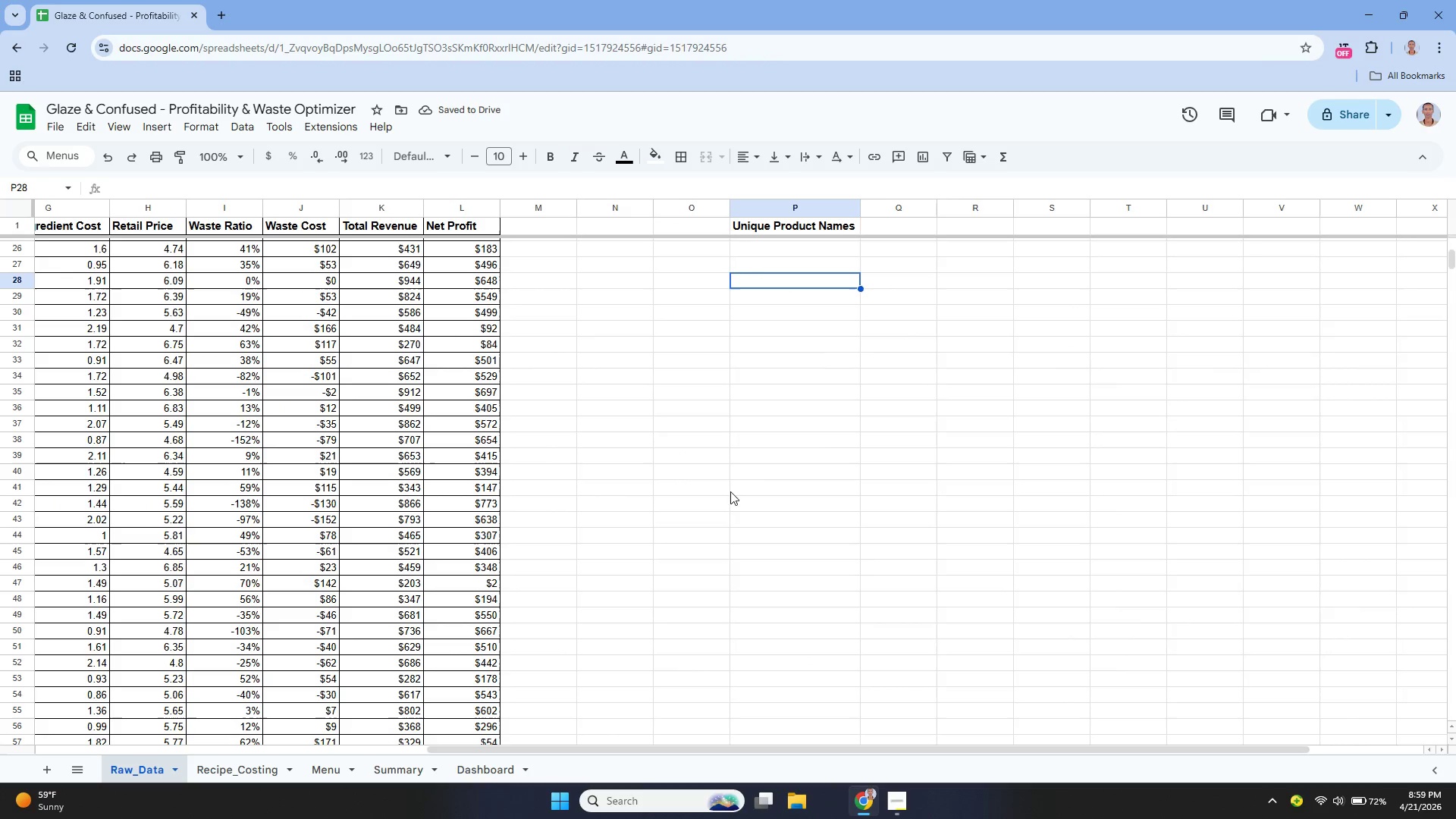 
scroll: coordinate [849, 362], scroll_direction: up, amount: 11.0
 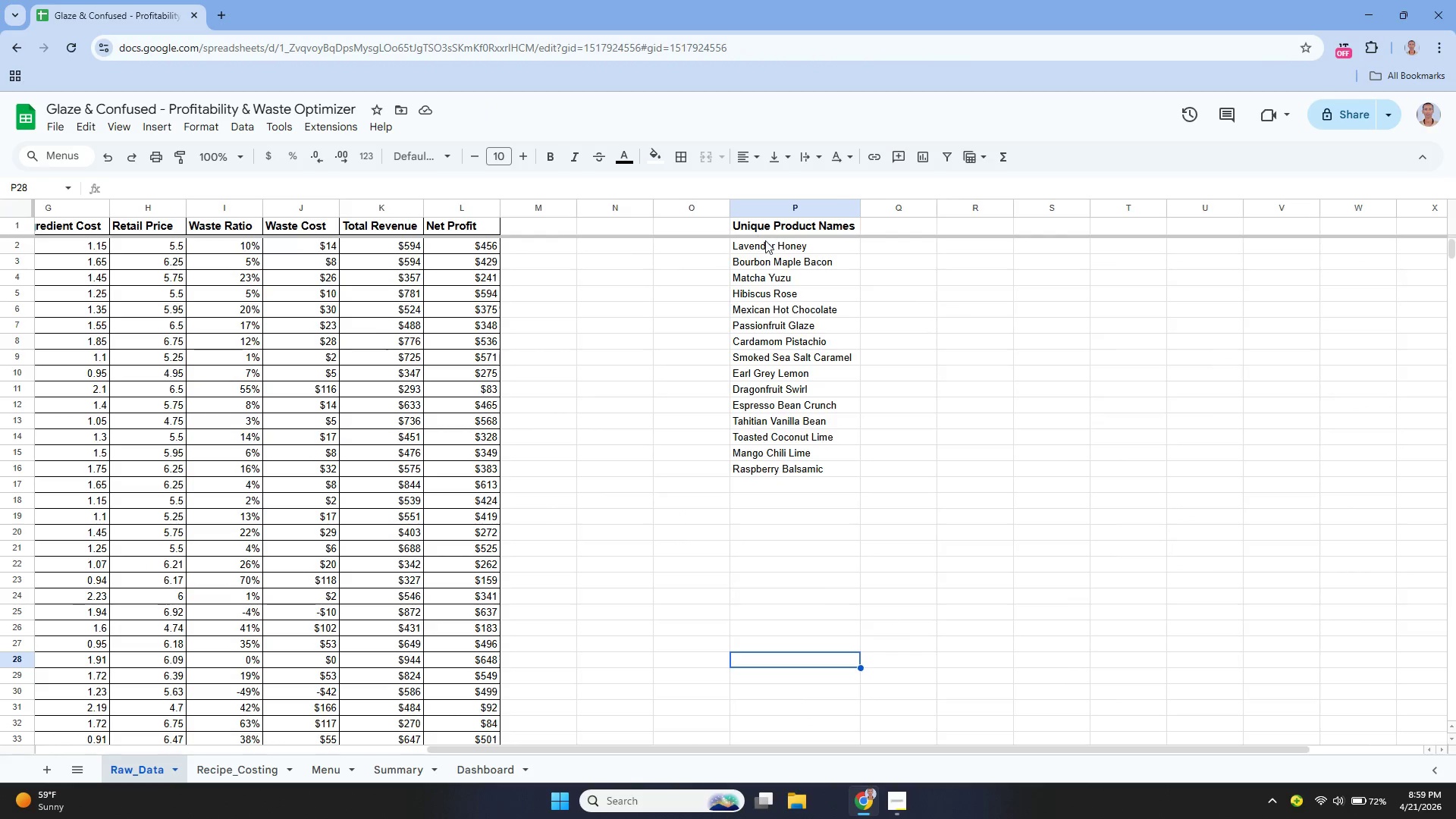 
left_click_drag(start_coordinate=[766, 243], to_coordinate=[794, 469])
 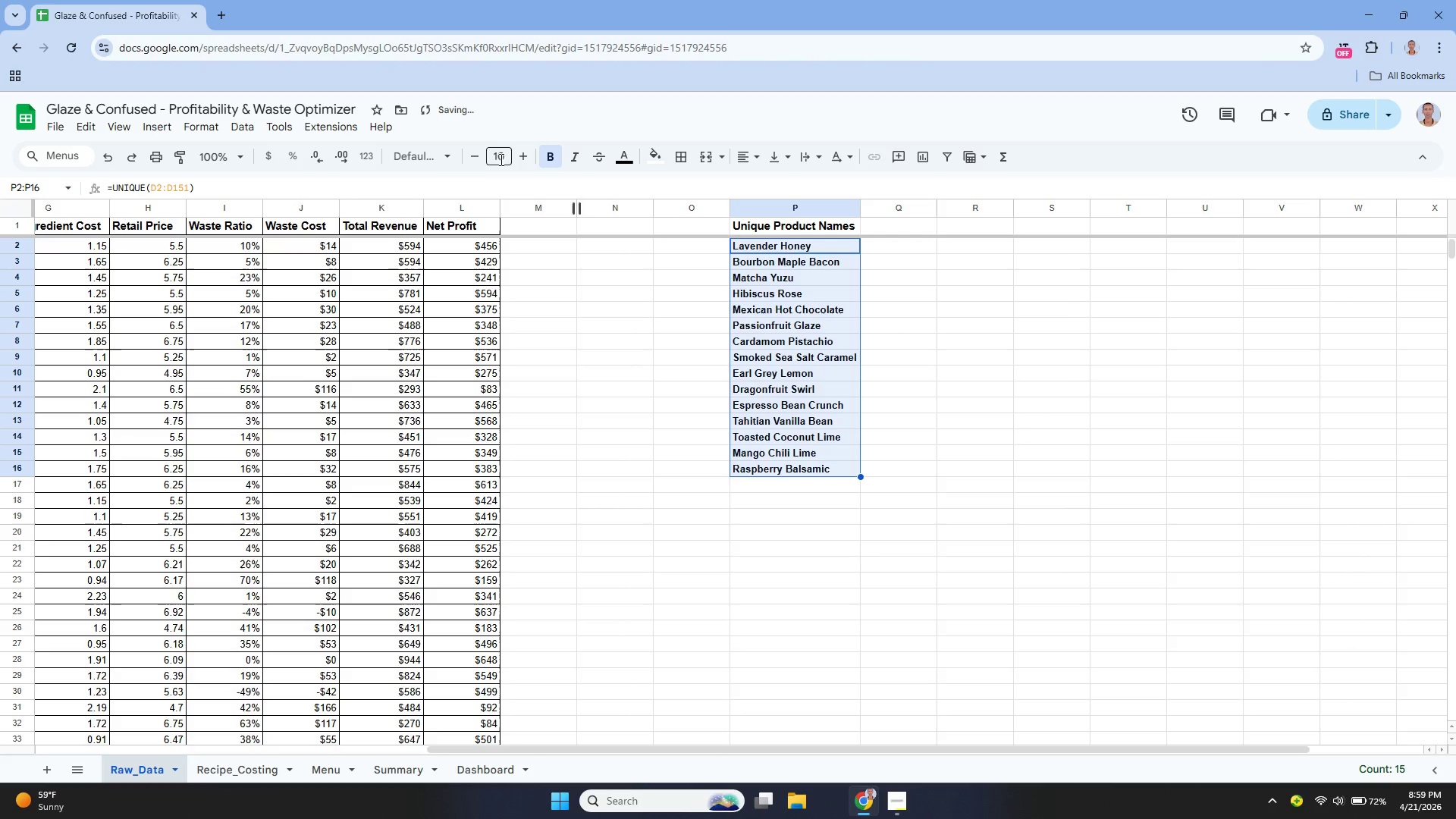 
left_click([551, 150])
 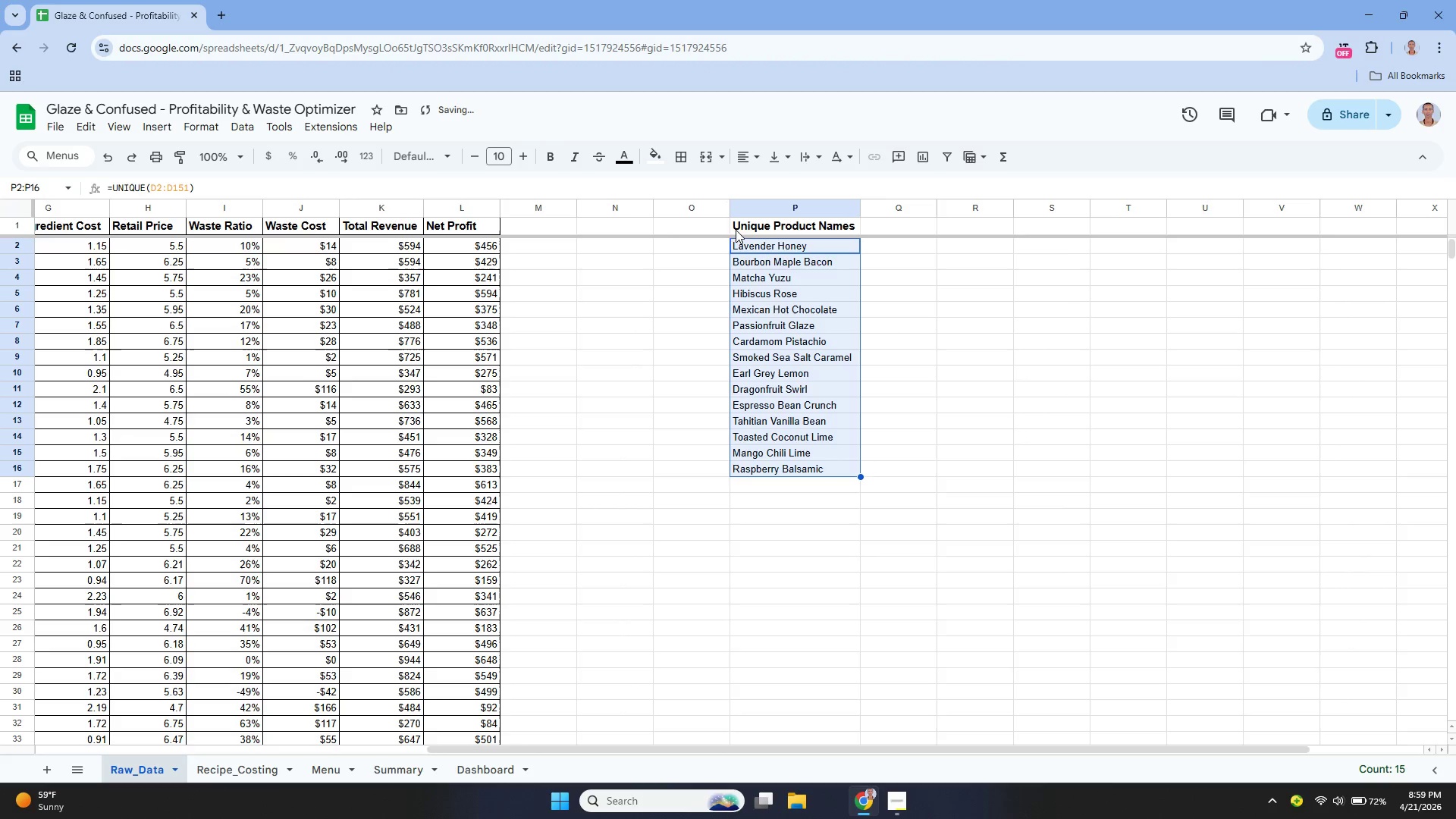 
left_click_drag(start_coordinate=[780, 221], to_coordinate=[804, 461])
 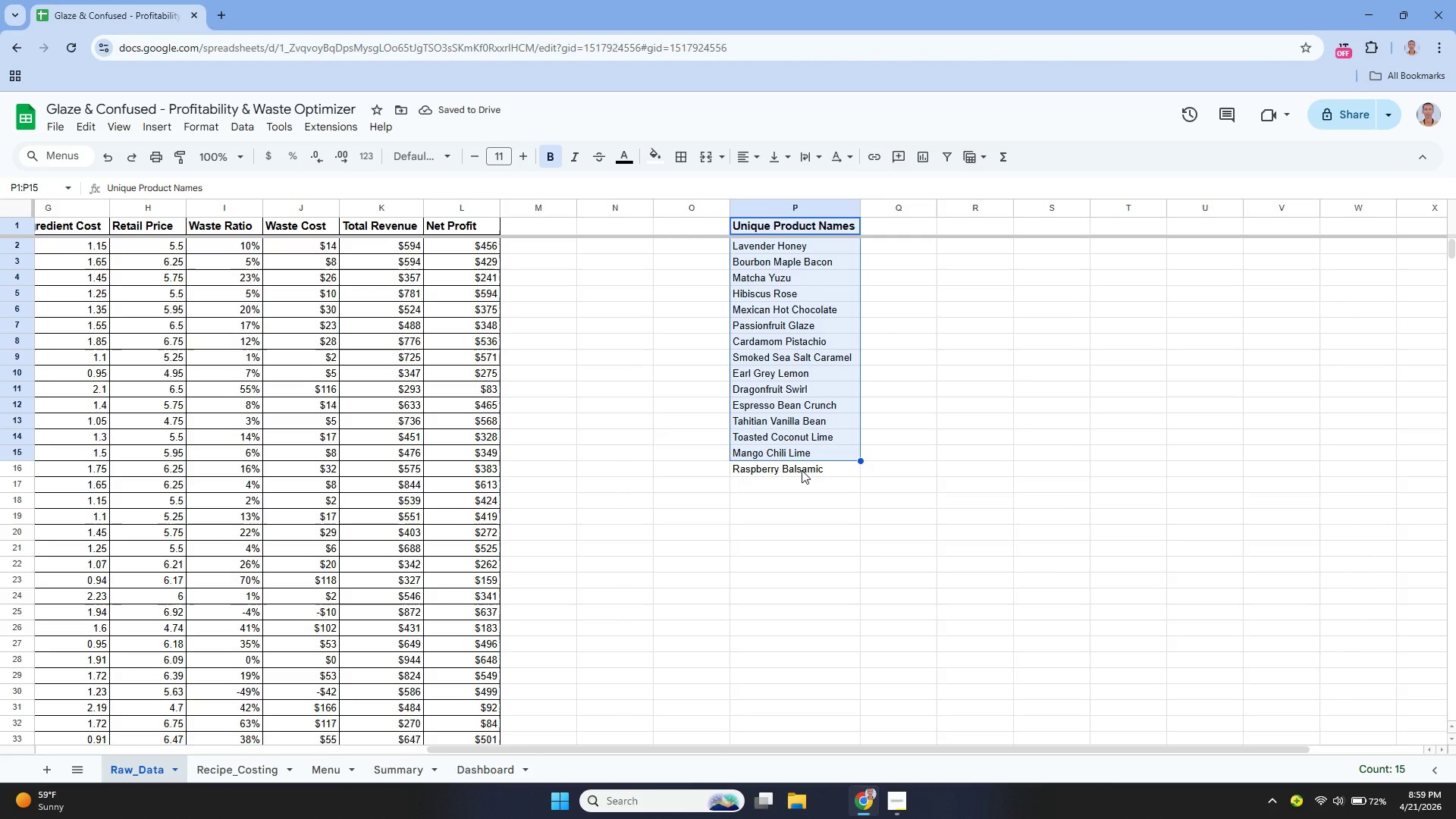 
hold_key(key=ControlLeft, duration=0.66)
left_click([802, 469])
 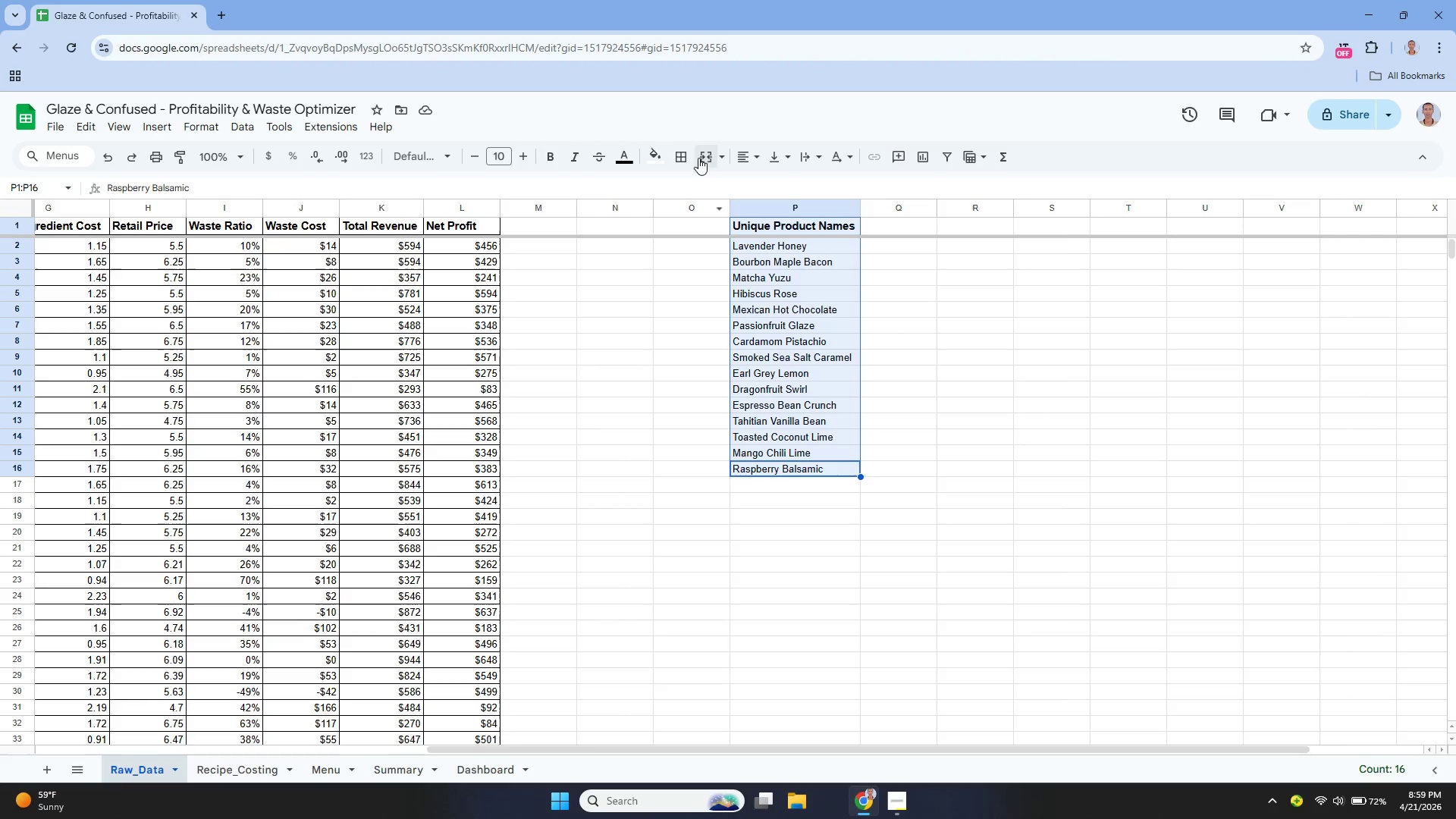 
left_click([671, 153])
 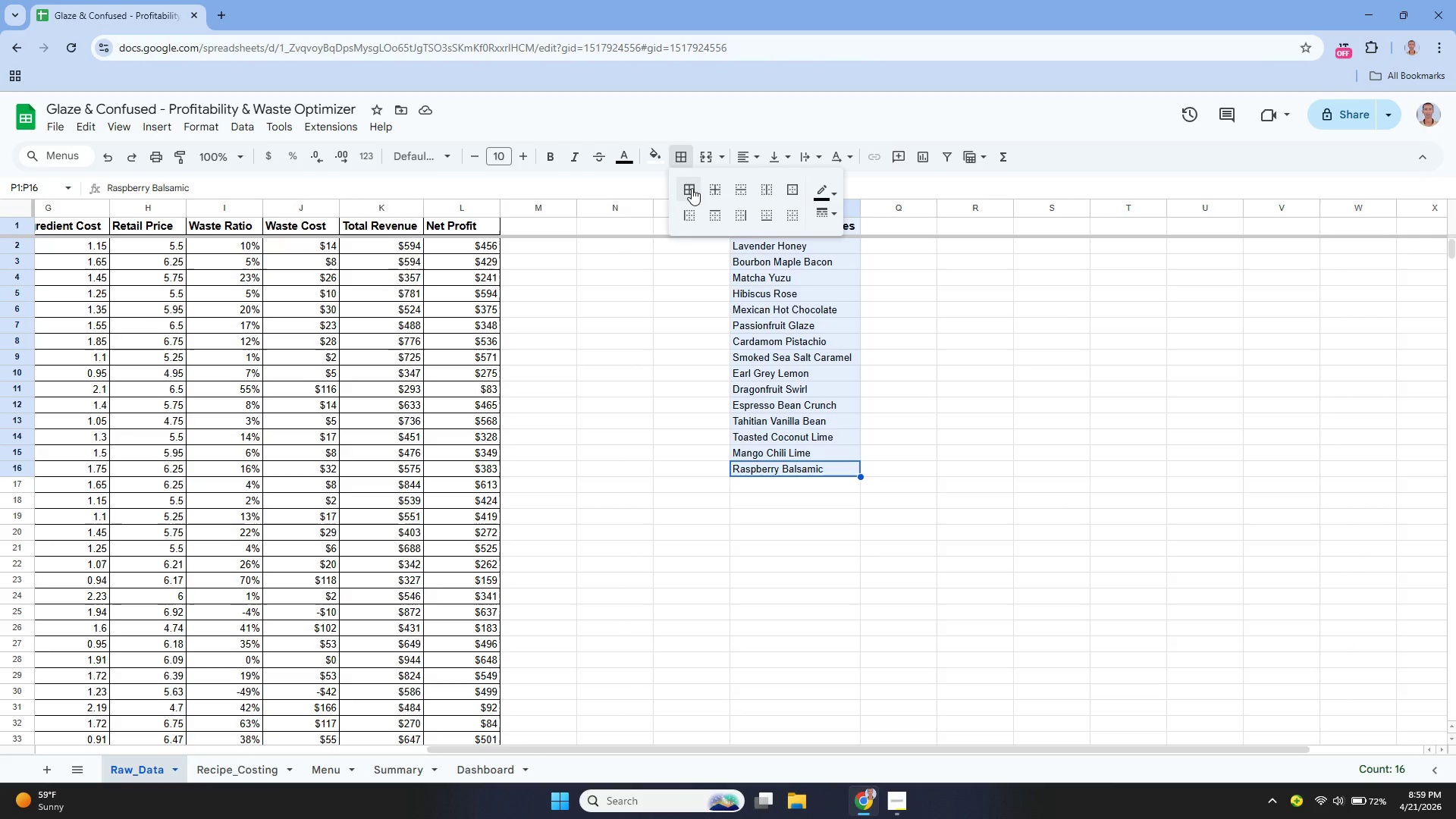 
left_click([692, 189])
 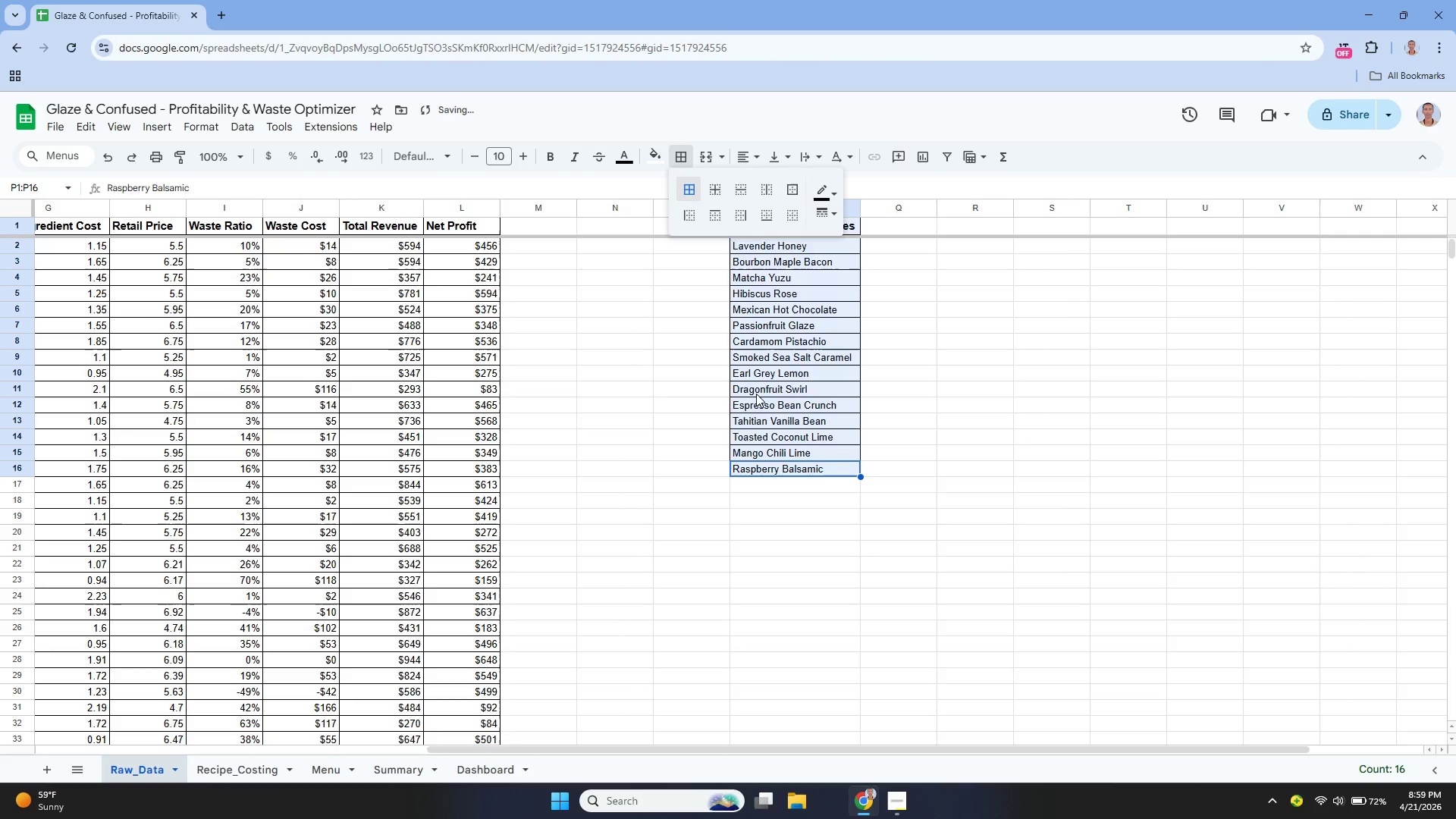 
left_click([668, 375])
 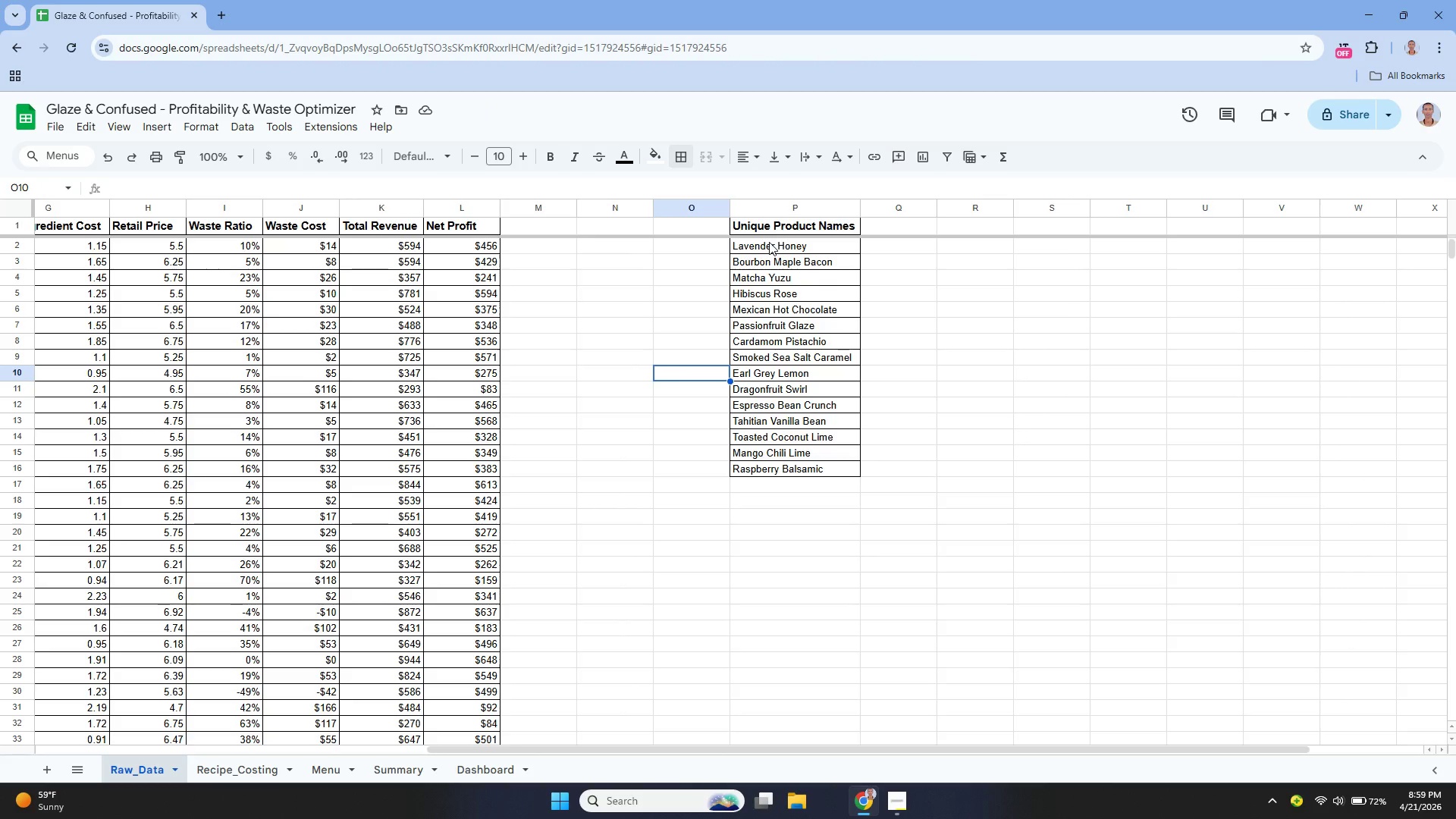 
wait(11.34)
 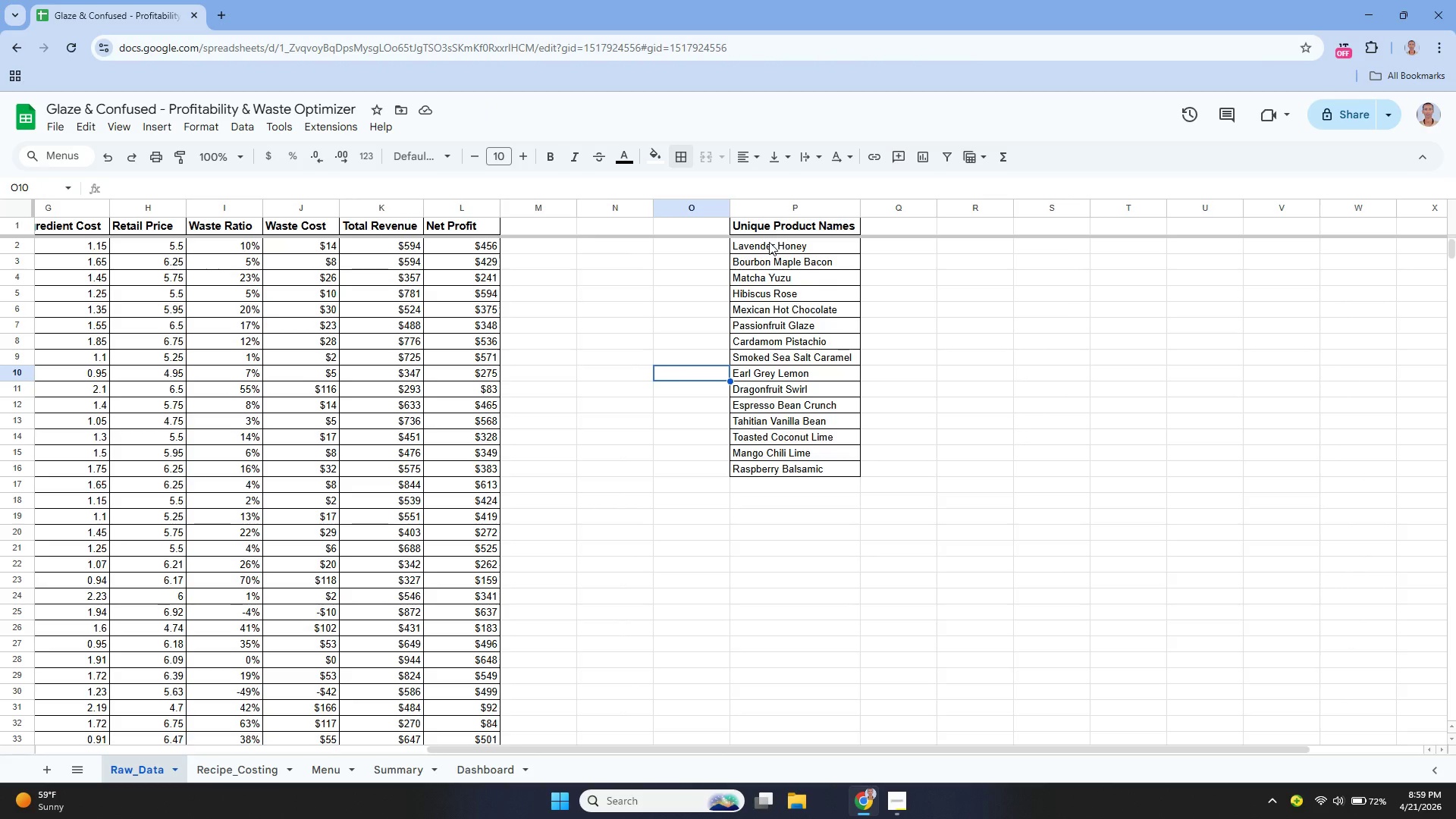 
scroll: coordinate [452, 356], scroll_direction: up, amount: 4.0
 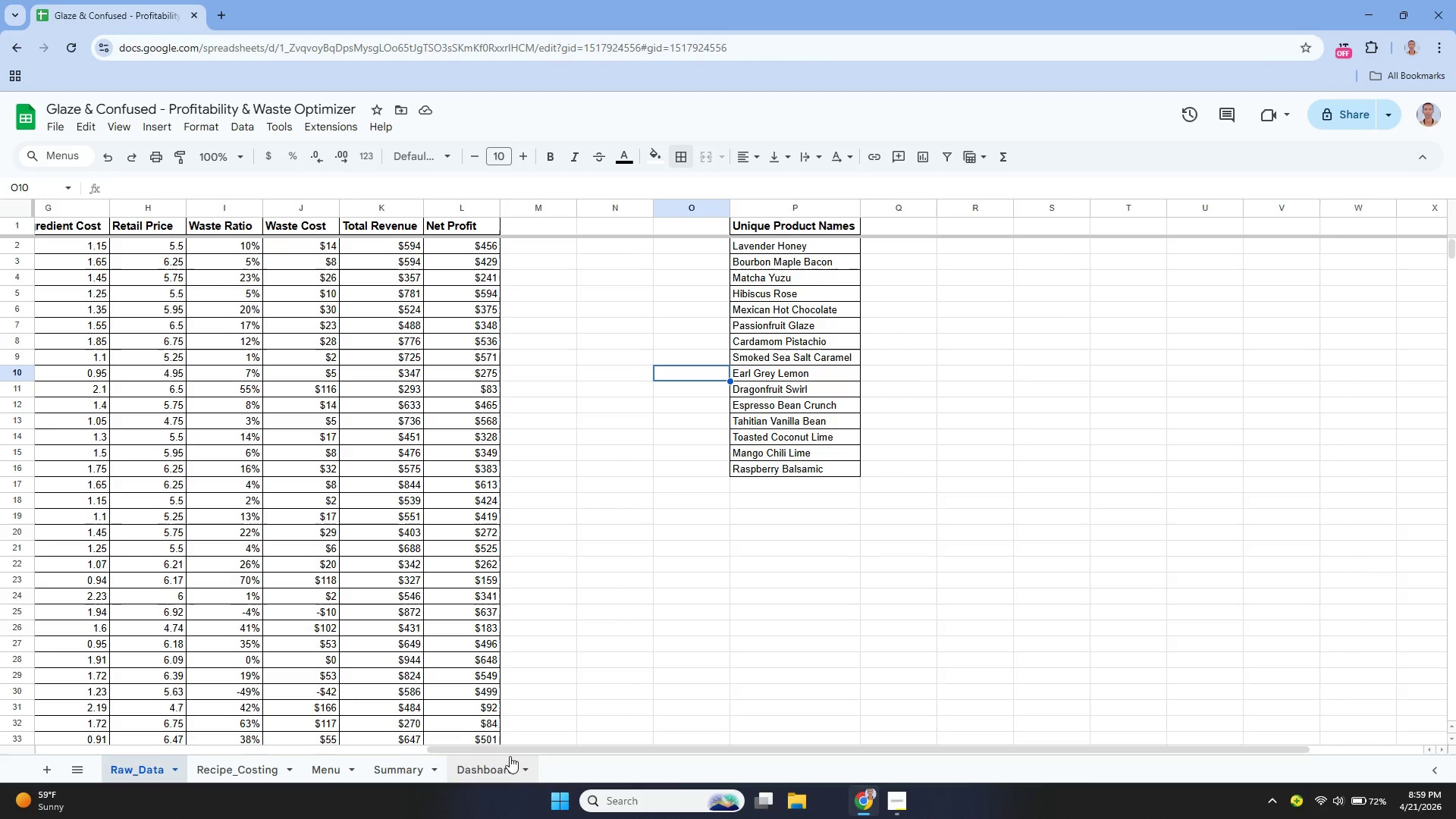 
left_click_drag(start_coordinate=[510, 746], to_coordinate=[183, 818])
 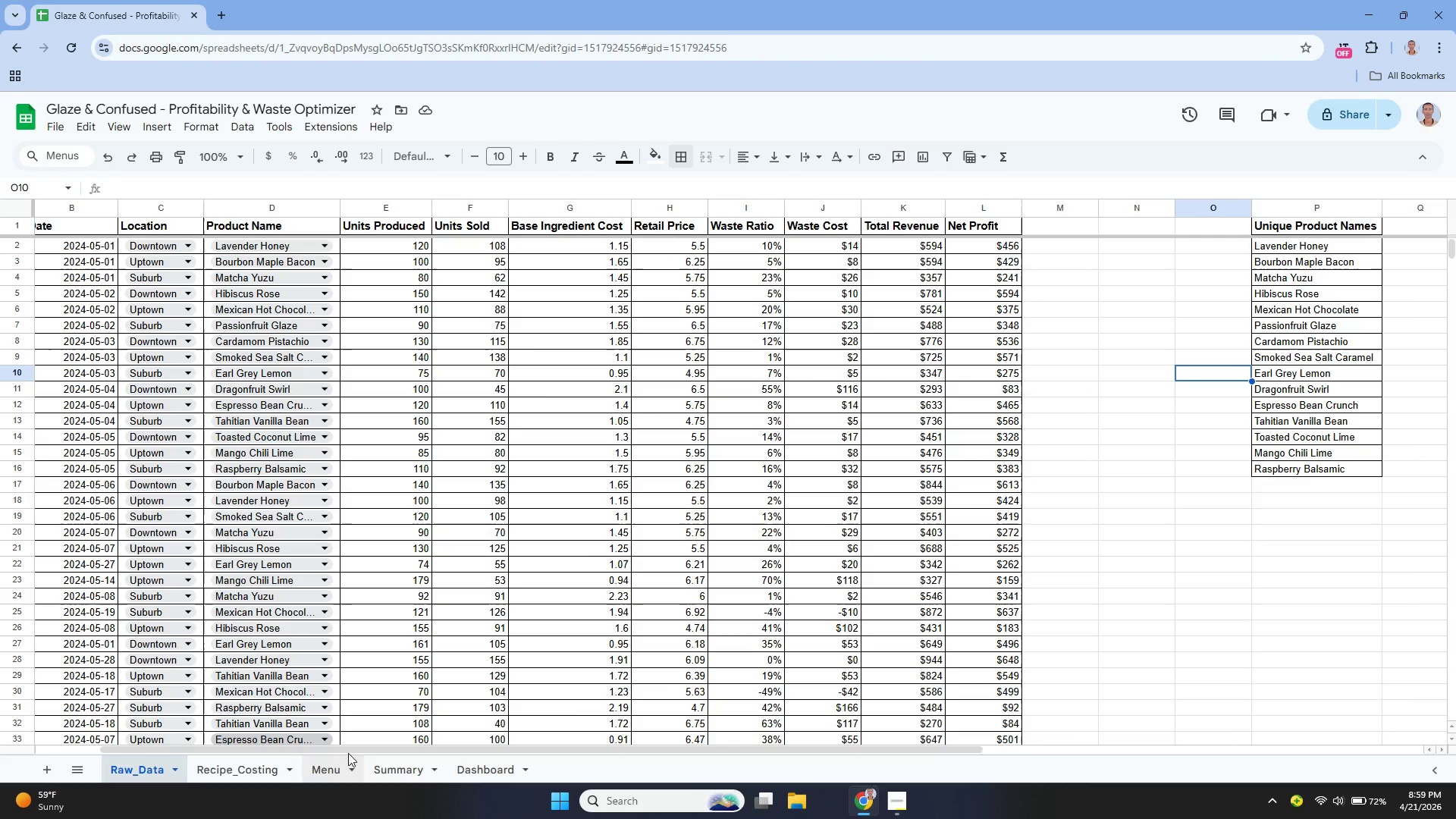 
left_click_drag(start_coordinate=[346, 751], to_coordinate=[211, 783])
 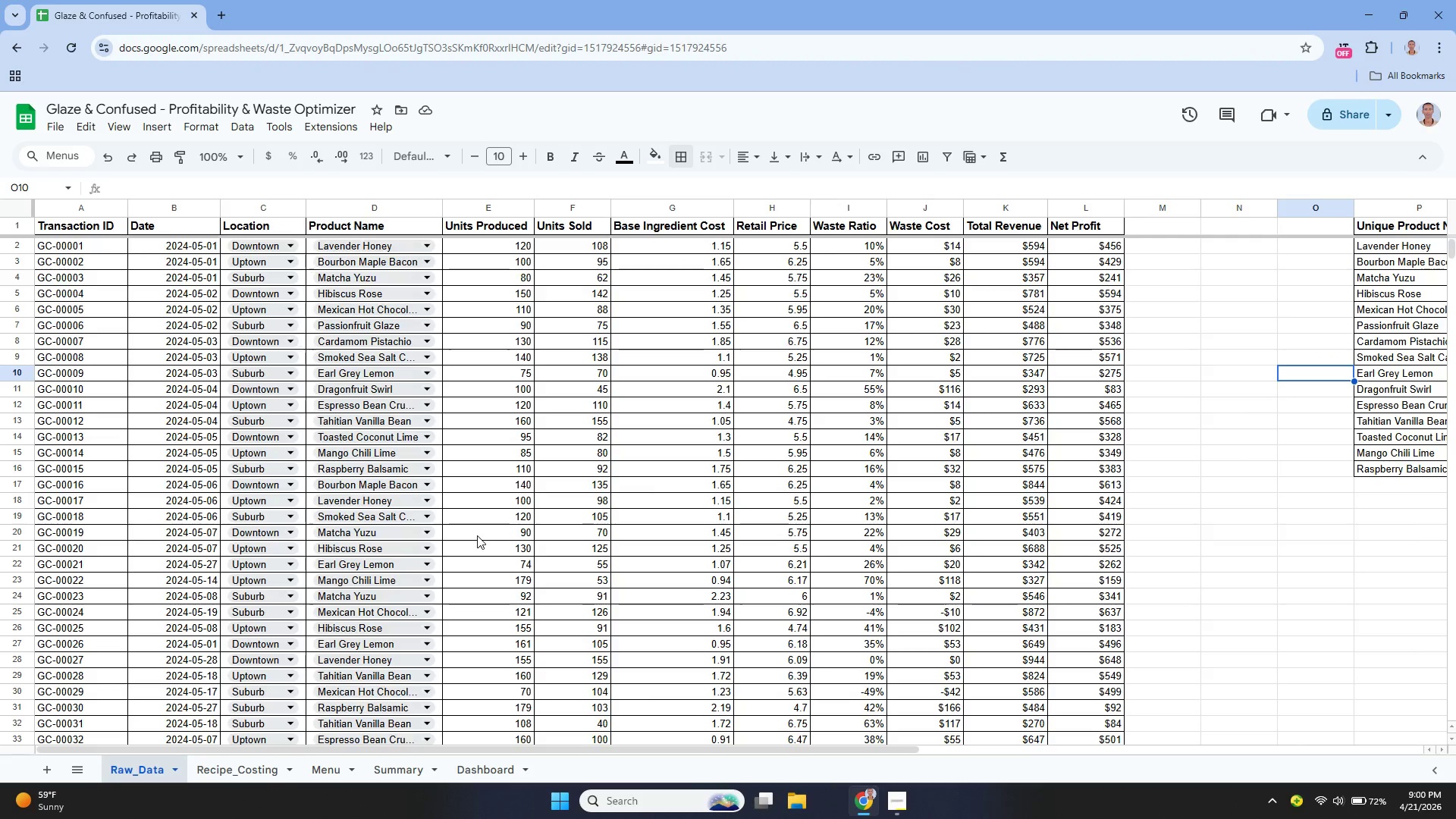 
scroll: coordinate [586, 435], scroll_direction: up, amount: 5.0
 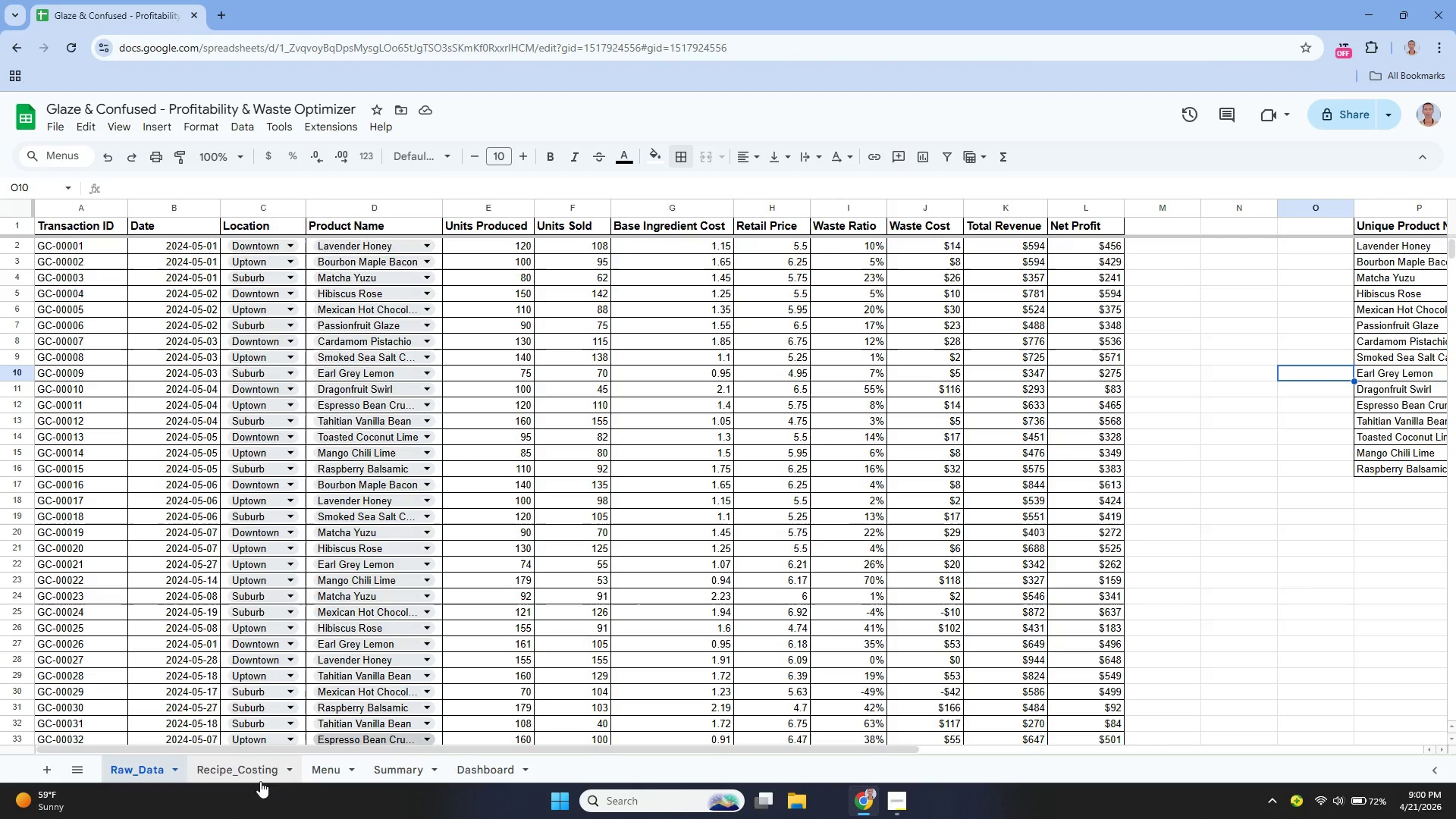 
left_click([251, 770])
 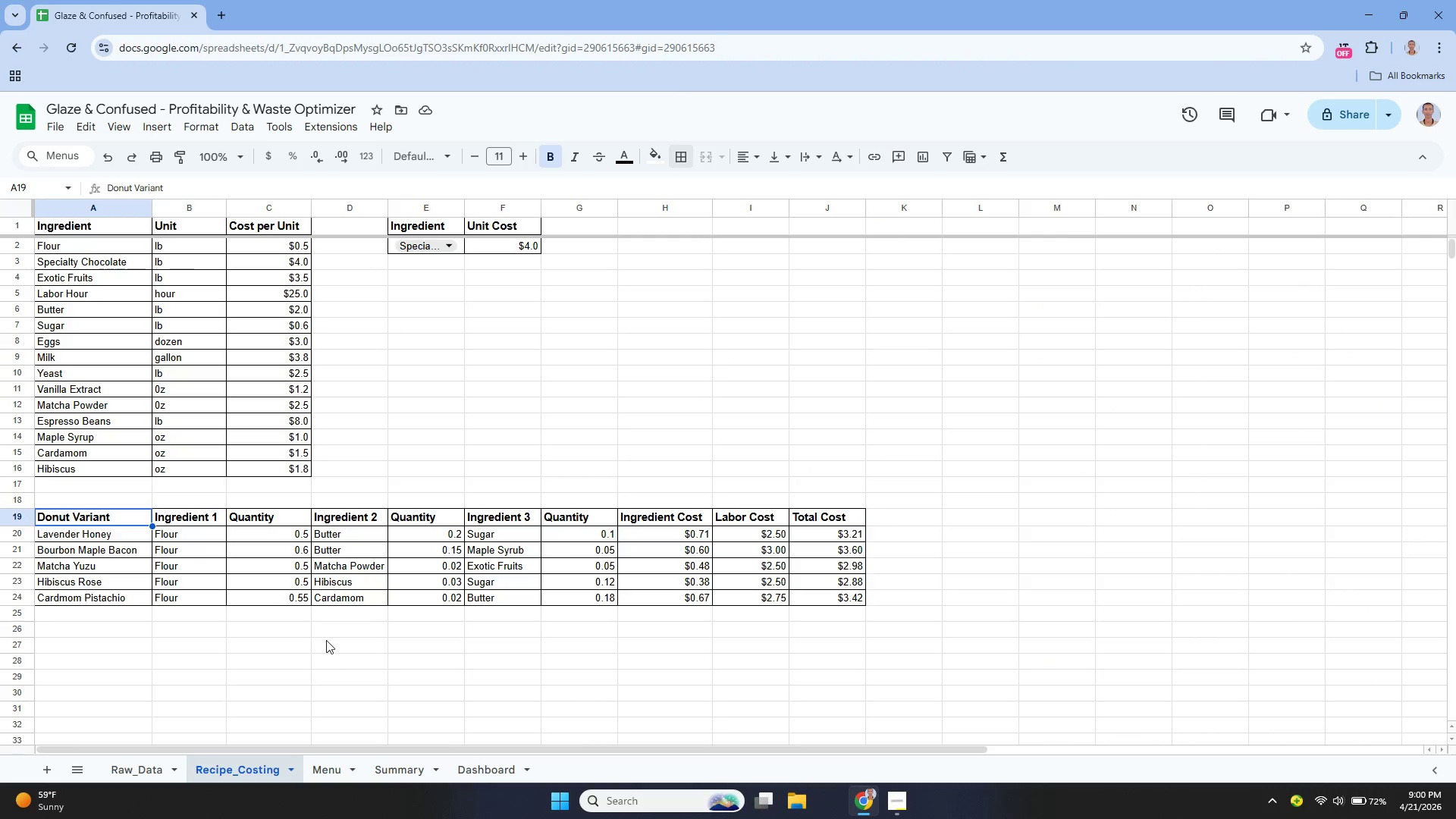 
scroll: coordinate [501, 447], scroll_direction: up, amount: 6.0
 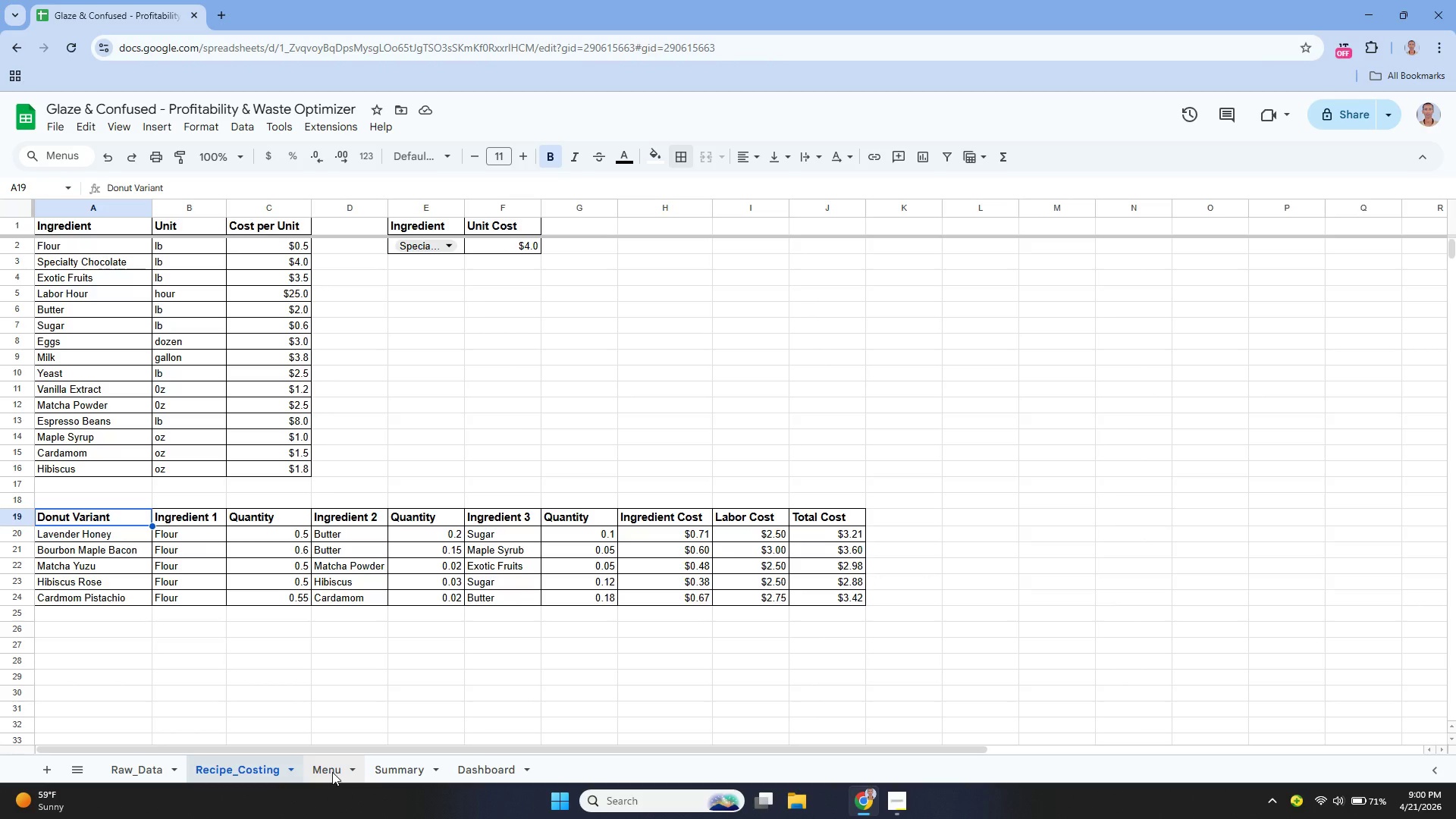 
left_click([332, 772])
 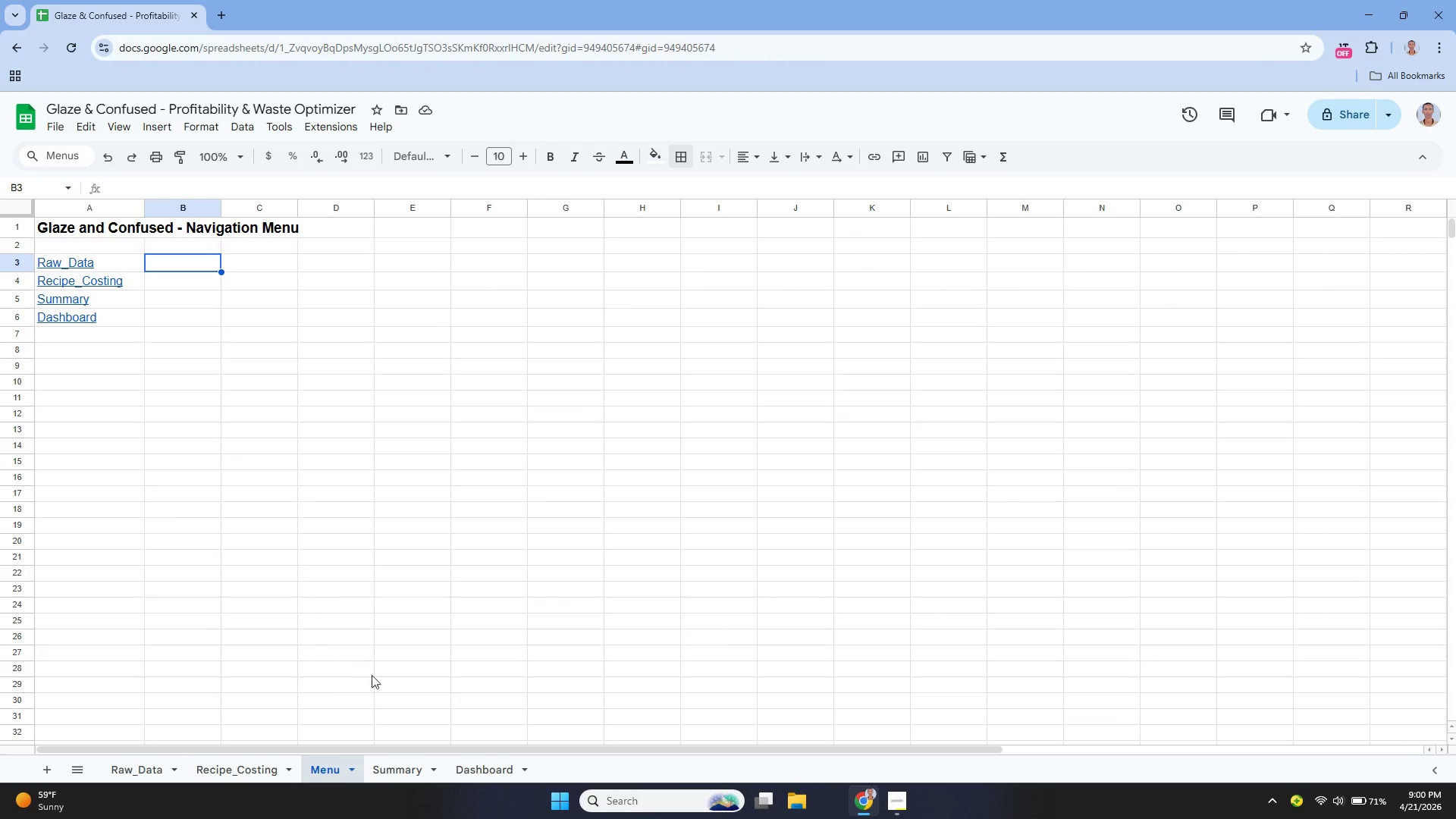 
scroll: coordinate [377, 664], scroll_direction: up, amount: 2.0
 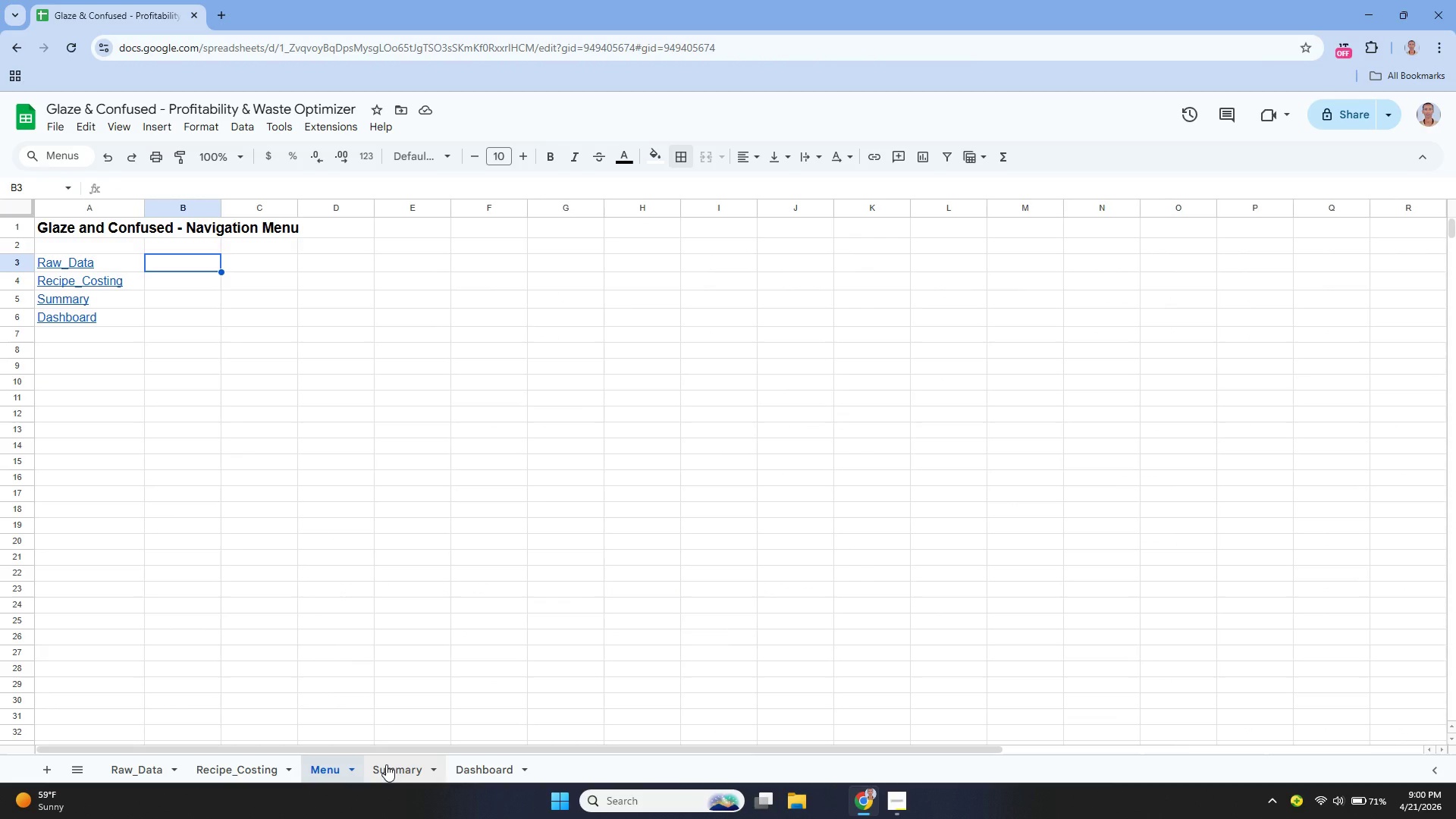 
left_click([387, 764])
 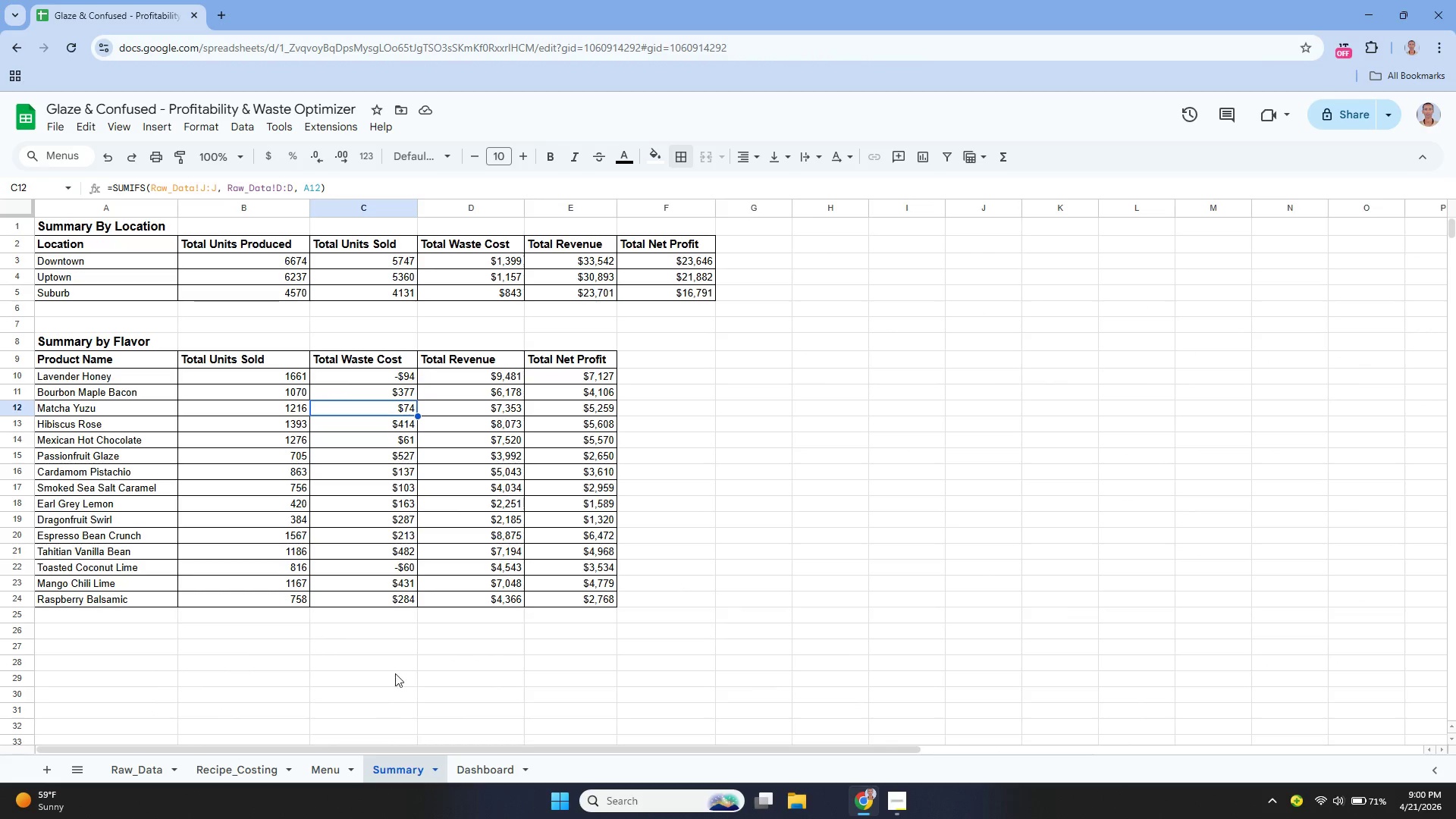 
scroll: coordinate [406, 650], scroll_direction: up, amount: 3.0
 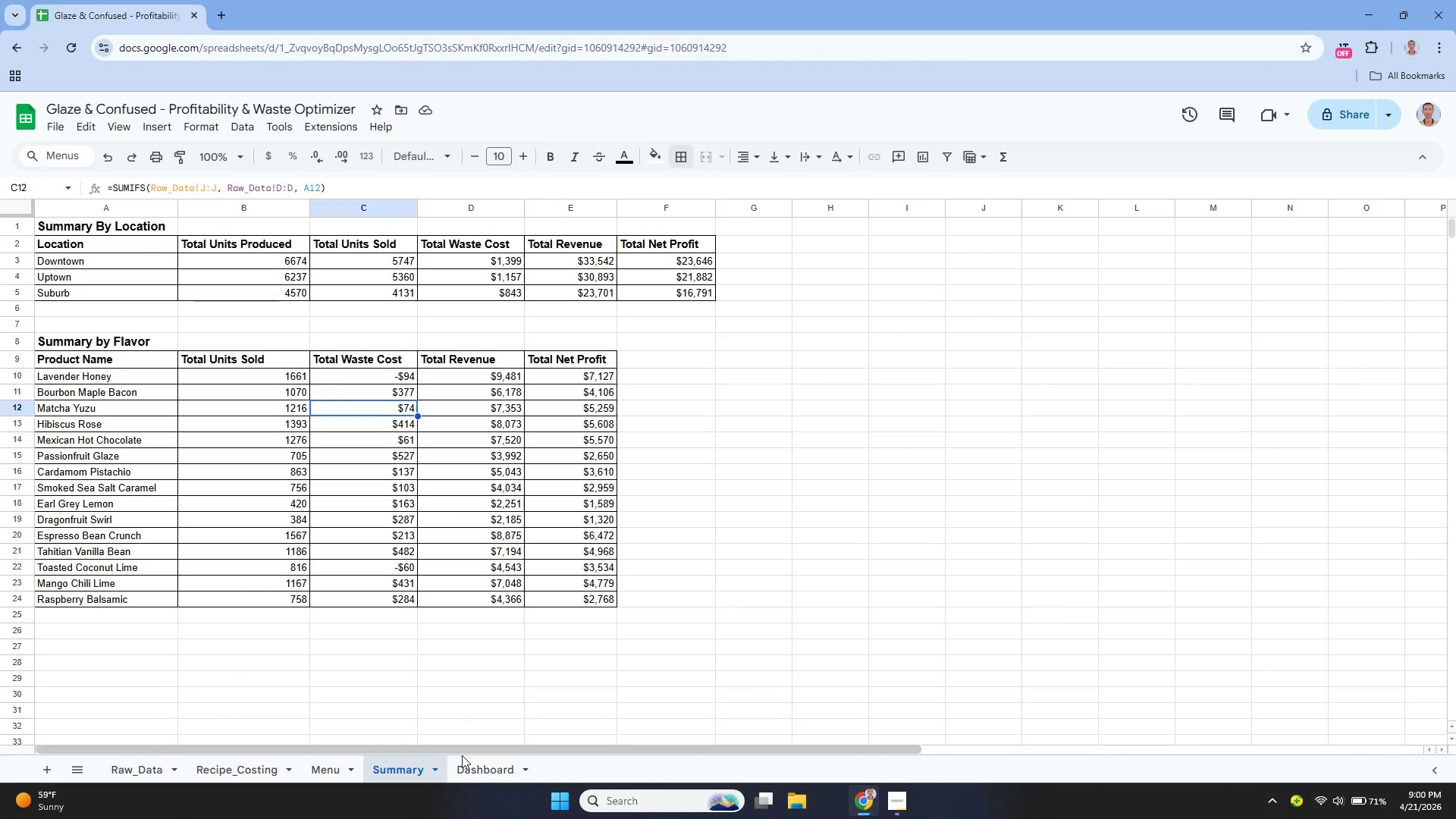 
left_click([469, 769])
 